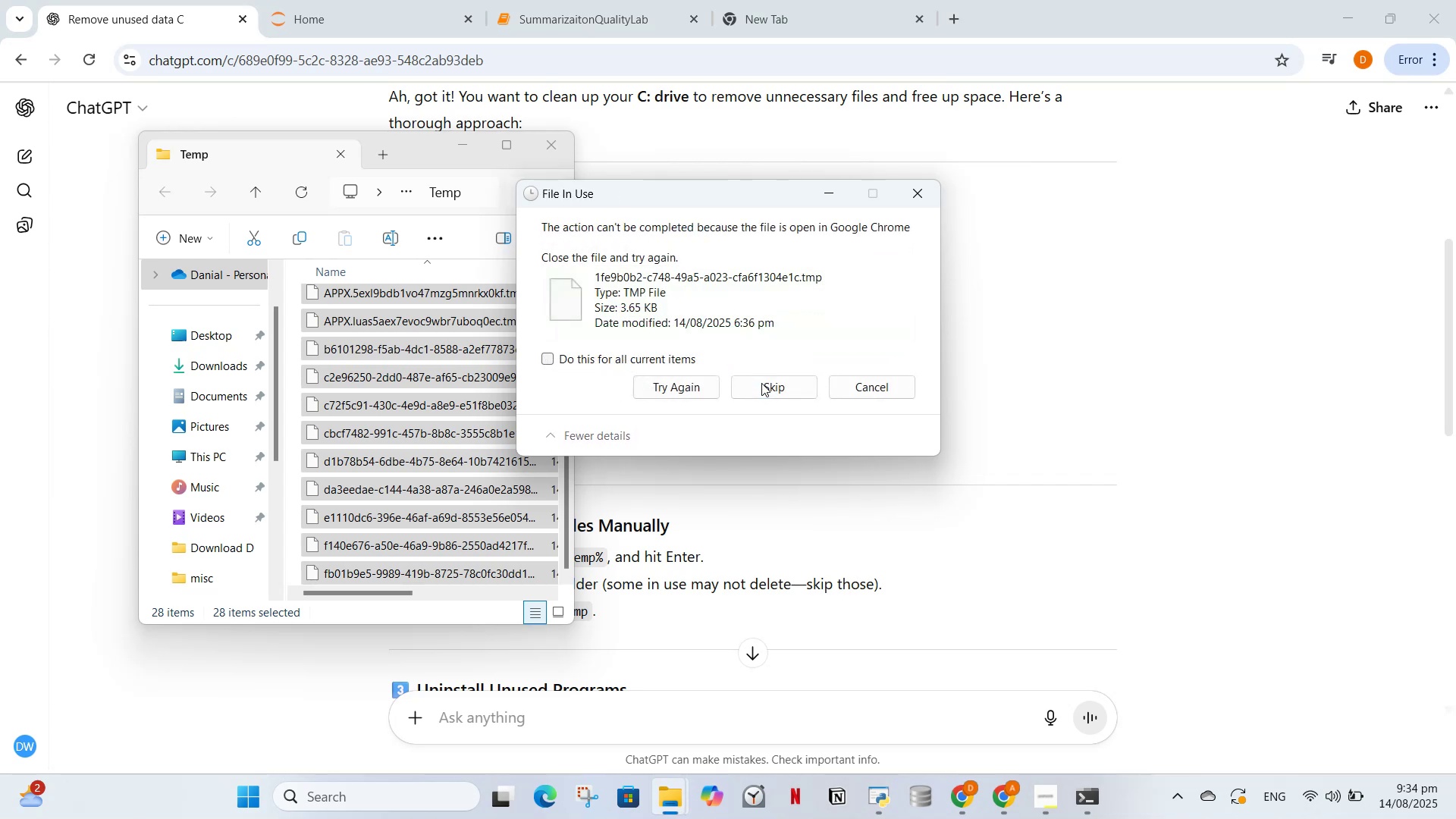 
left_click([761, 383])
 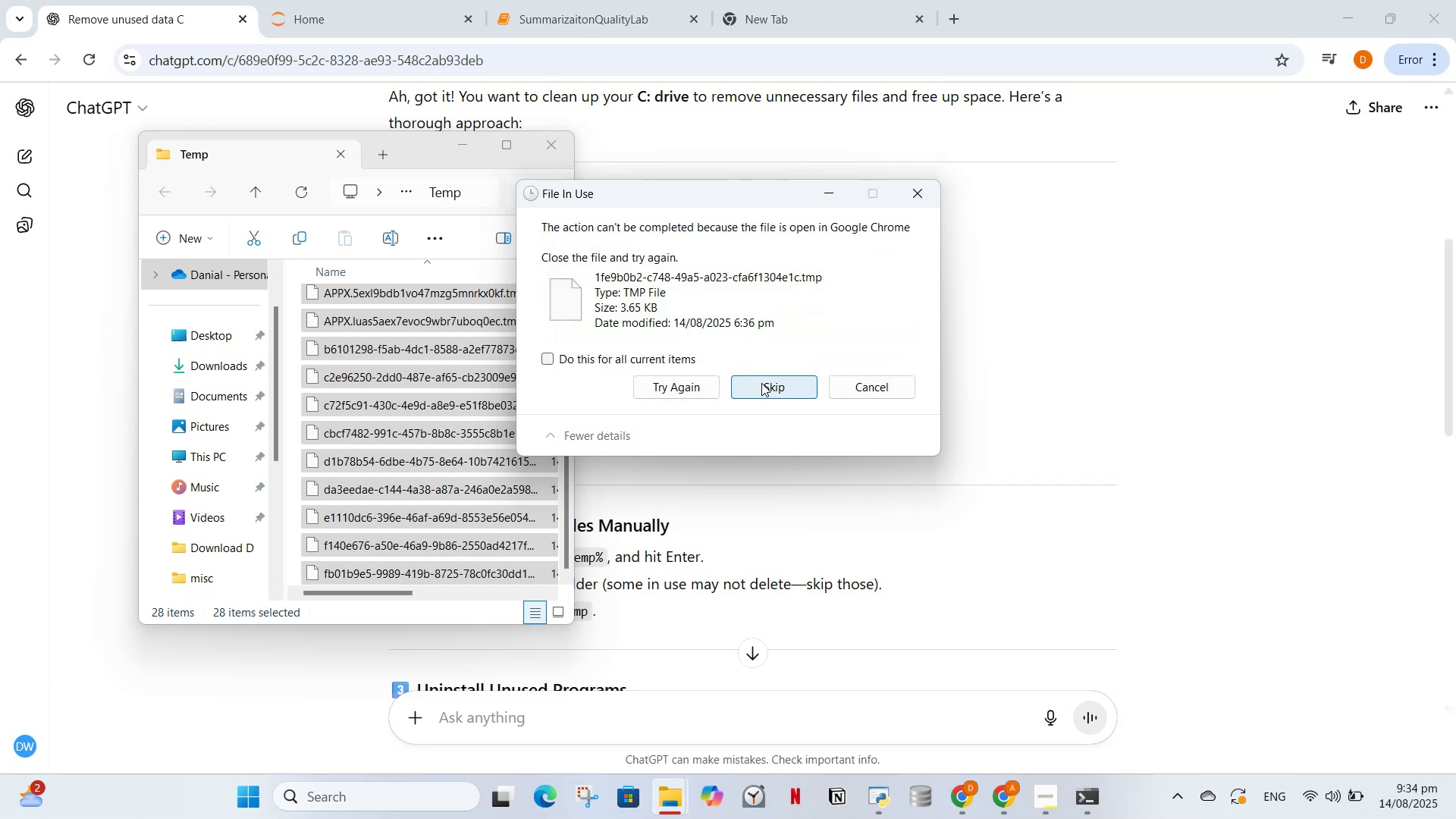 
left_click([761, 383])
 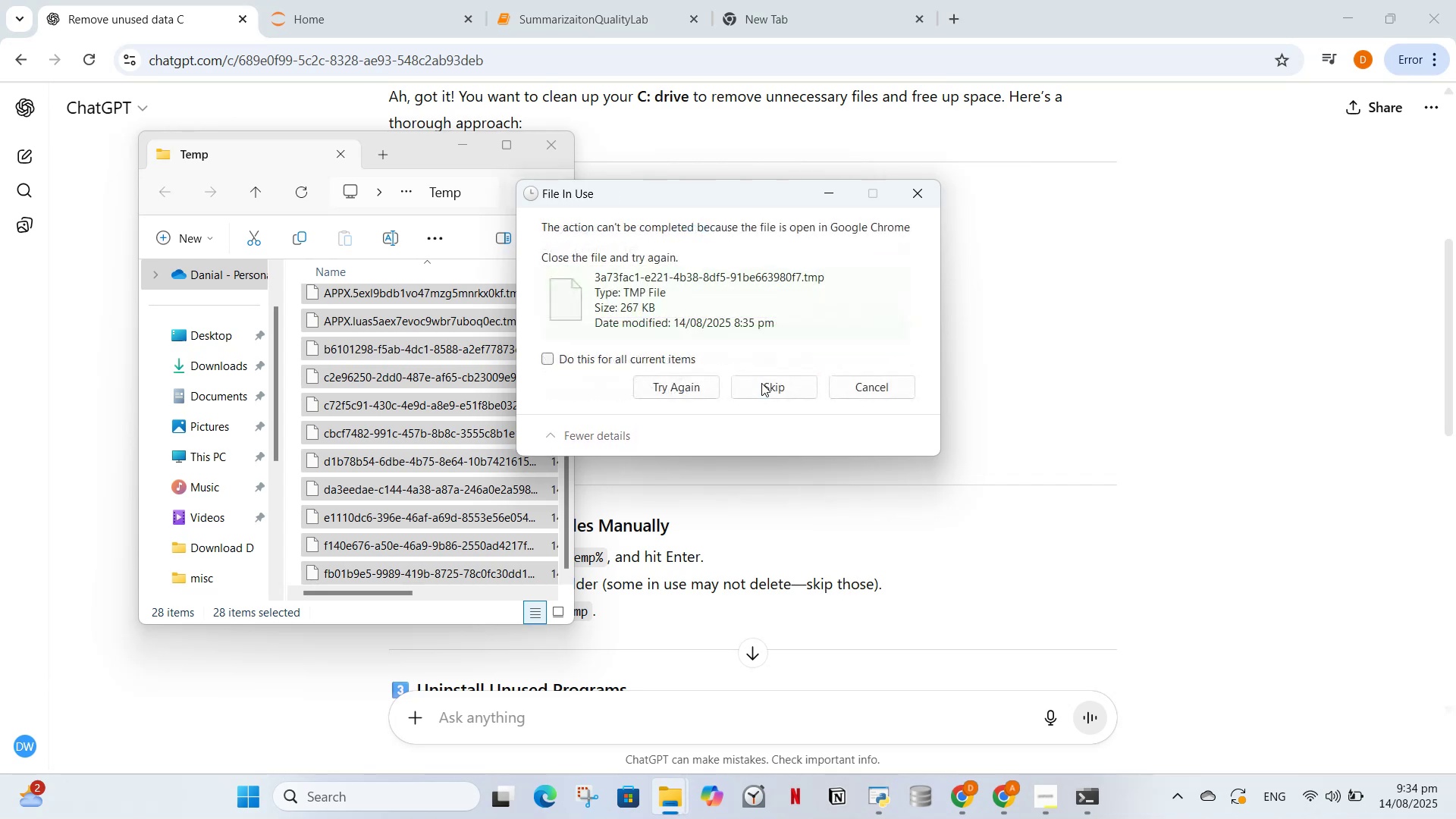 
left_click([761, 383])
 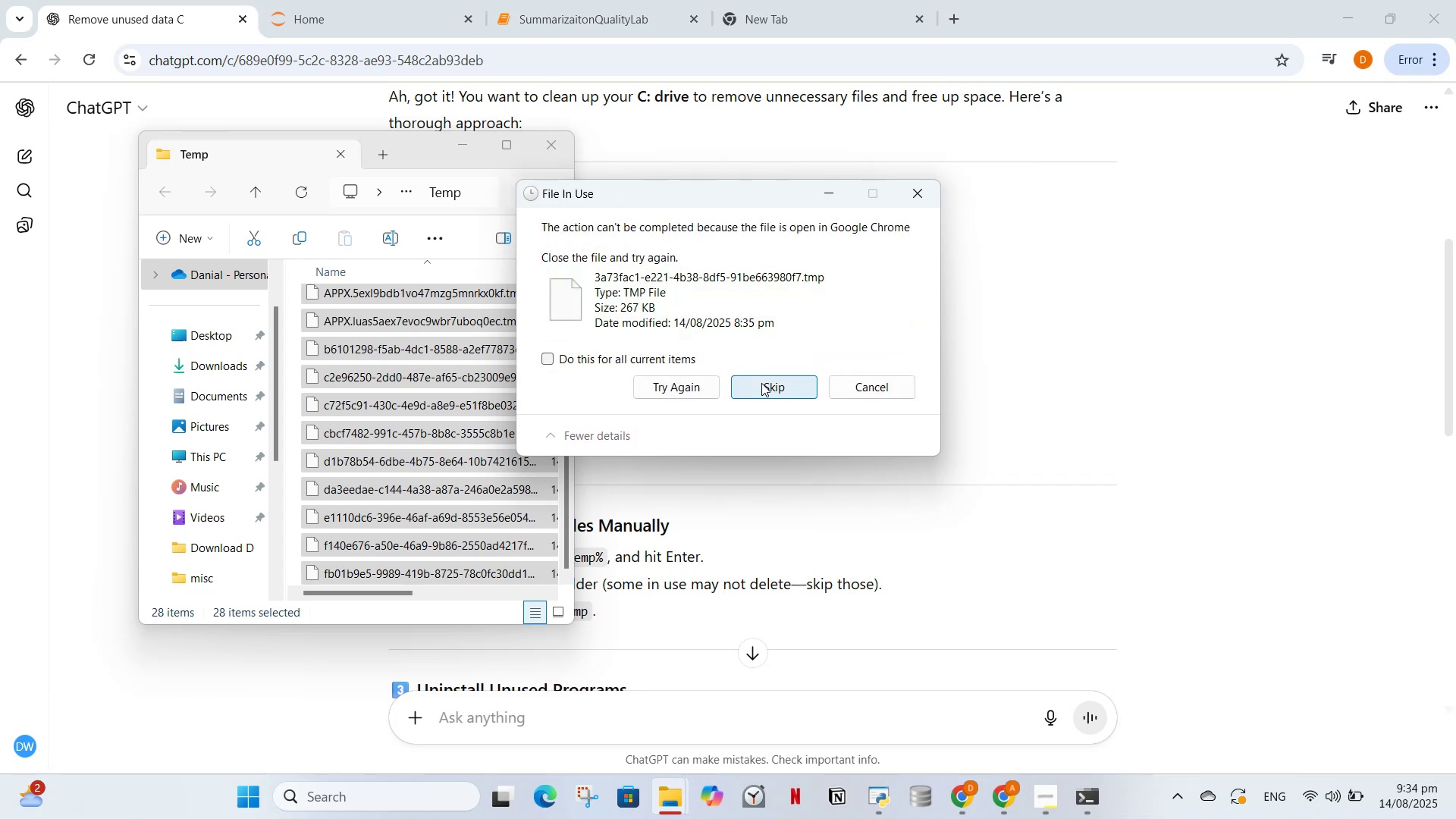 
left_click([761, 383])
 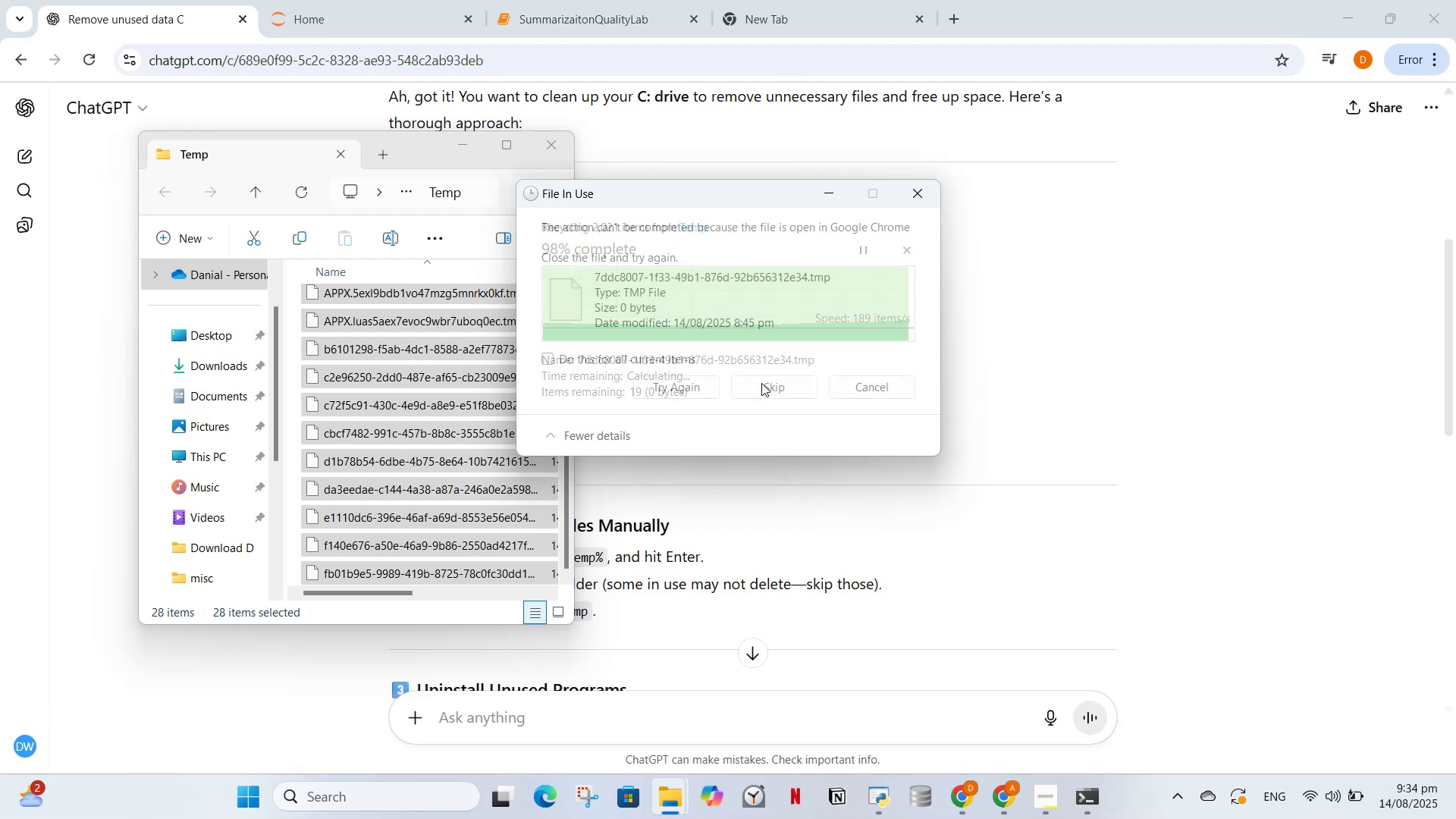 
left_click([761, 383])
 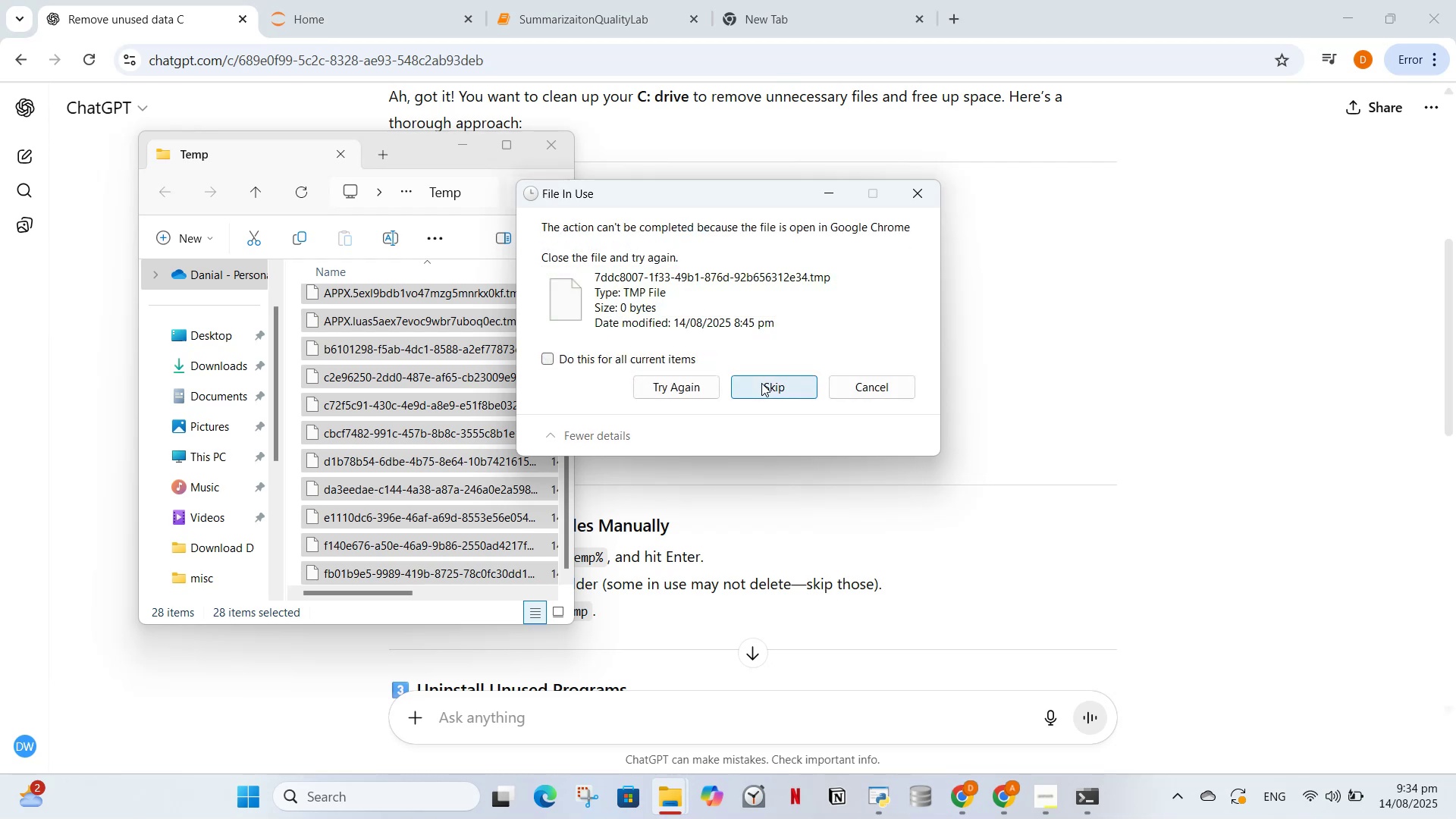 
left_click([761, 383])
 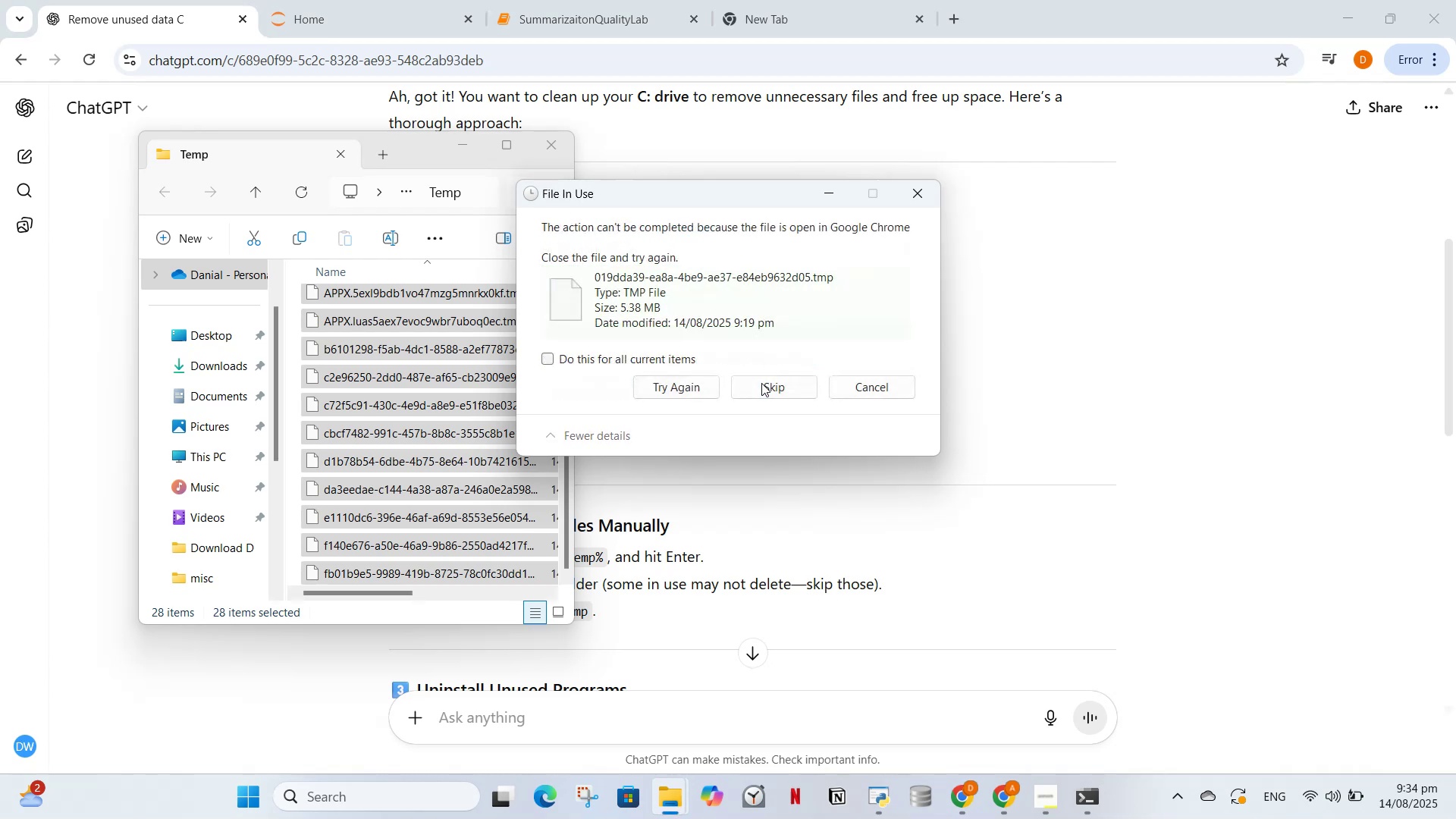 
left_click([761, 383])
 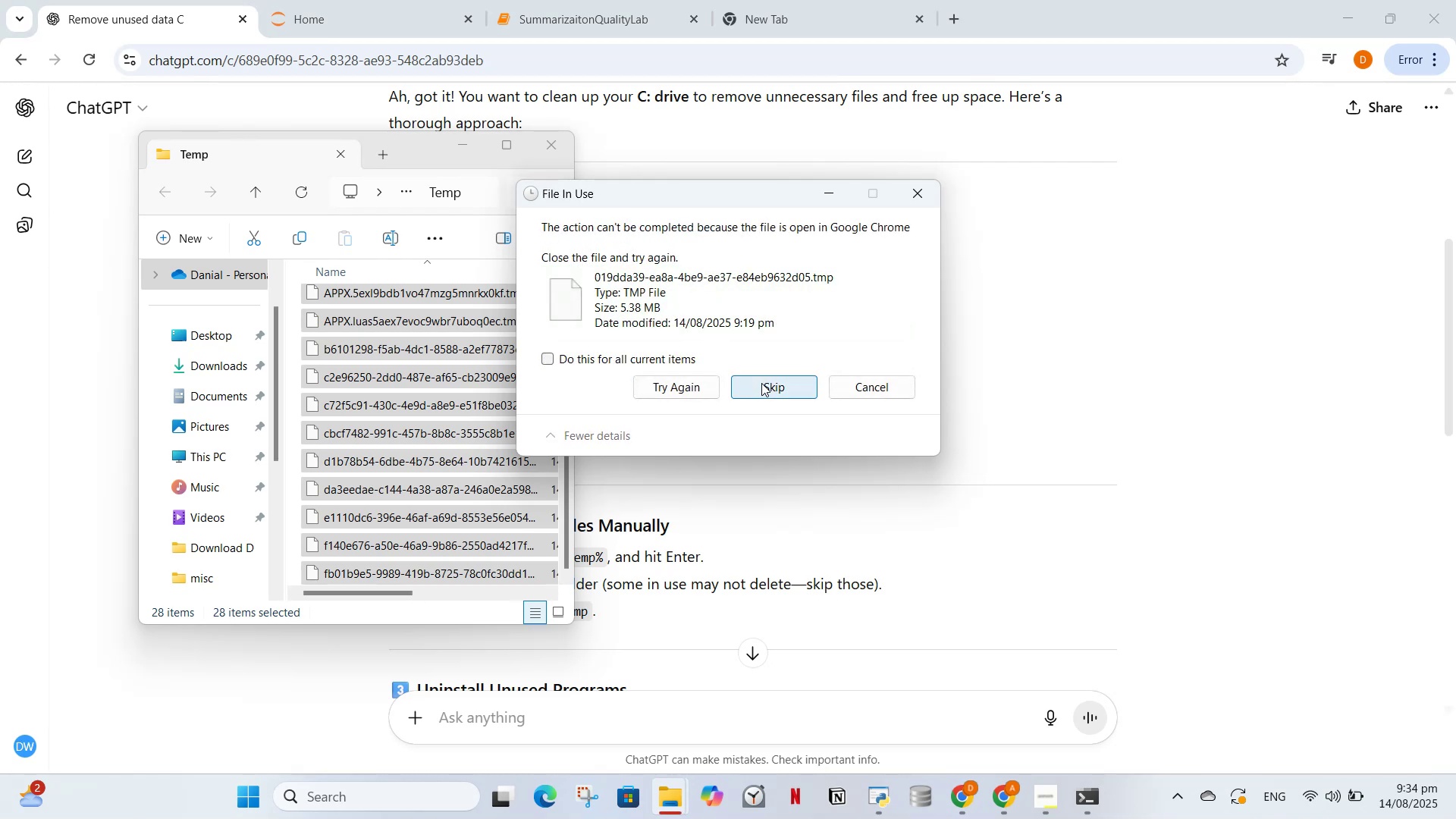 
left_click([761, 383])
 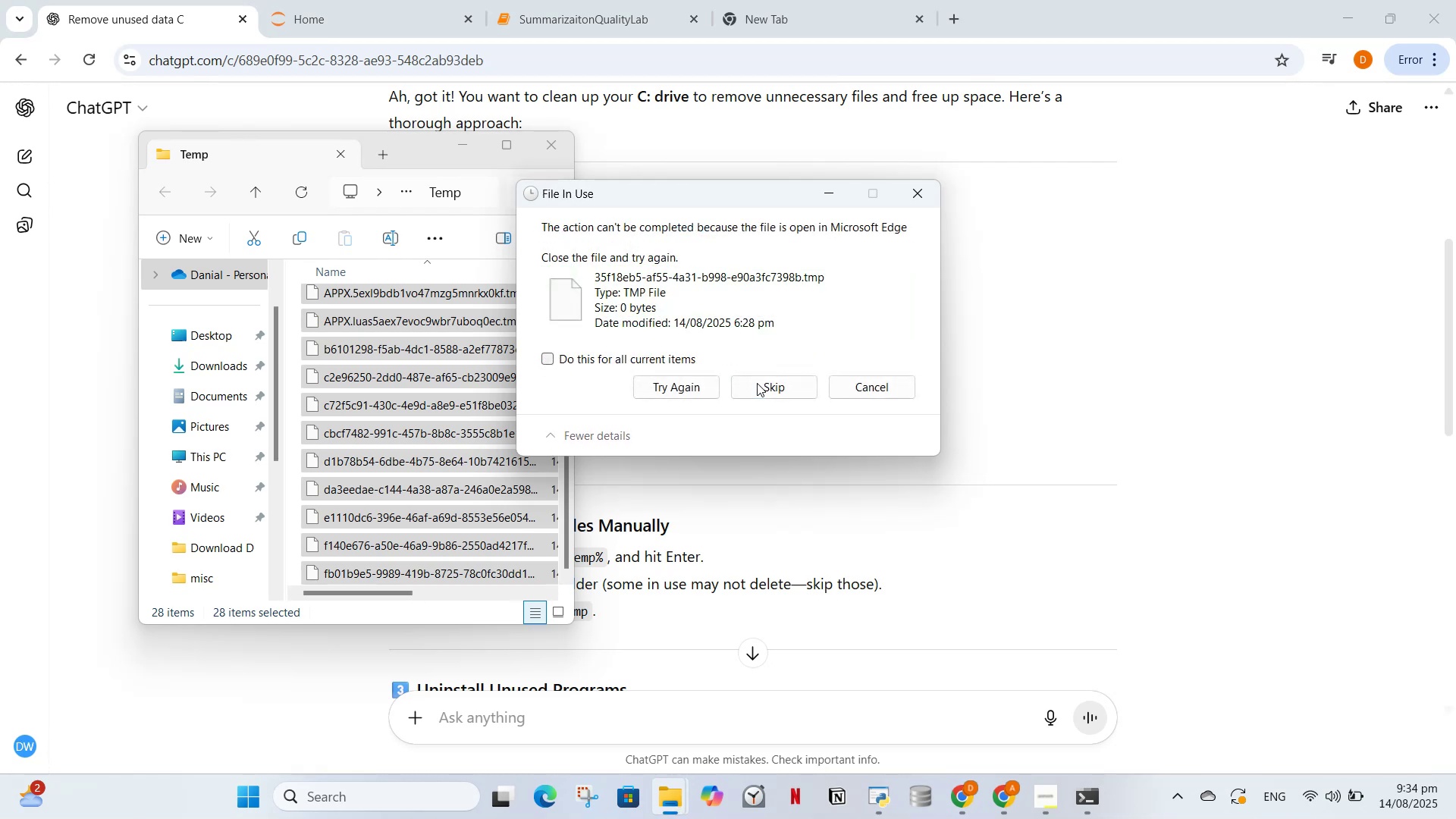 
left_click([757, 383])
 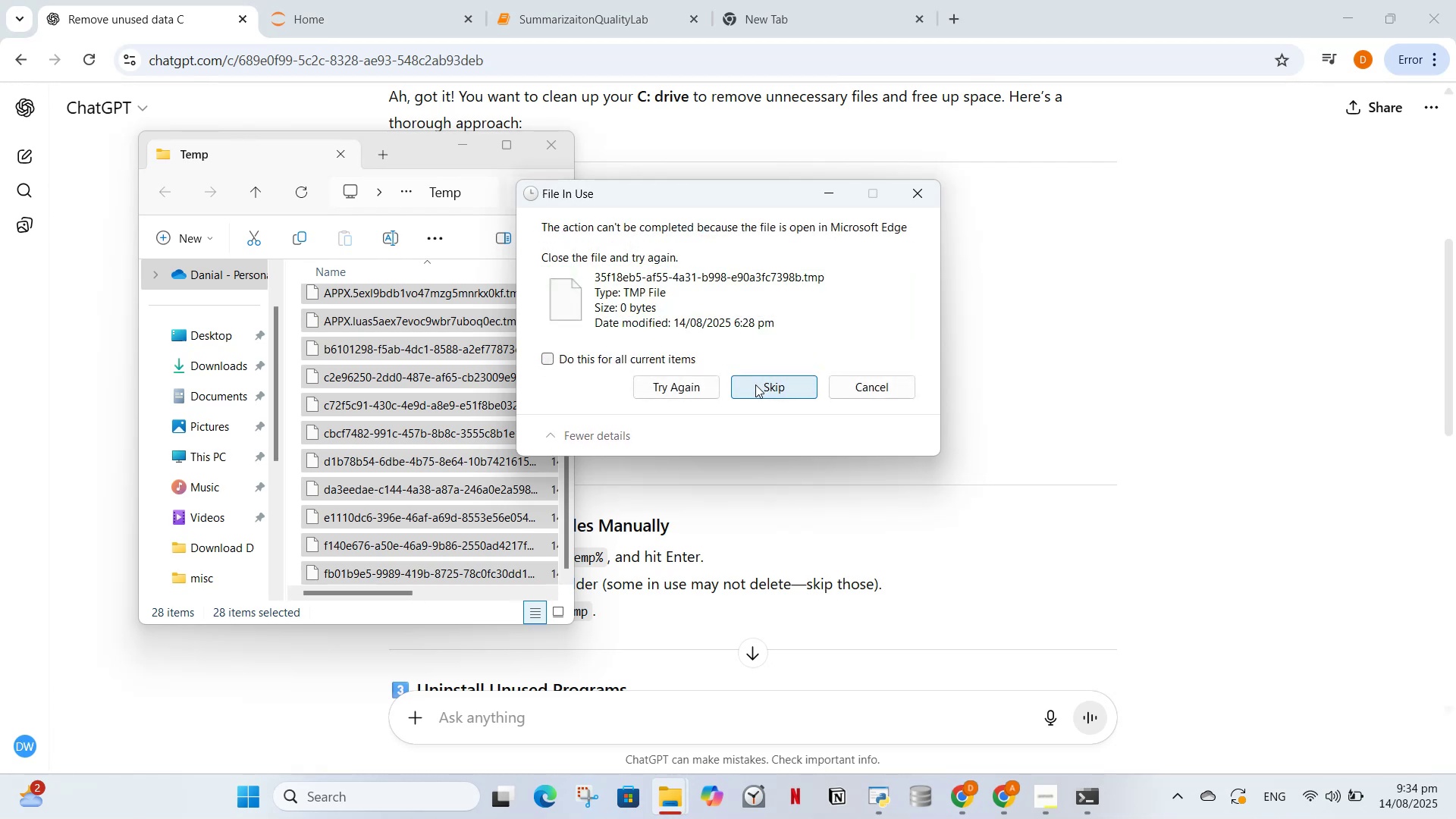 
triple_click([755, 384])
 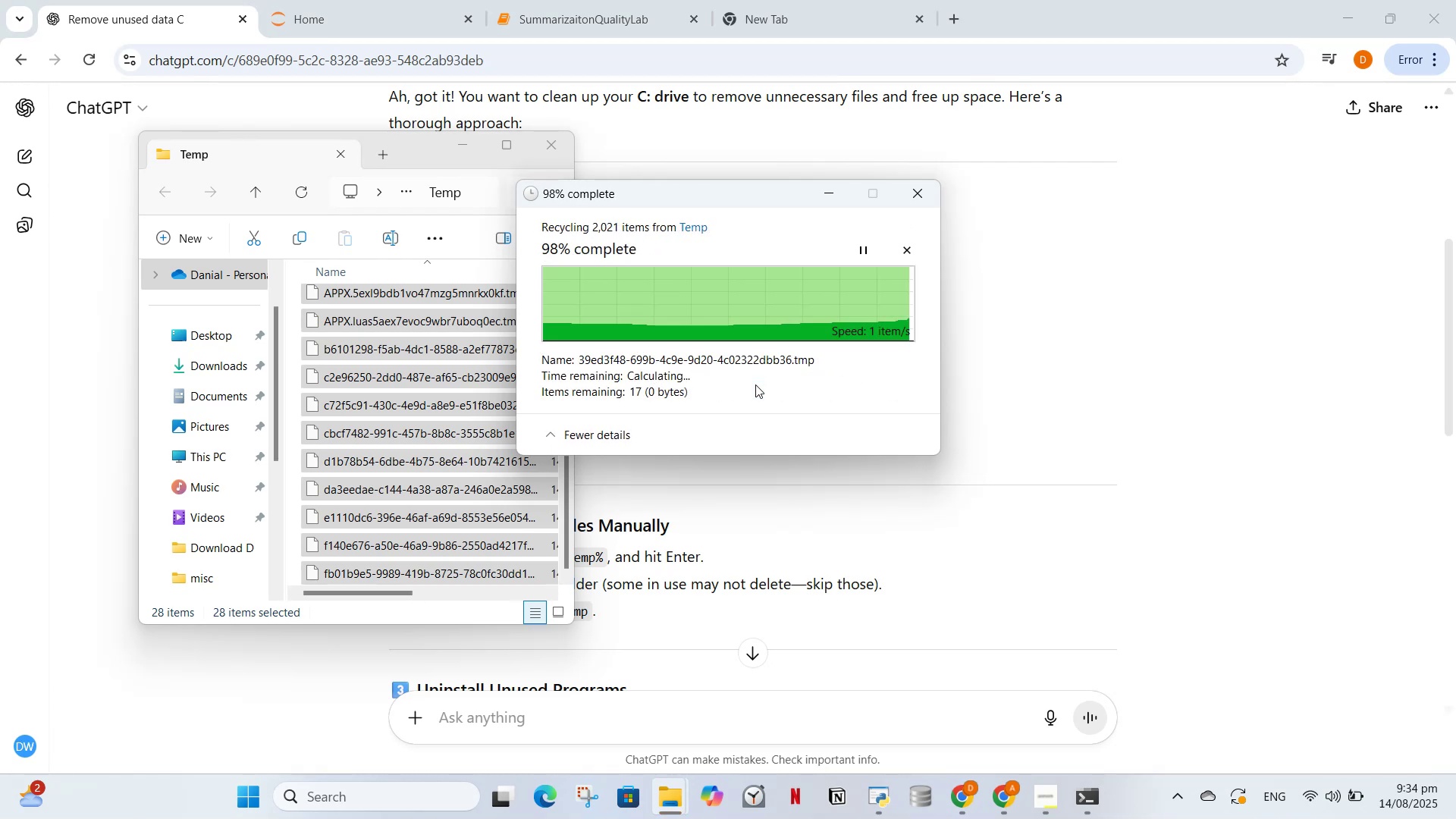 
triple_click([755, 384])
 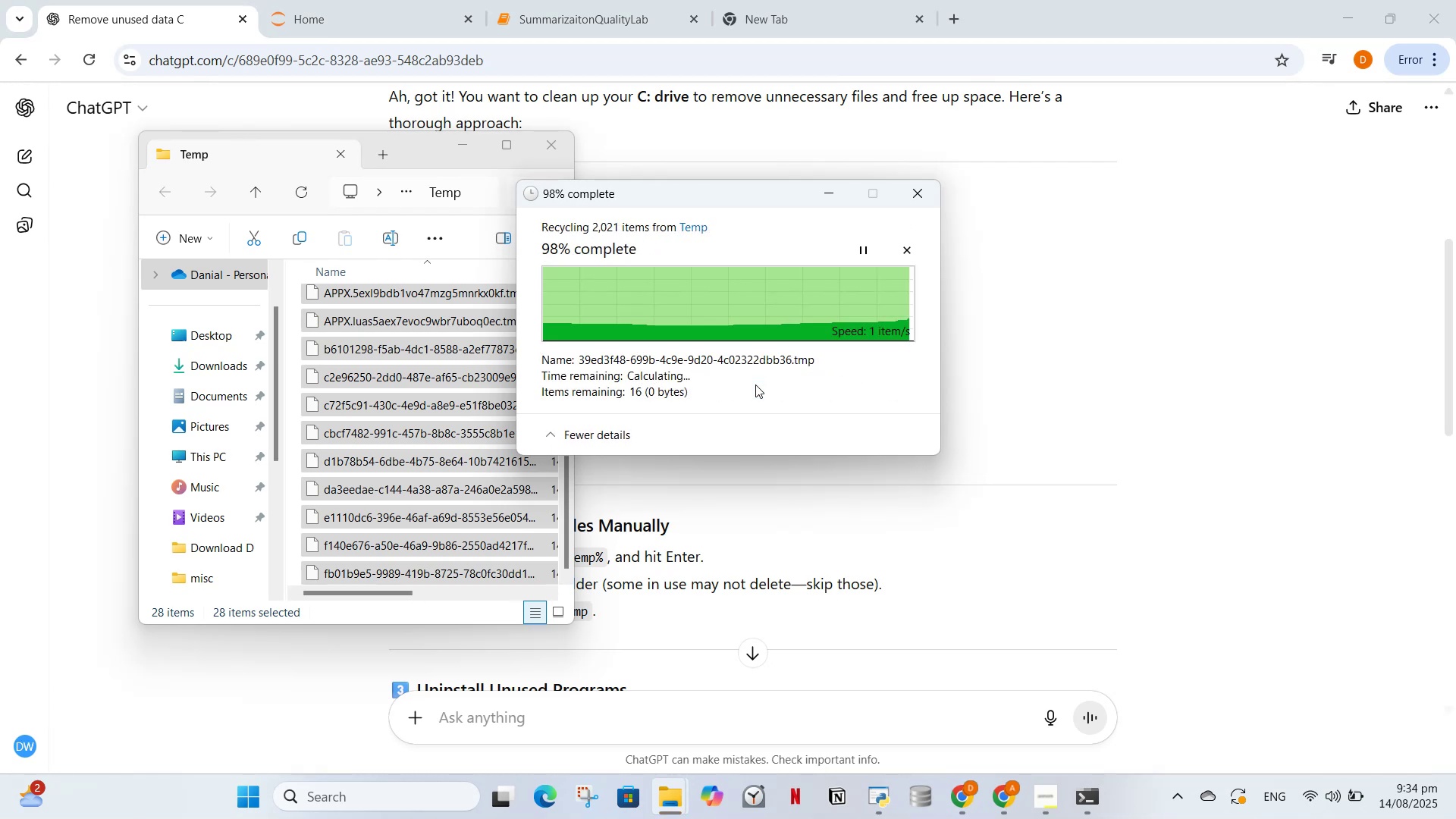 
triple_click([755, 384])
 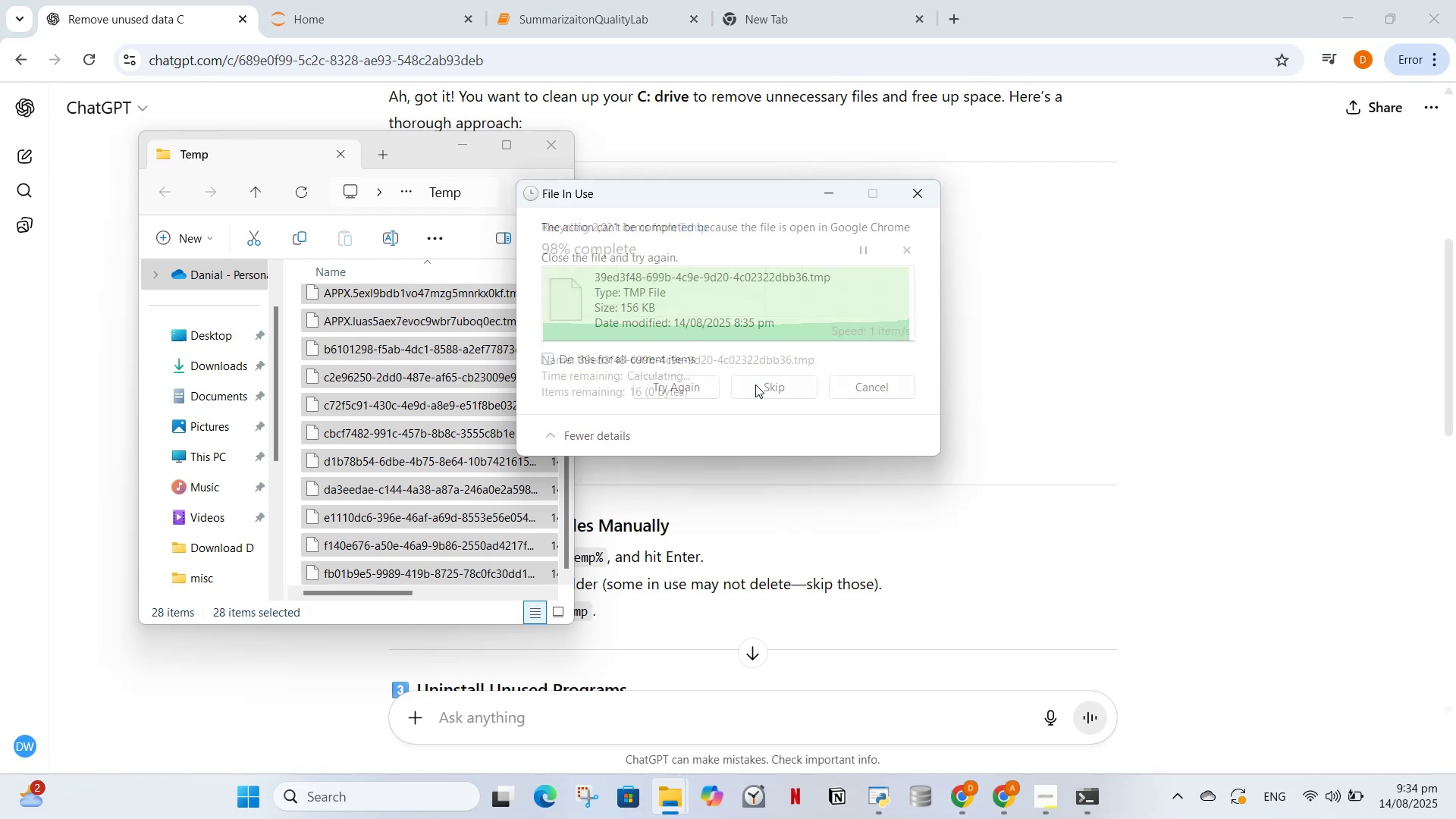 
triple_click([755, 384])
 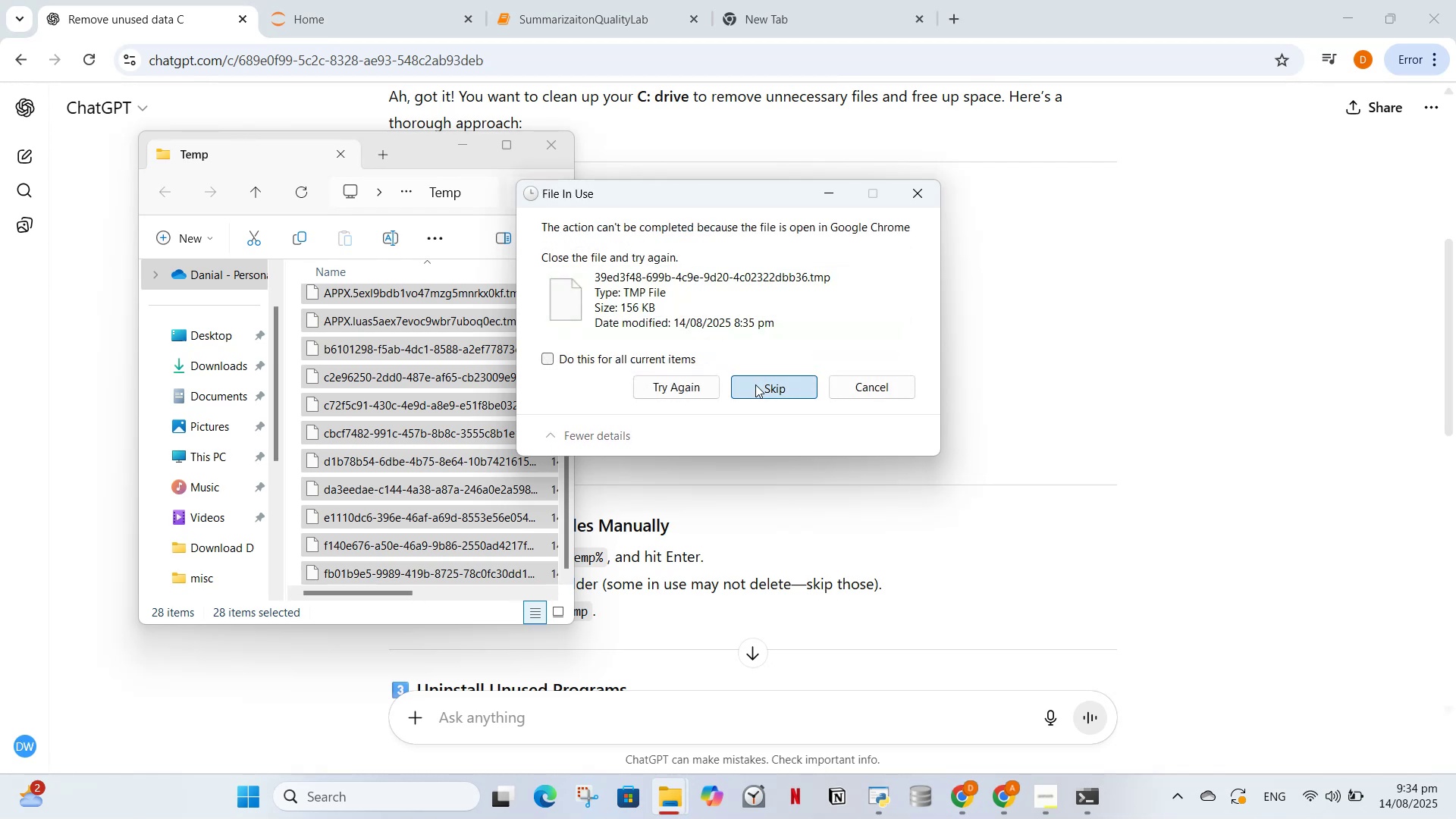 
triple_click([755, 384])
 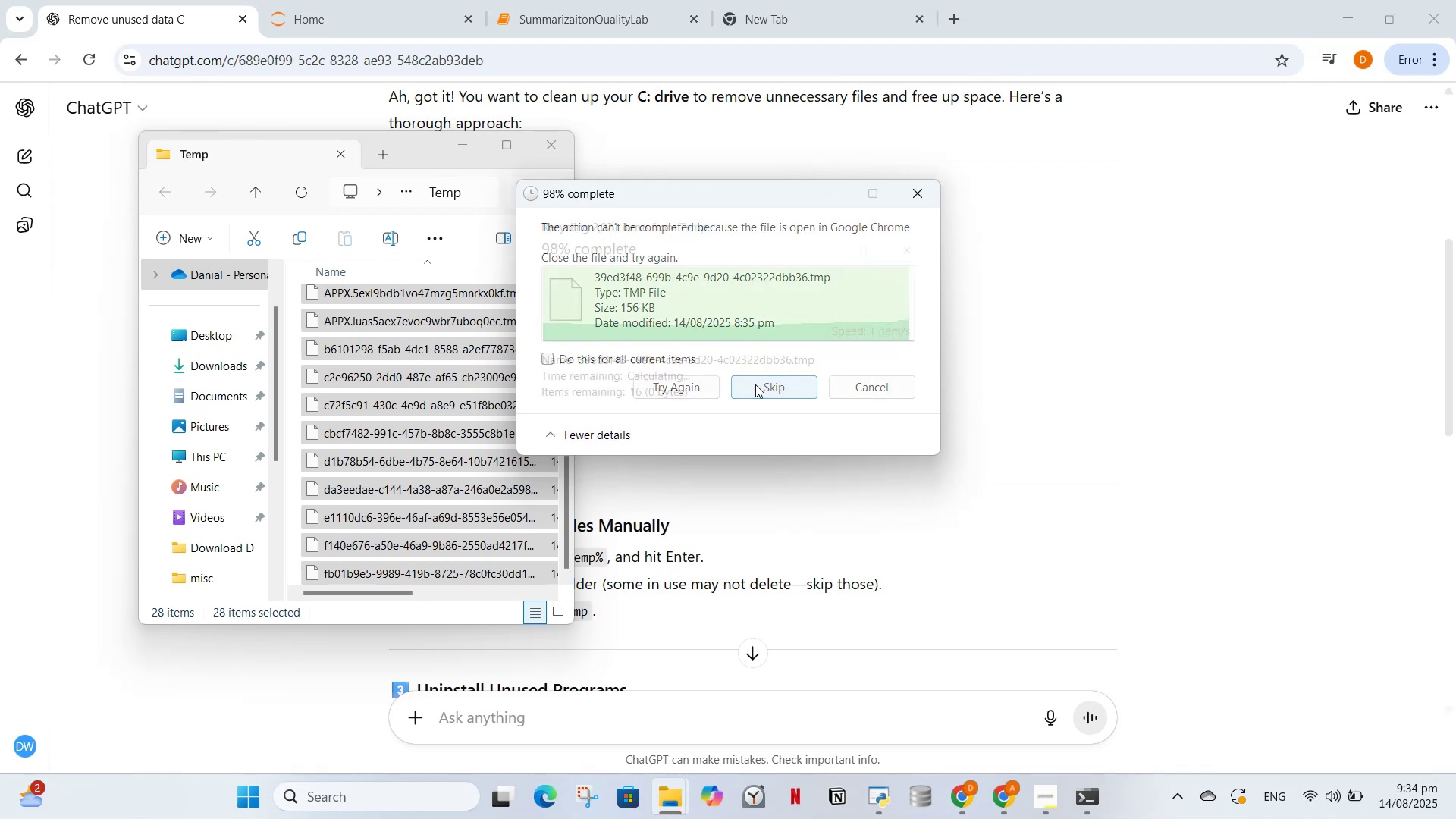 
triple_click([755, 384])
 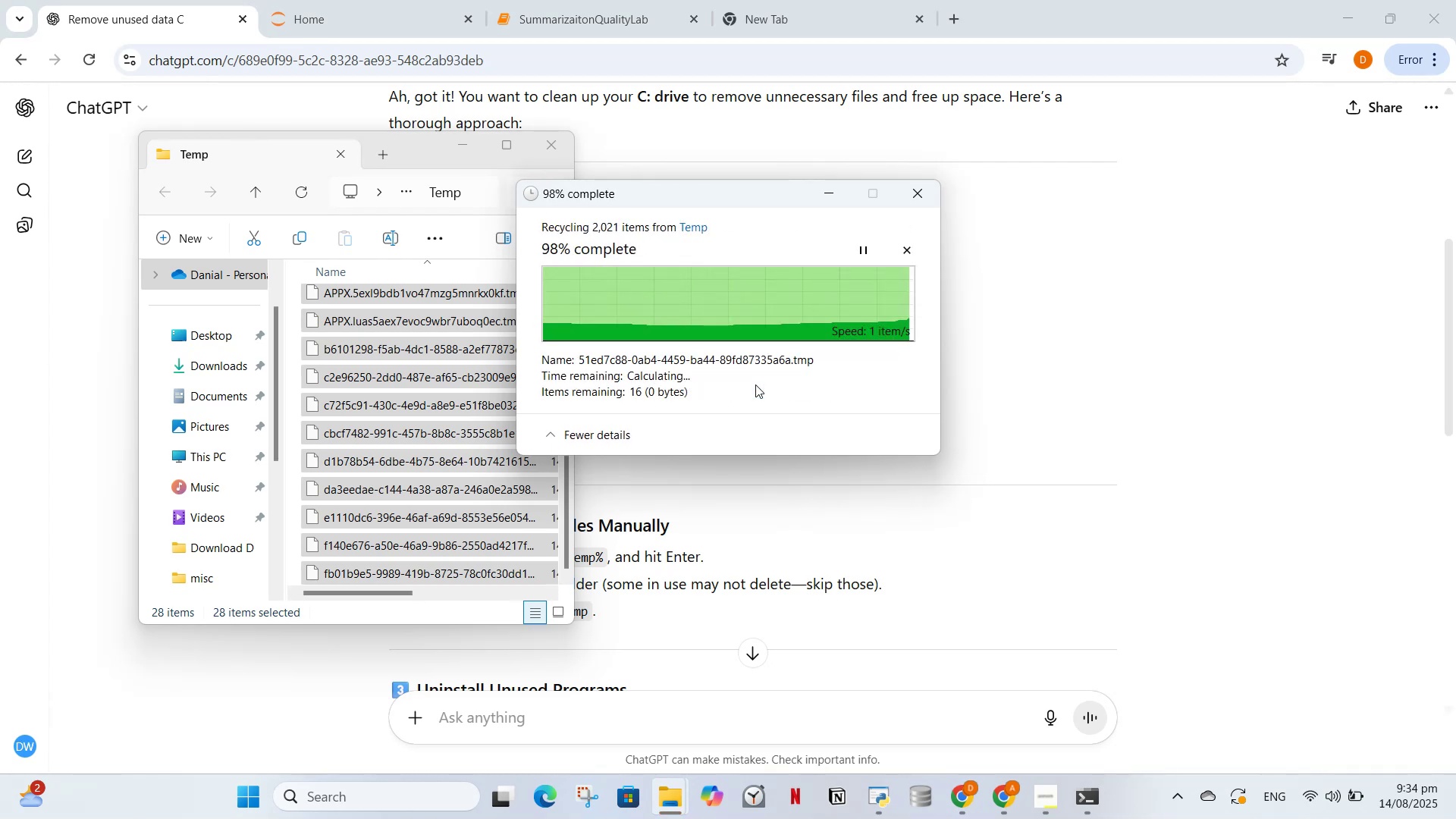 
triple_click([755, 384])
 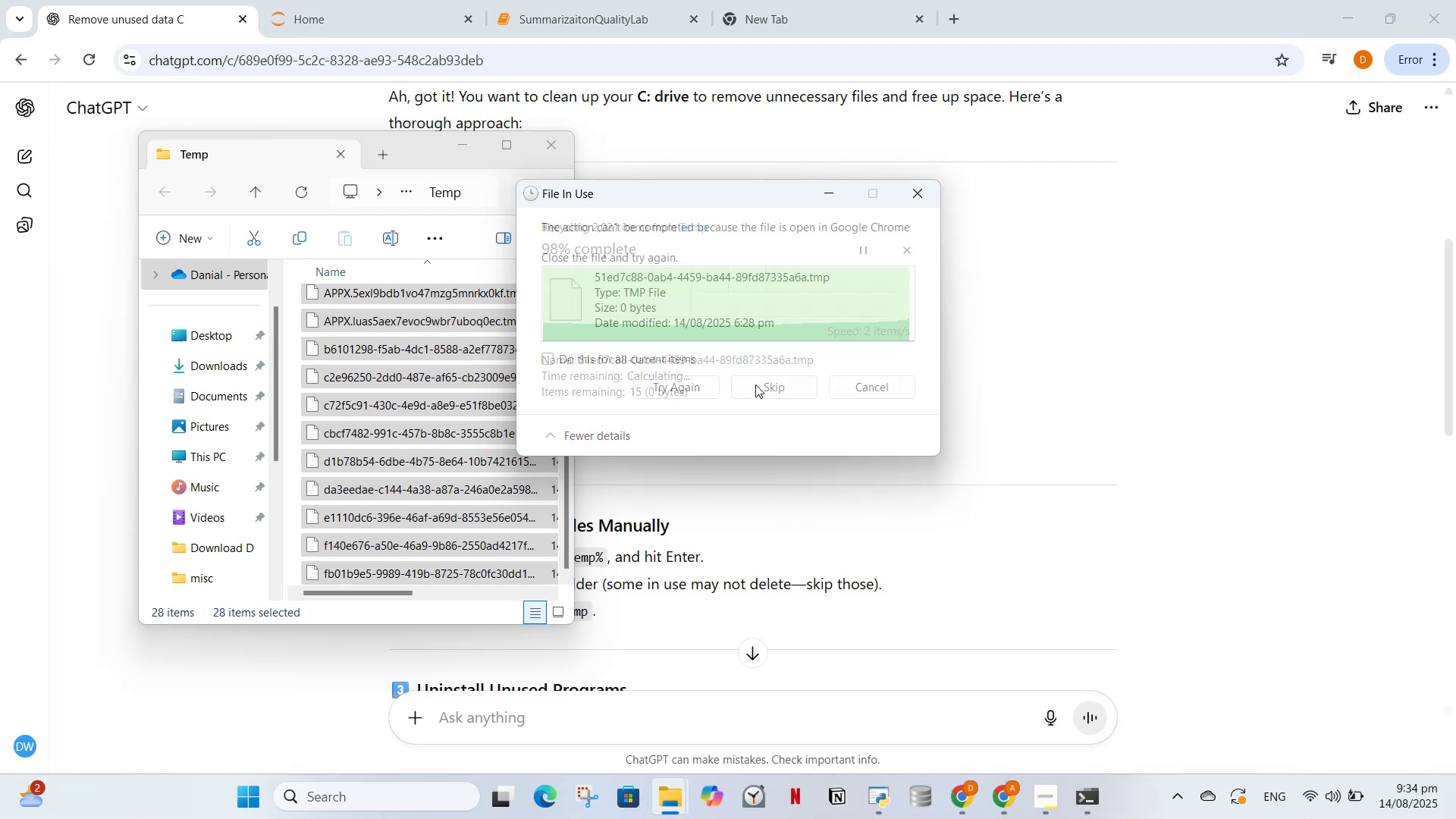 
triple_click([755, 384])
 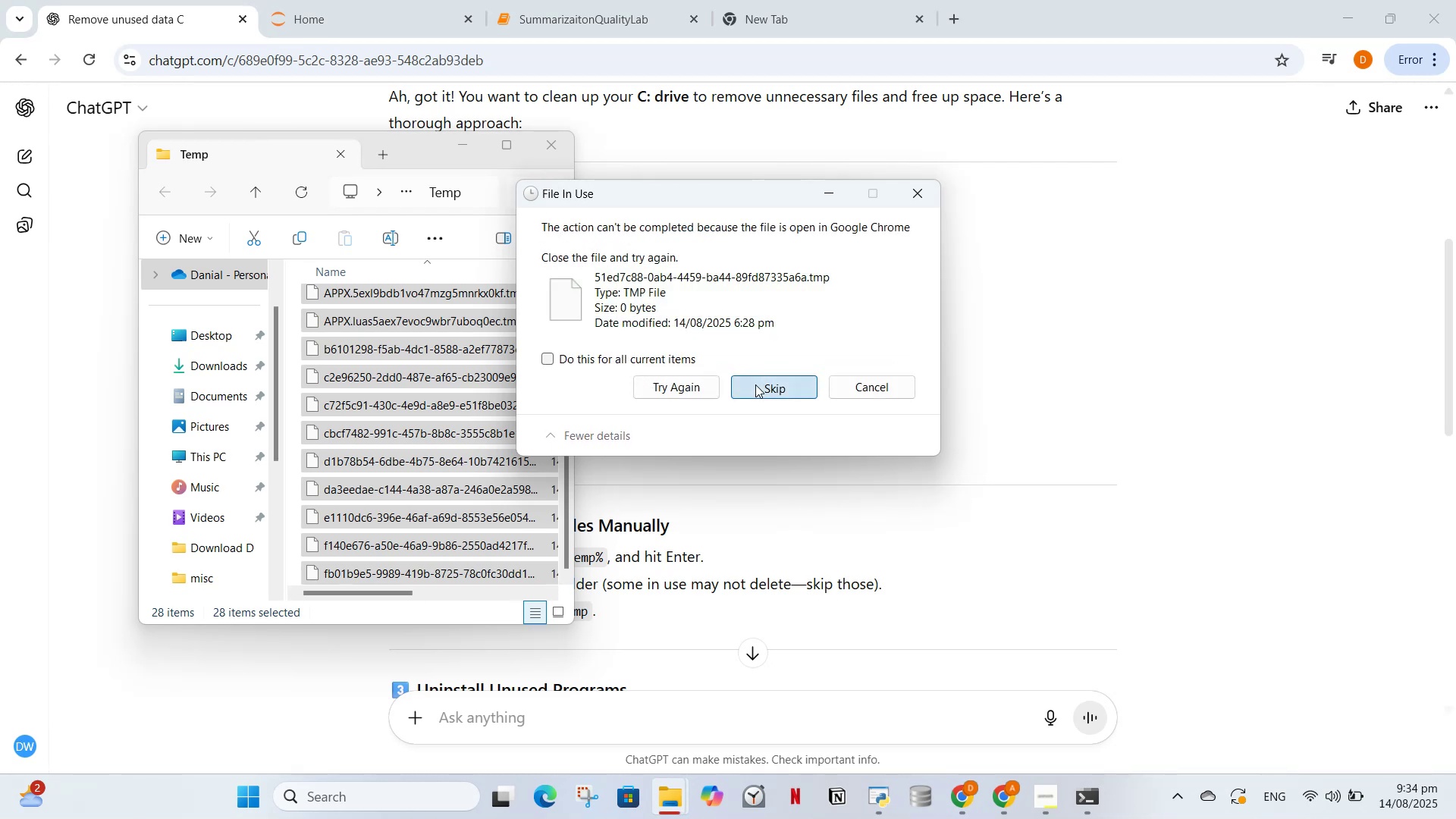 
triple_click([755, 384])
 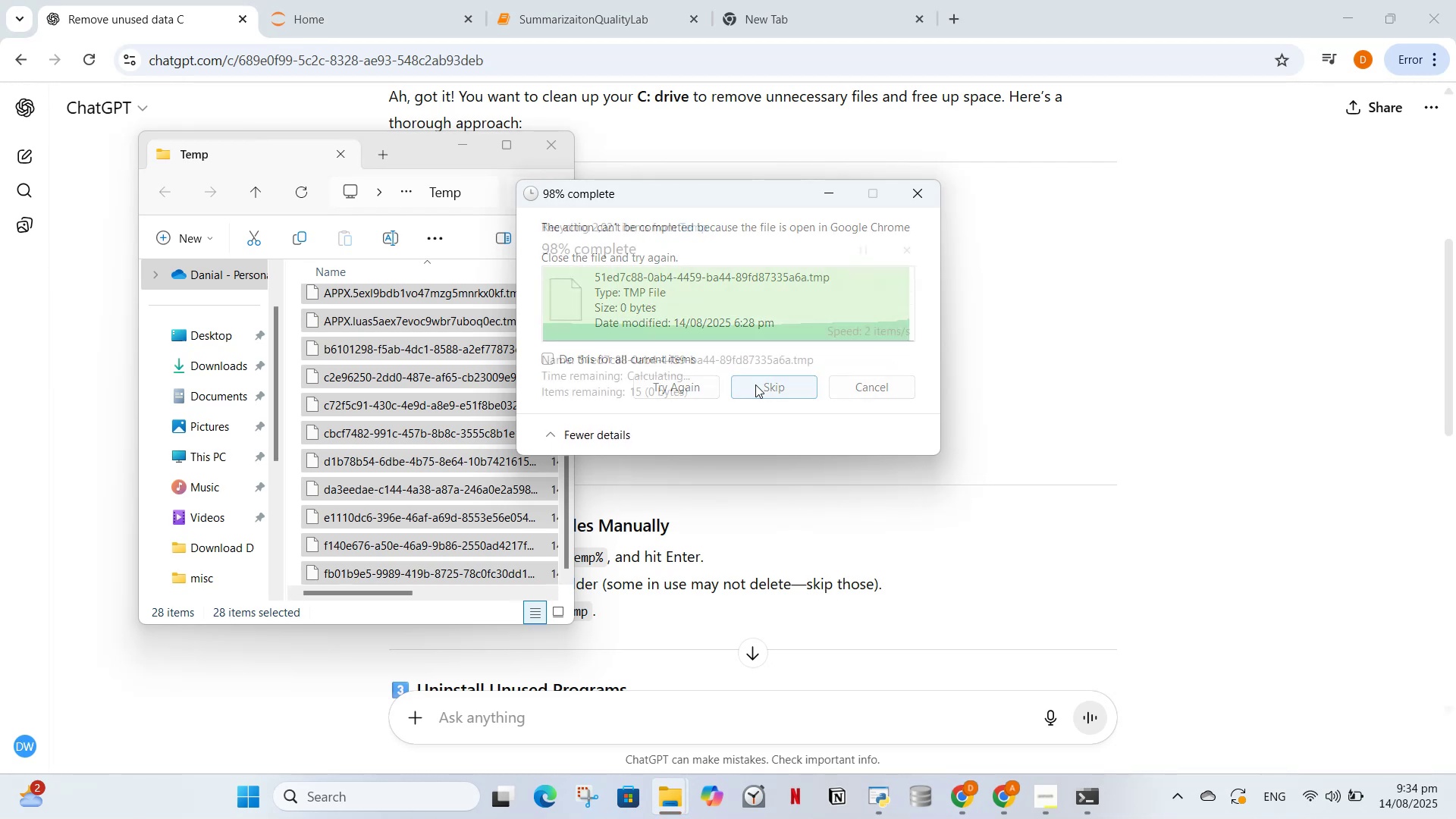 
triple_click([755, 384])
 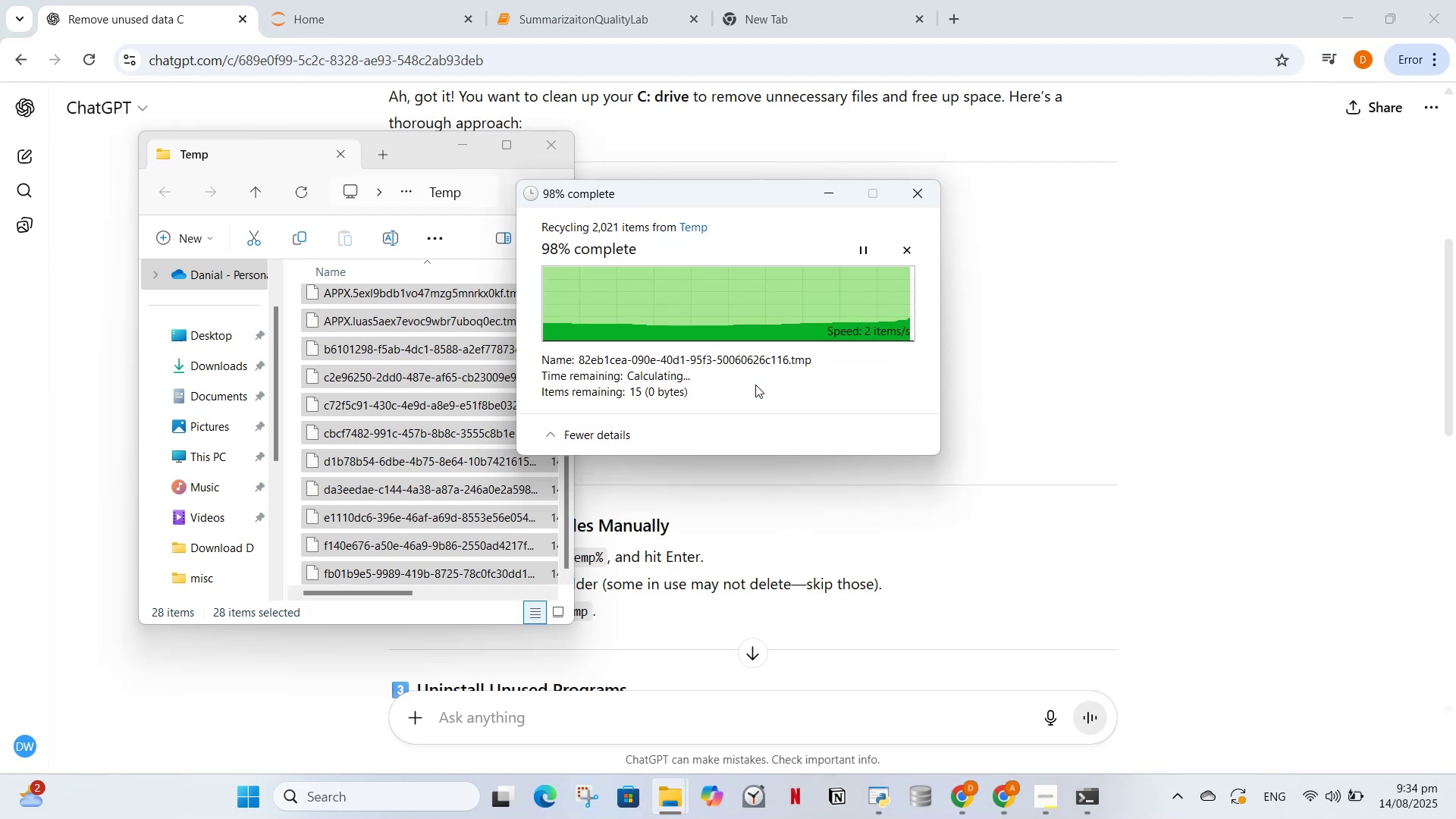 
triple_click([755, 384])
 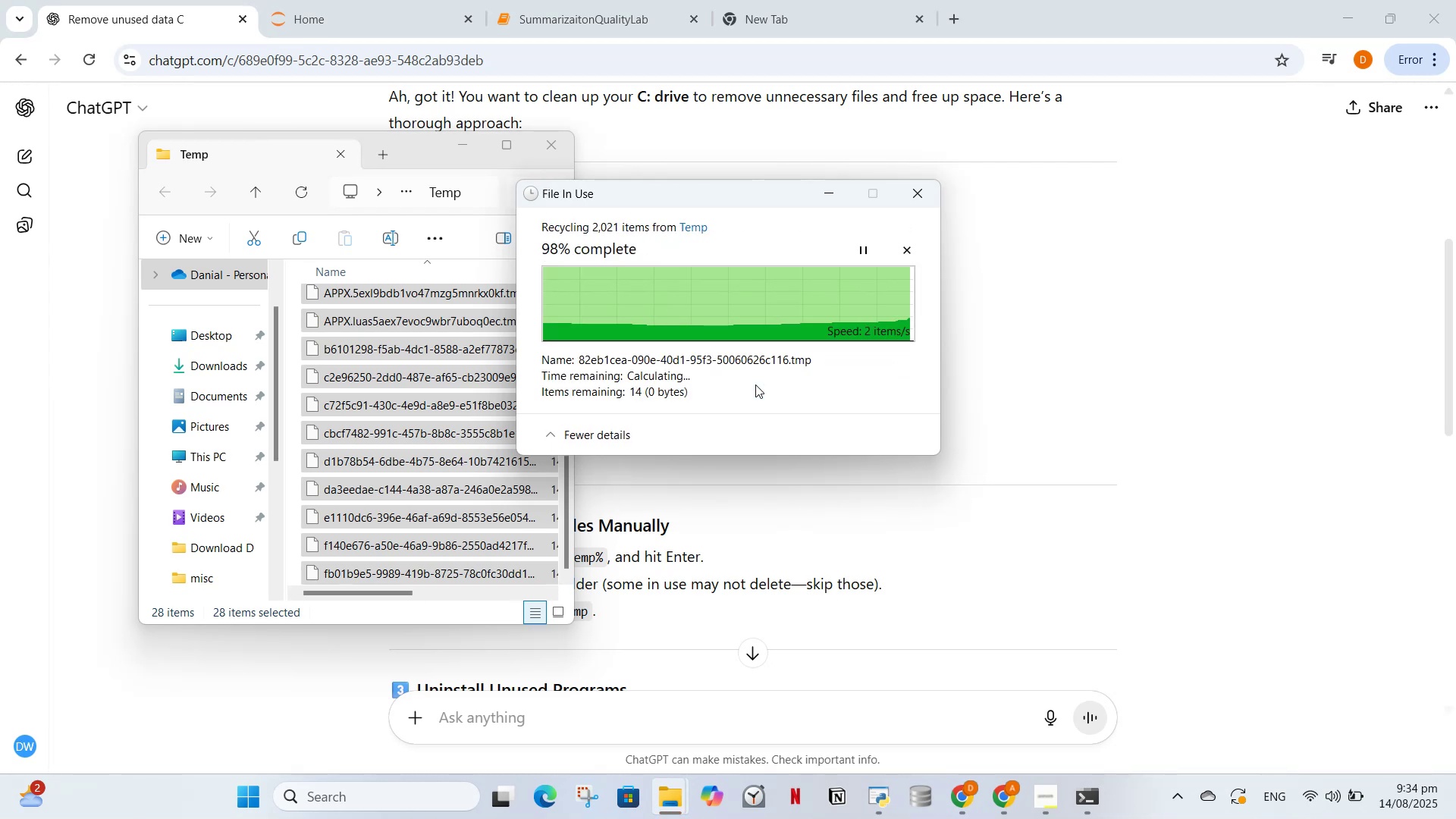 
triple_click([755, 384])
 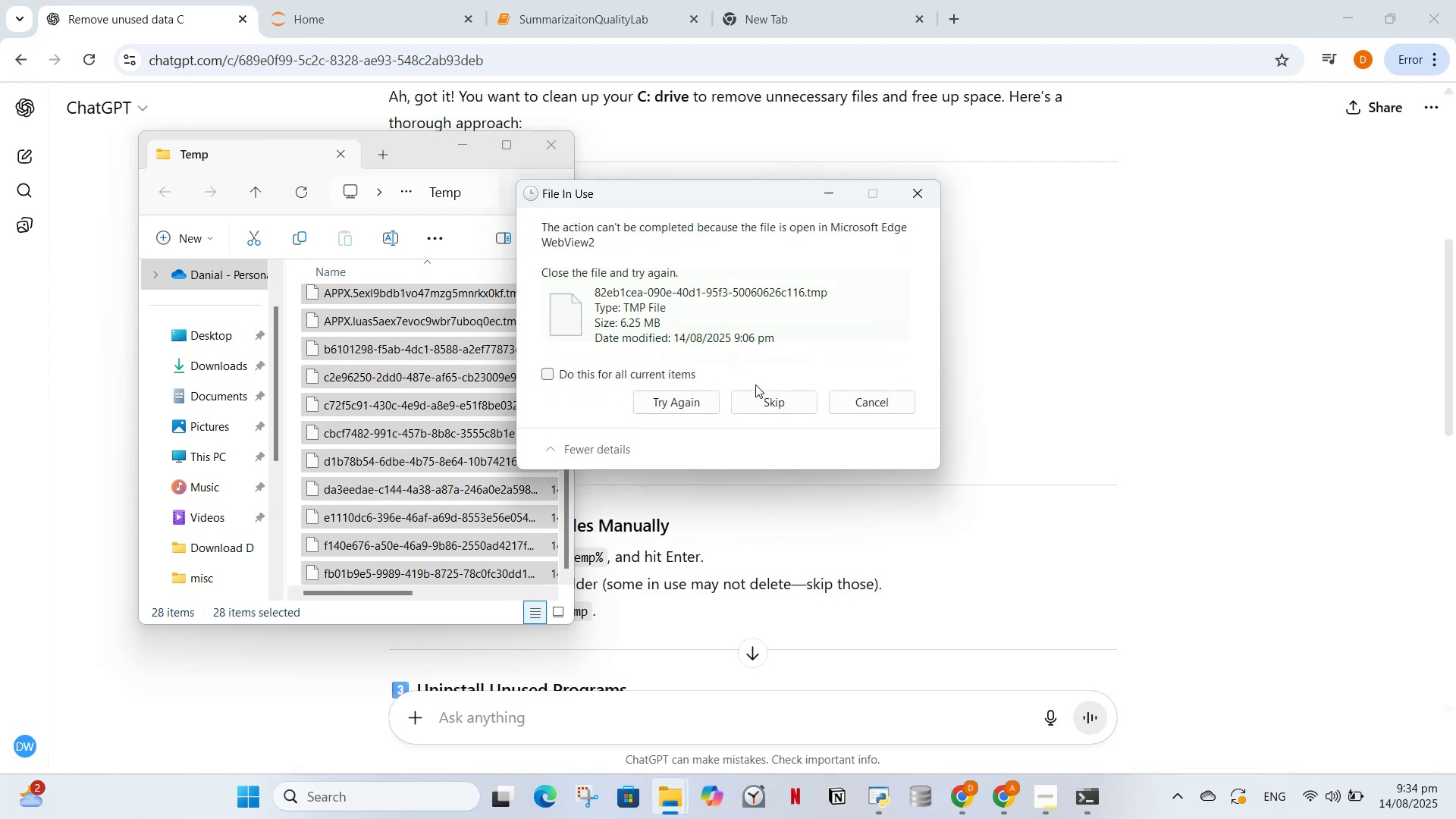 
triple_click([755, 384])
 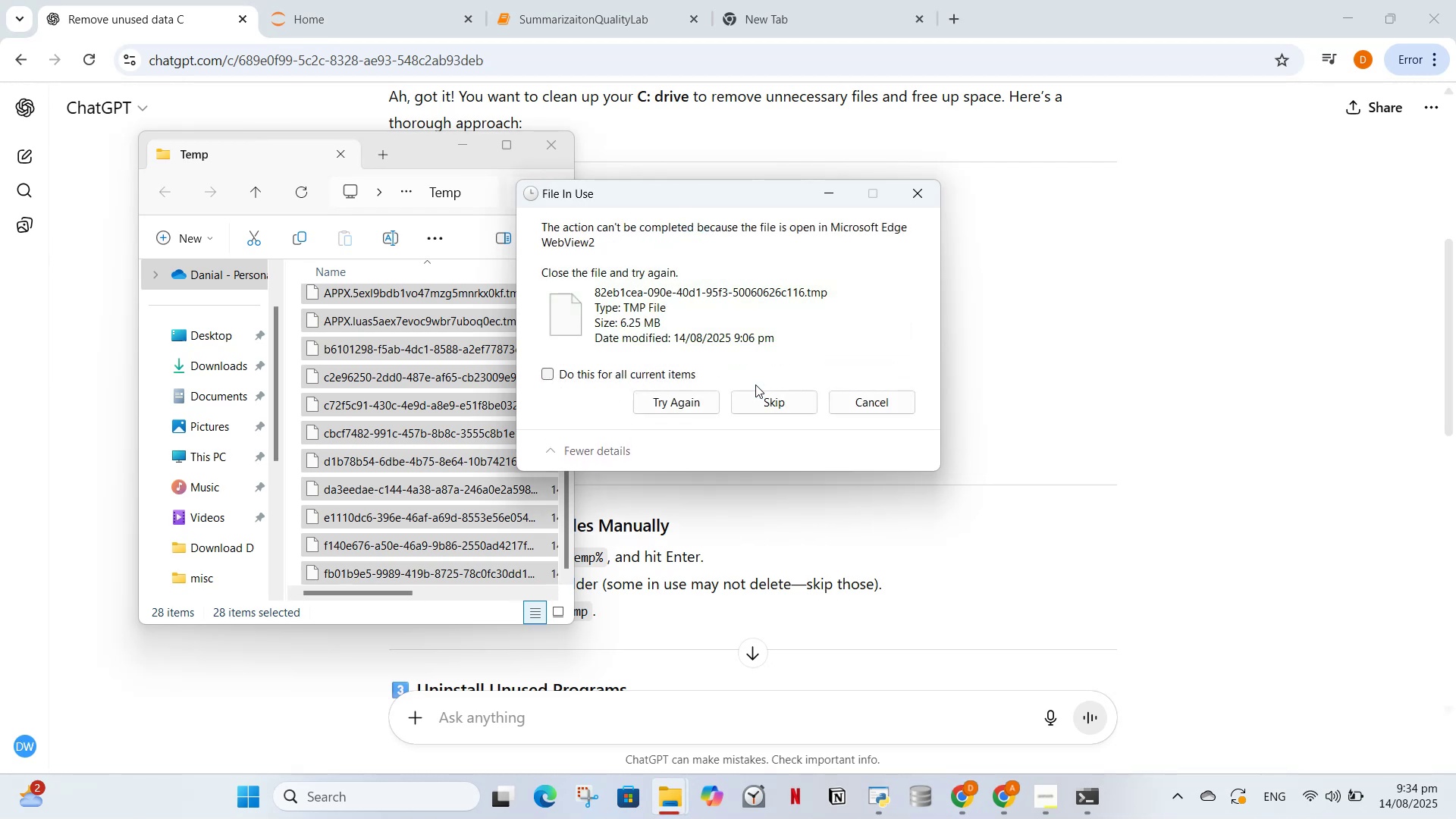 
triple_click([755, 384])
 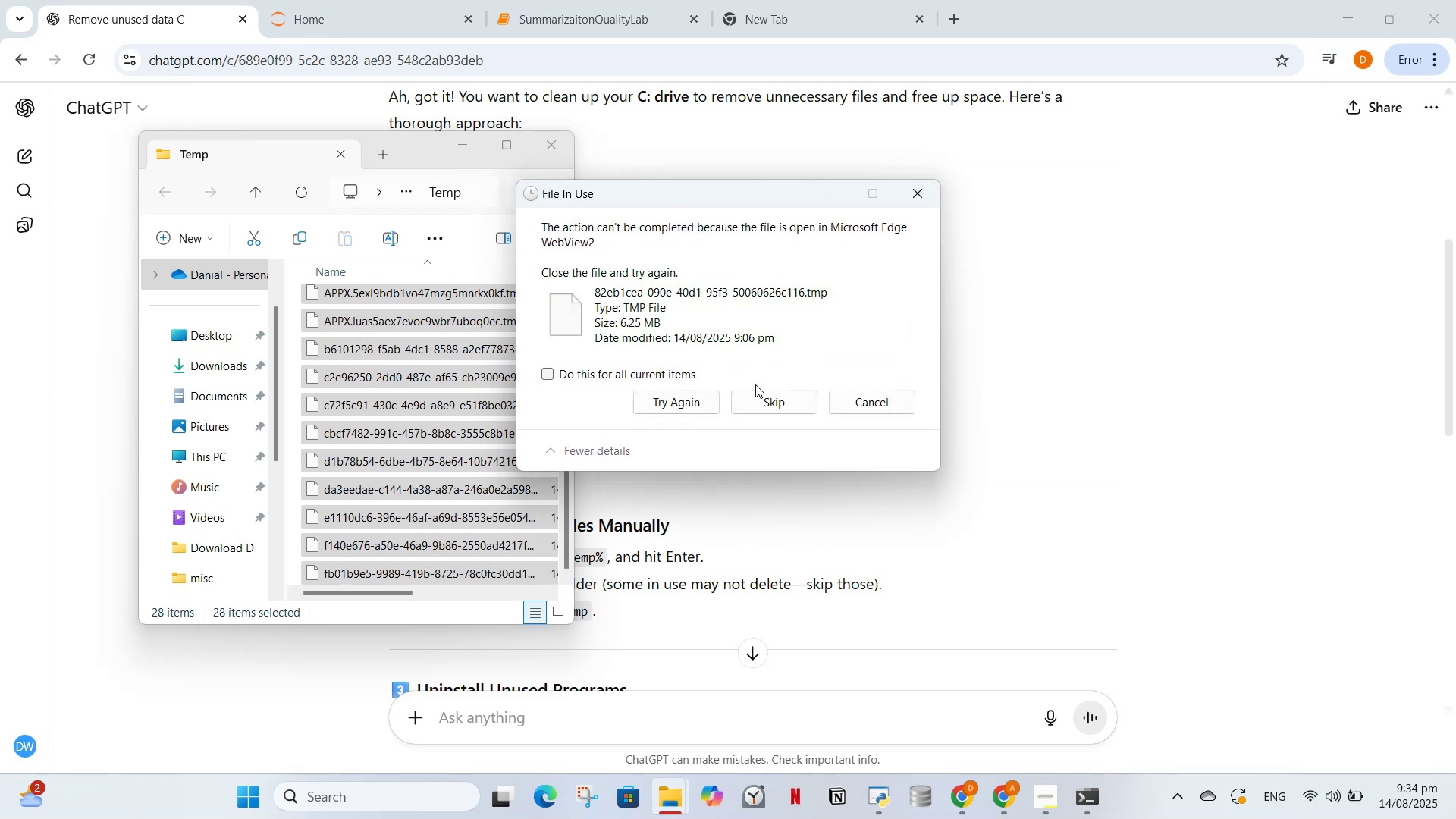 
triple_click([755, 384])
 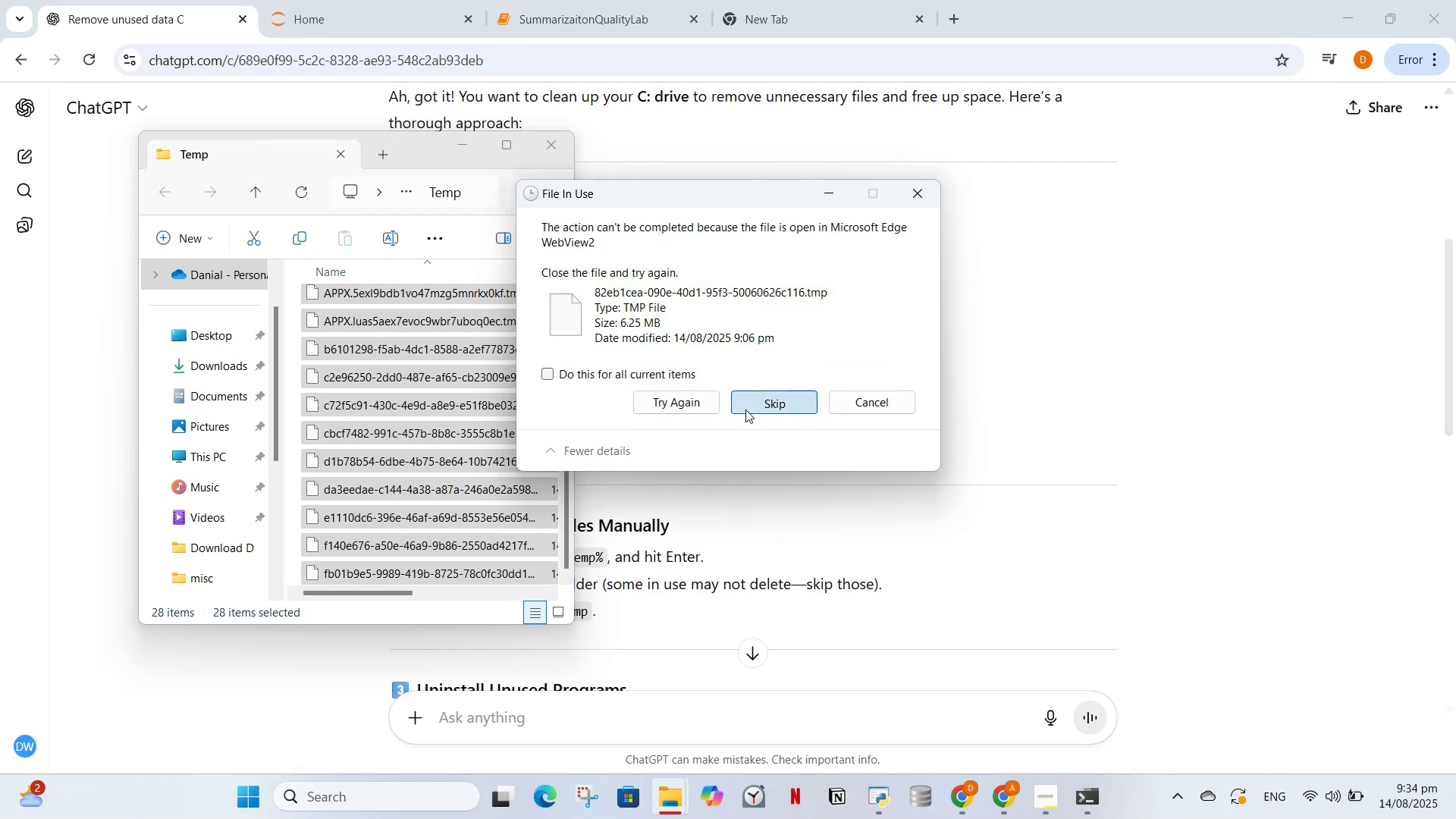 
triple_click([745, 410])
 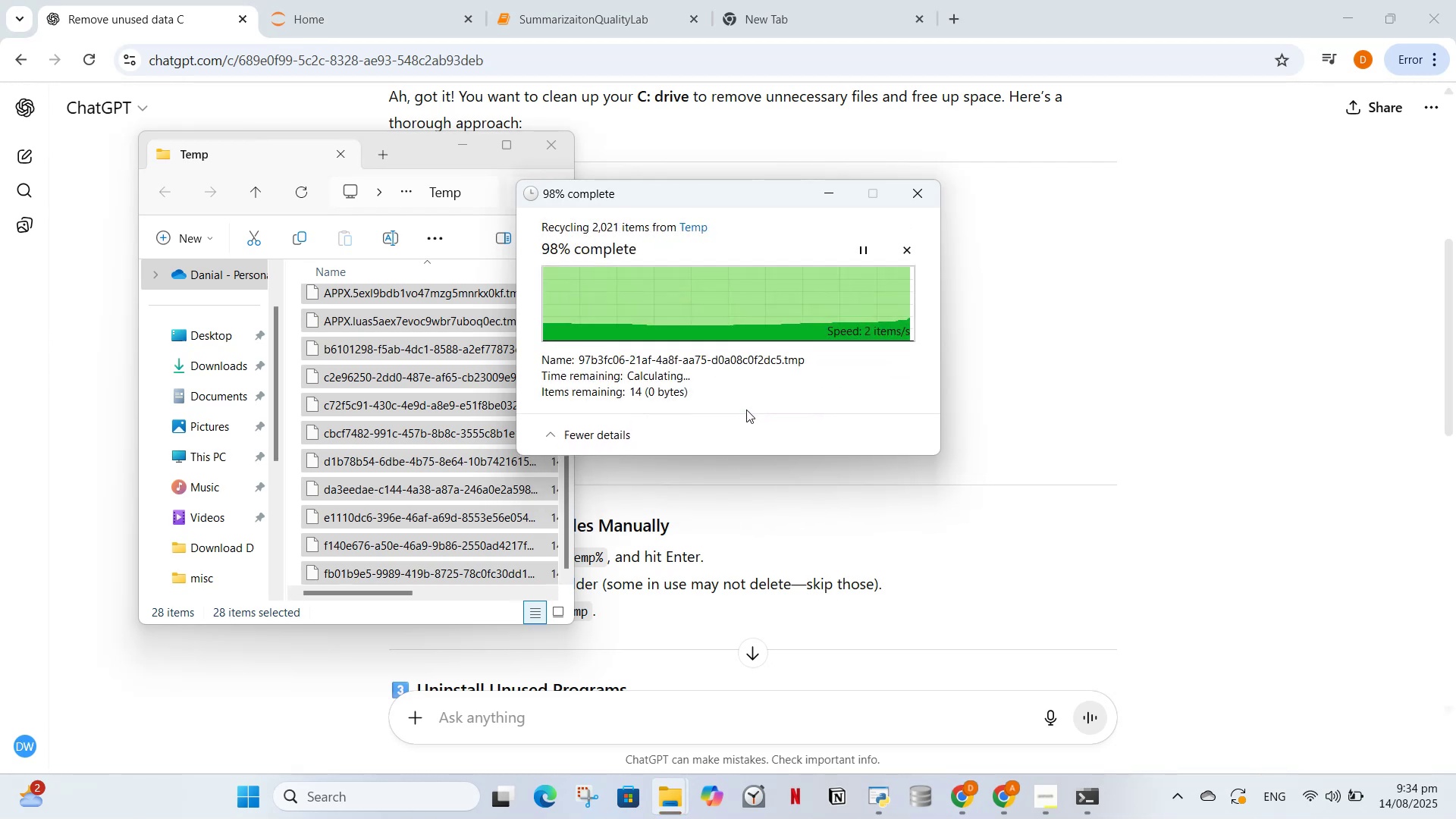 
triple_click([746, 410])
 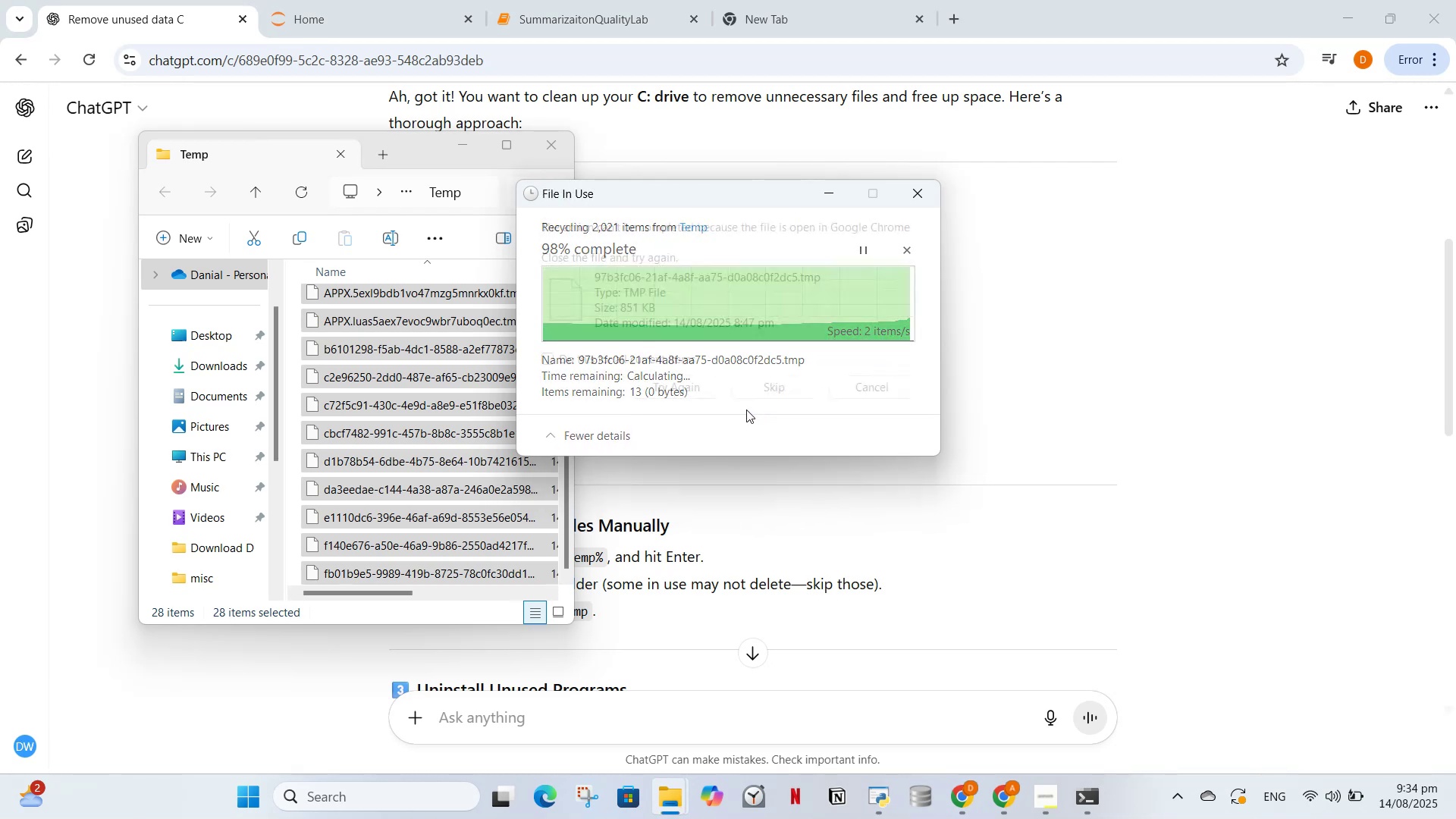 
triple_click([746, 410])
 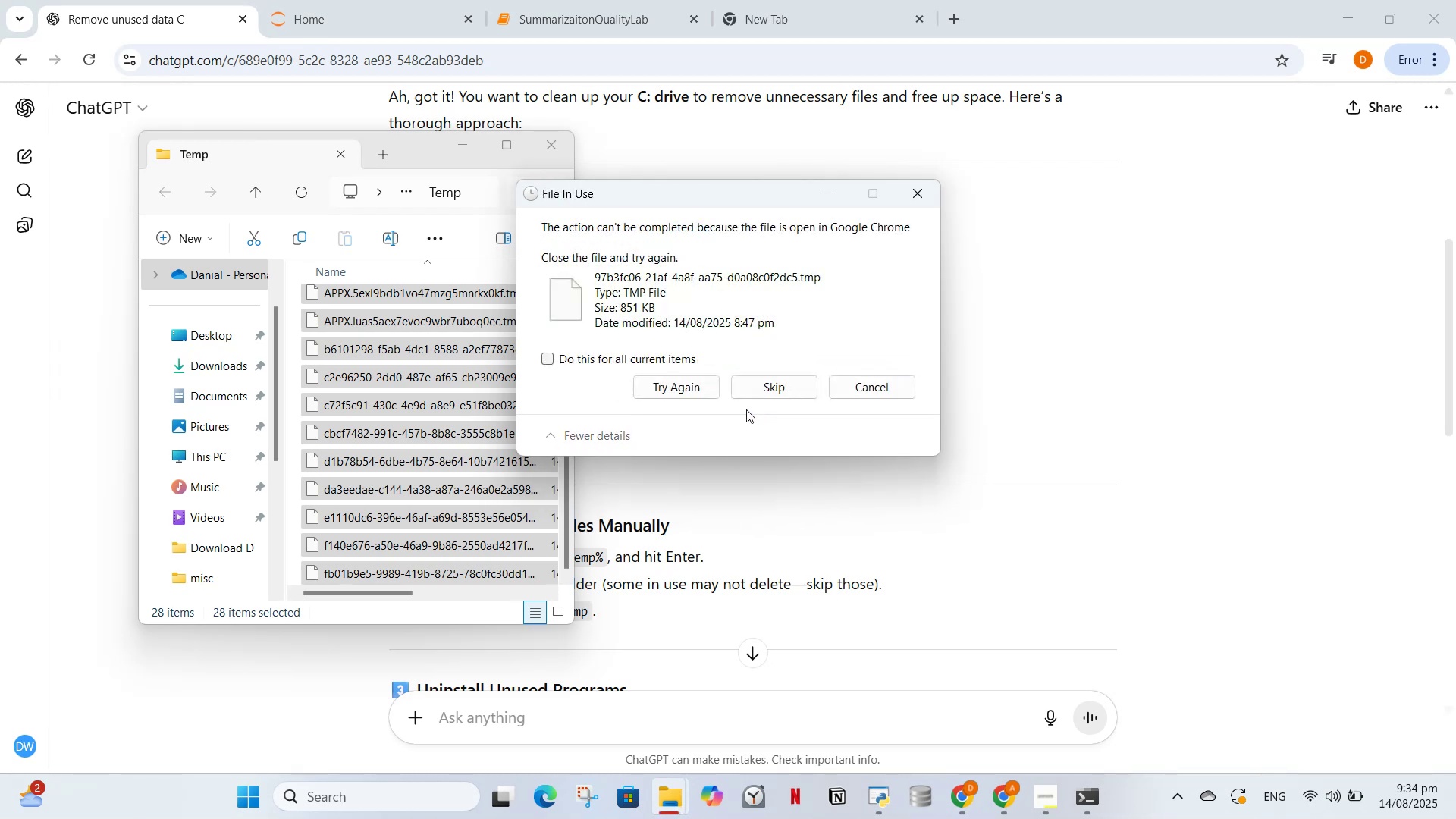 
triple_click([746, 410])
 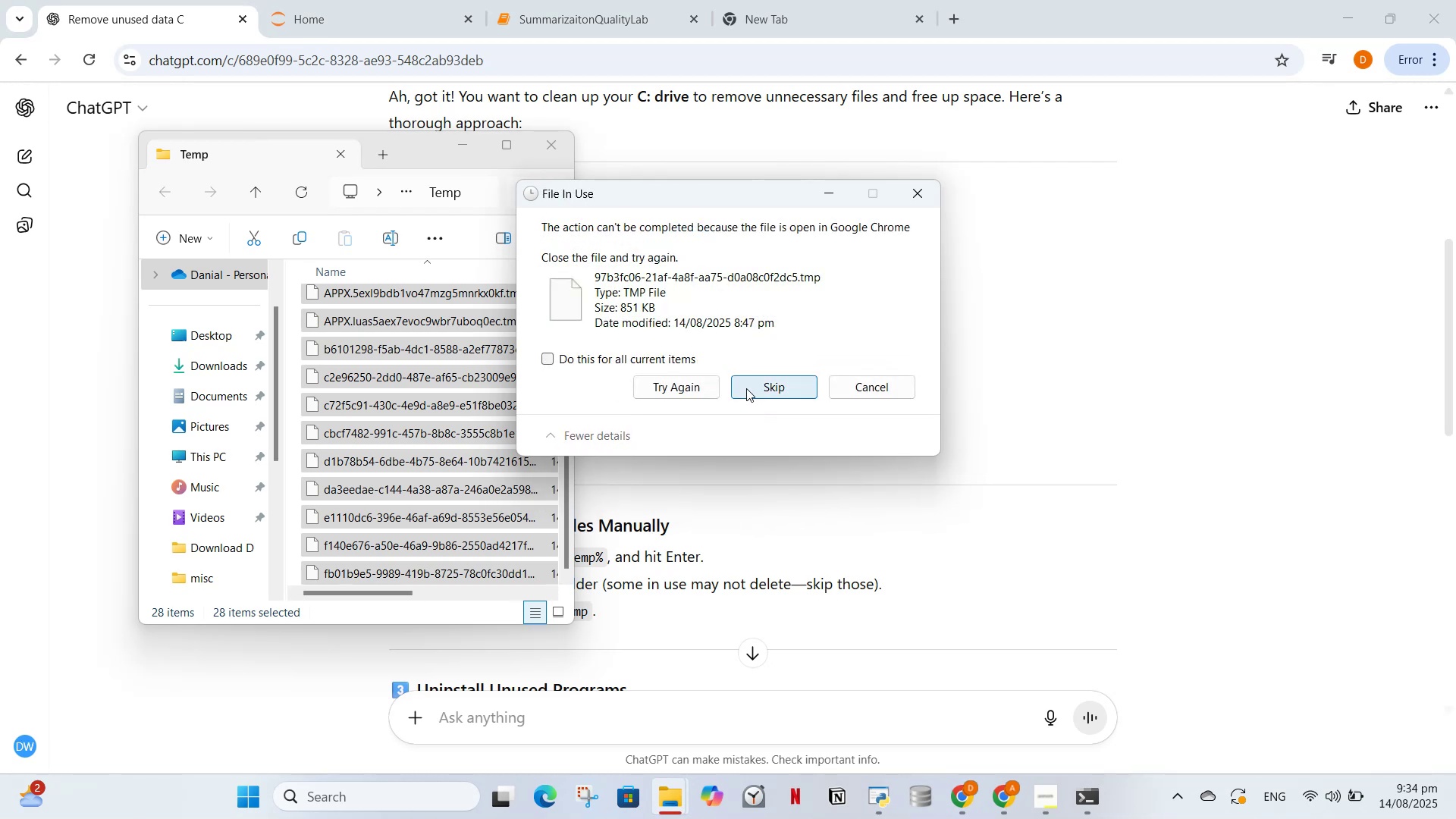 
triple_click([746, 388])
 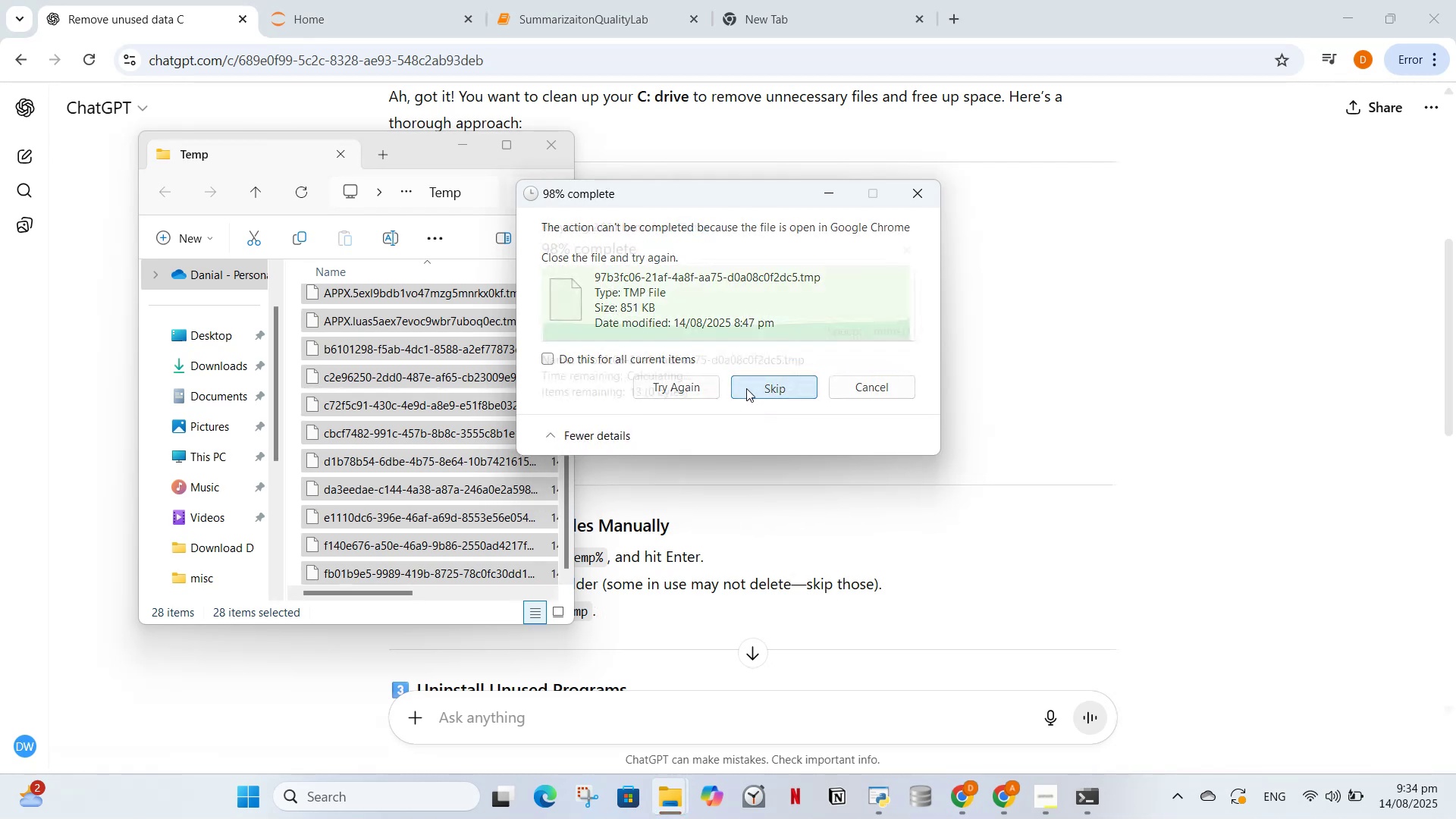 
triple_click([746, 388])
 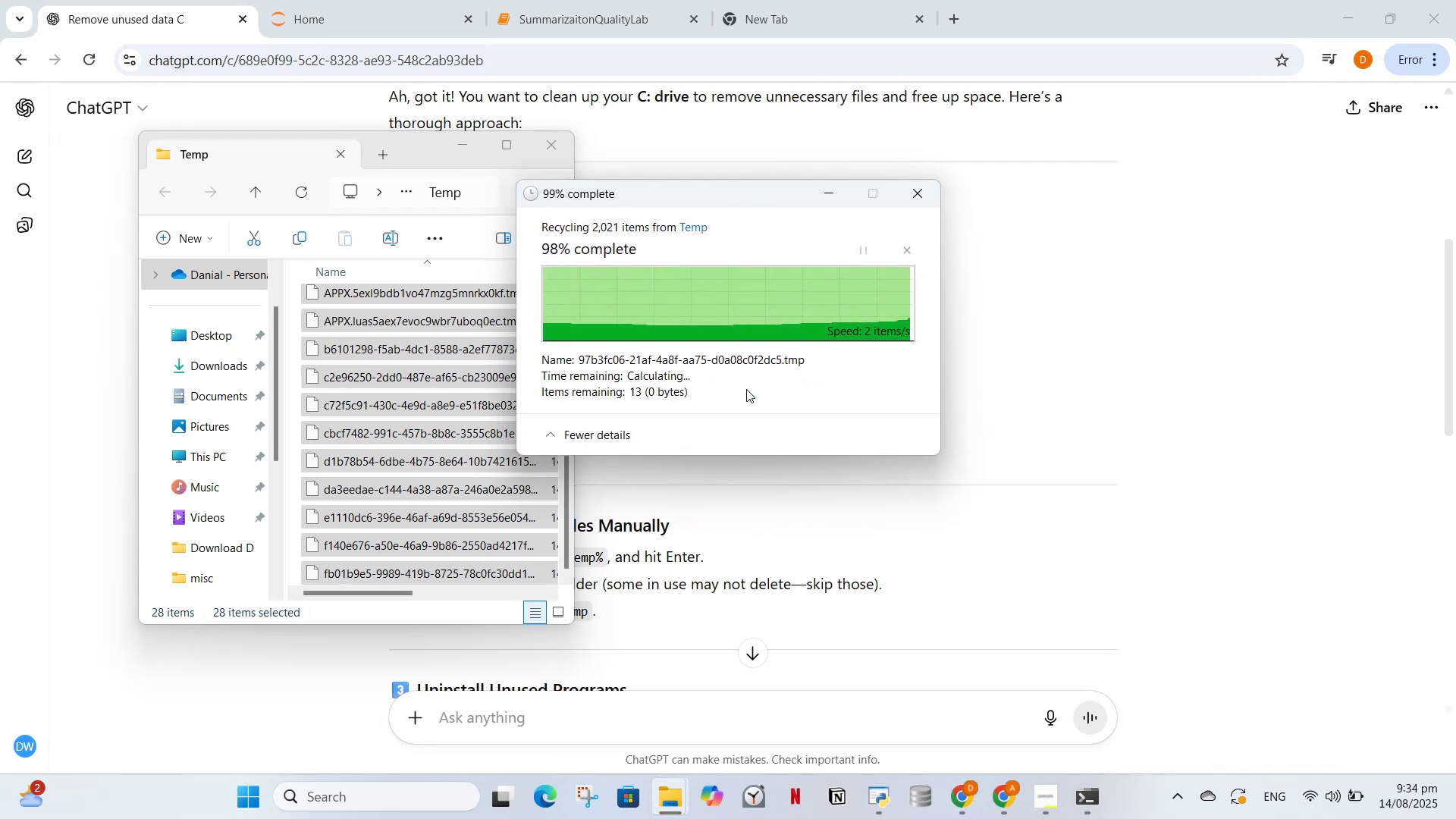 
triple_click([746, 389])
 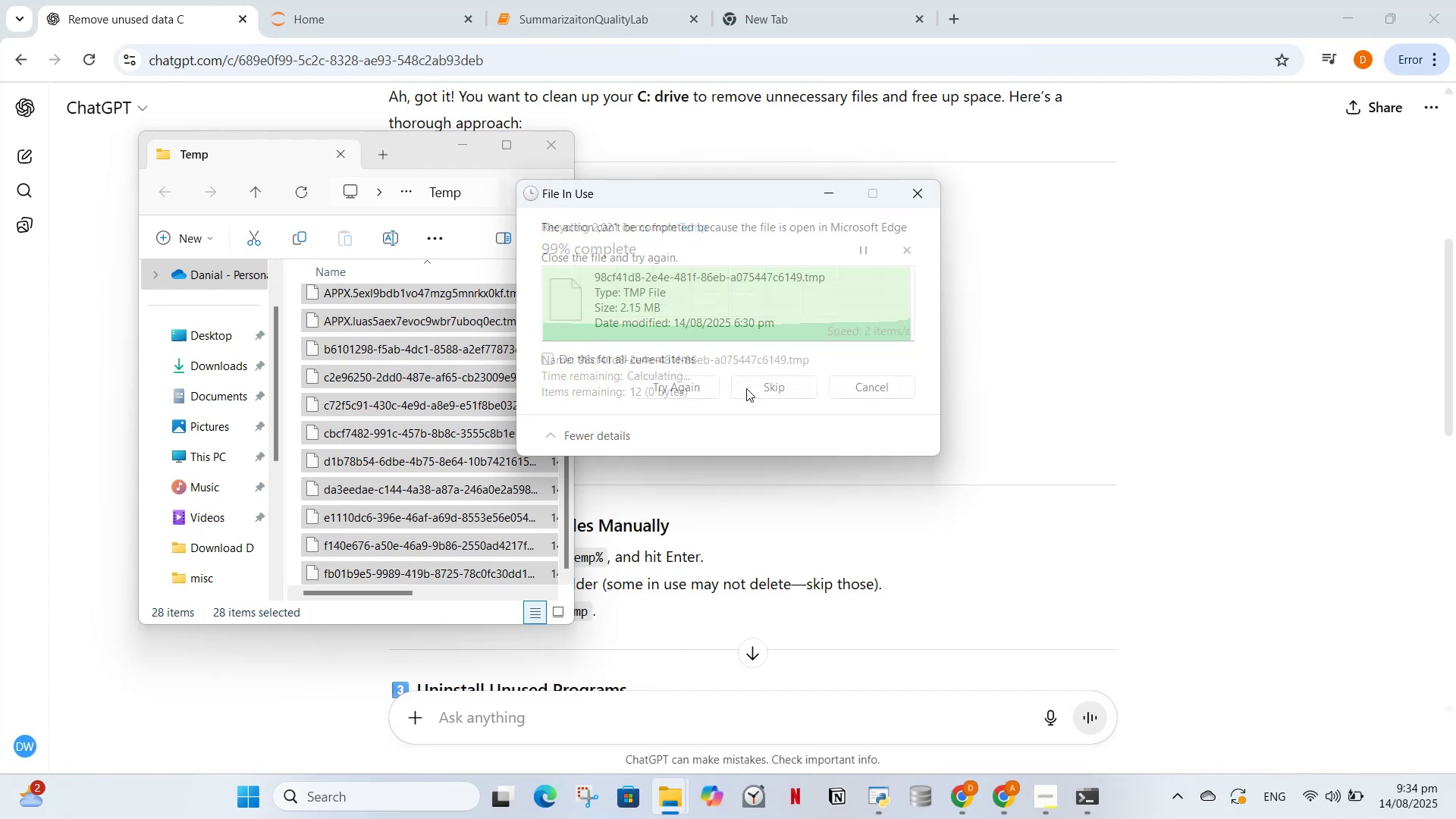 
triple_click([746, 388])
 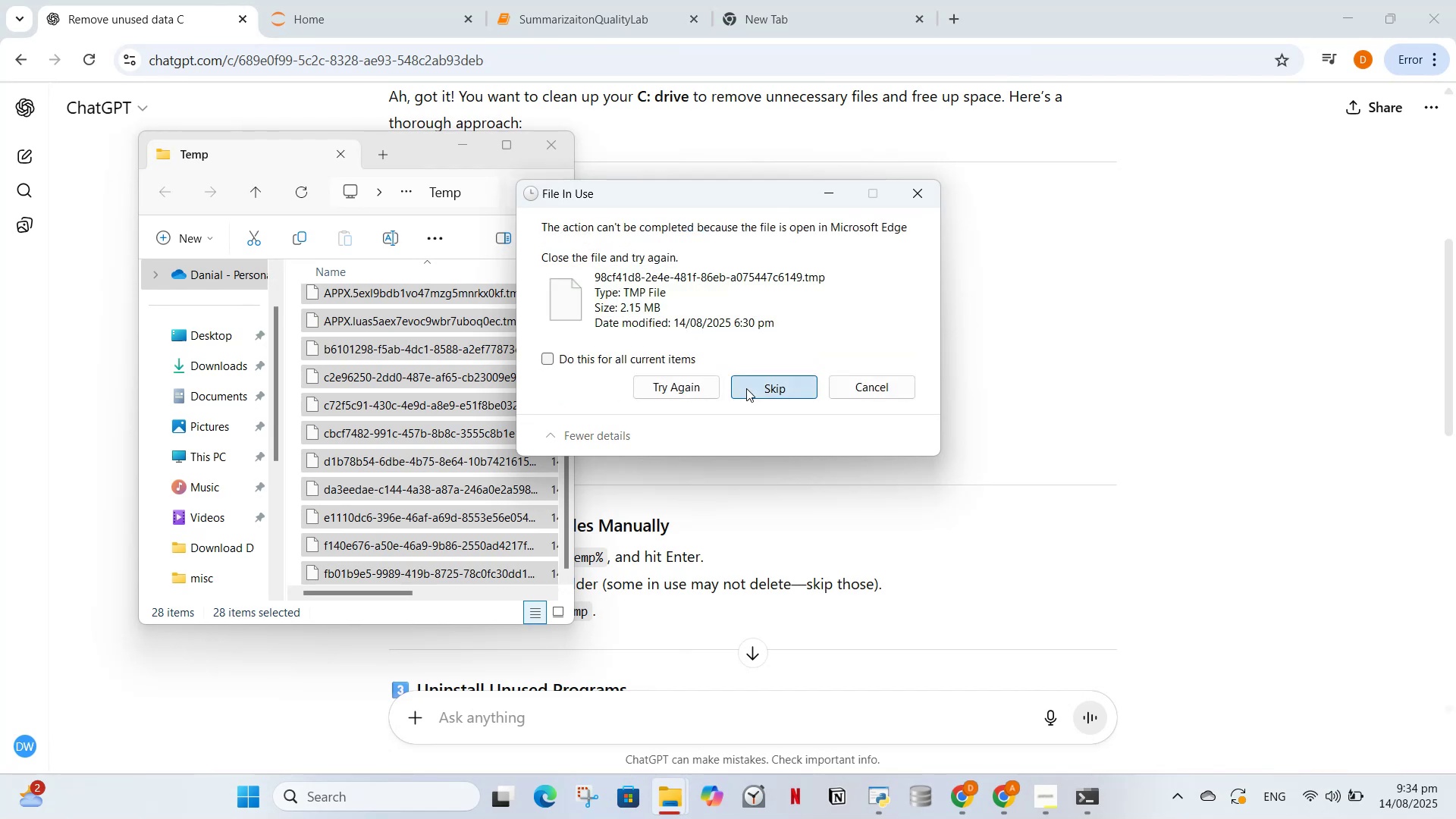 
triple_click([746, 388])
 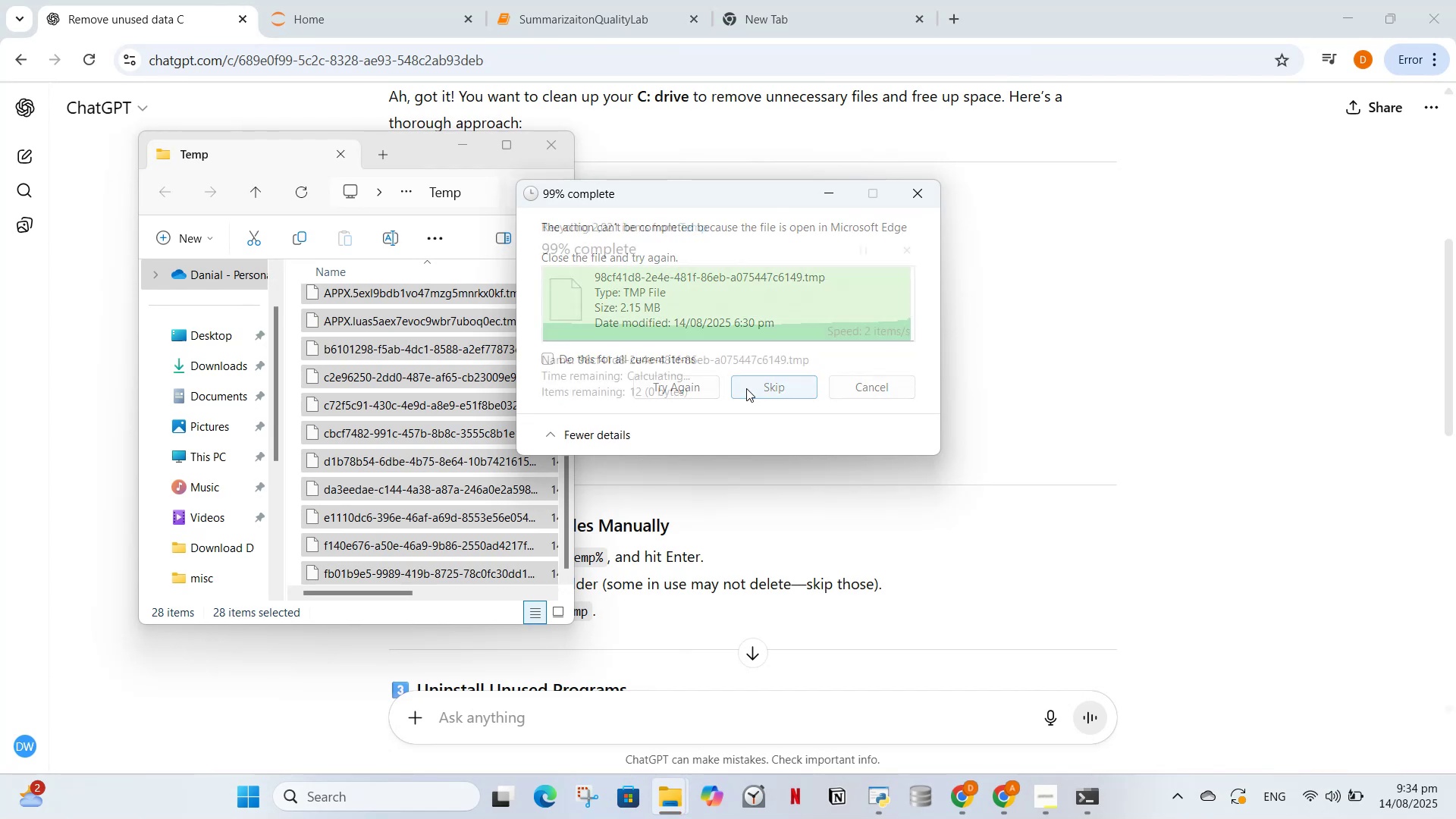 
triple_click([746, 388])
 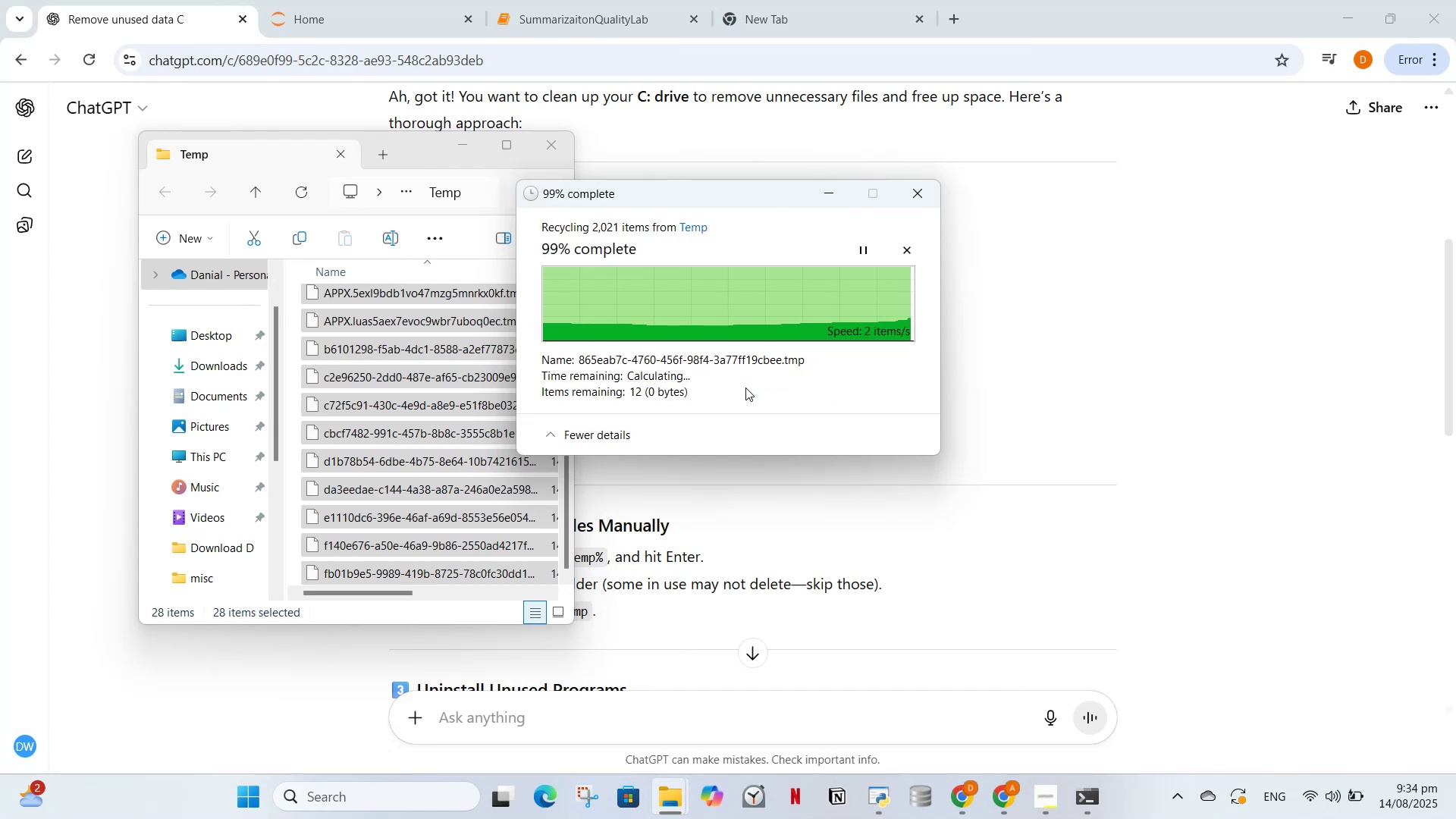 
triple_click([745, 388])
 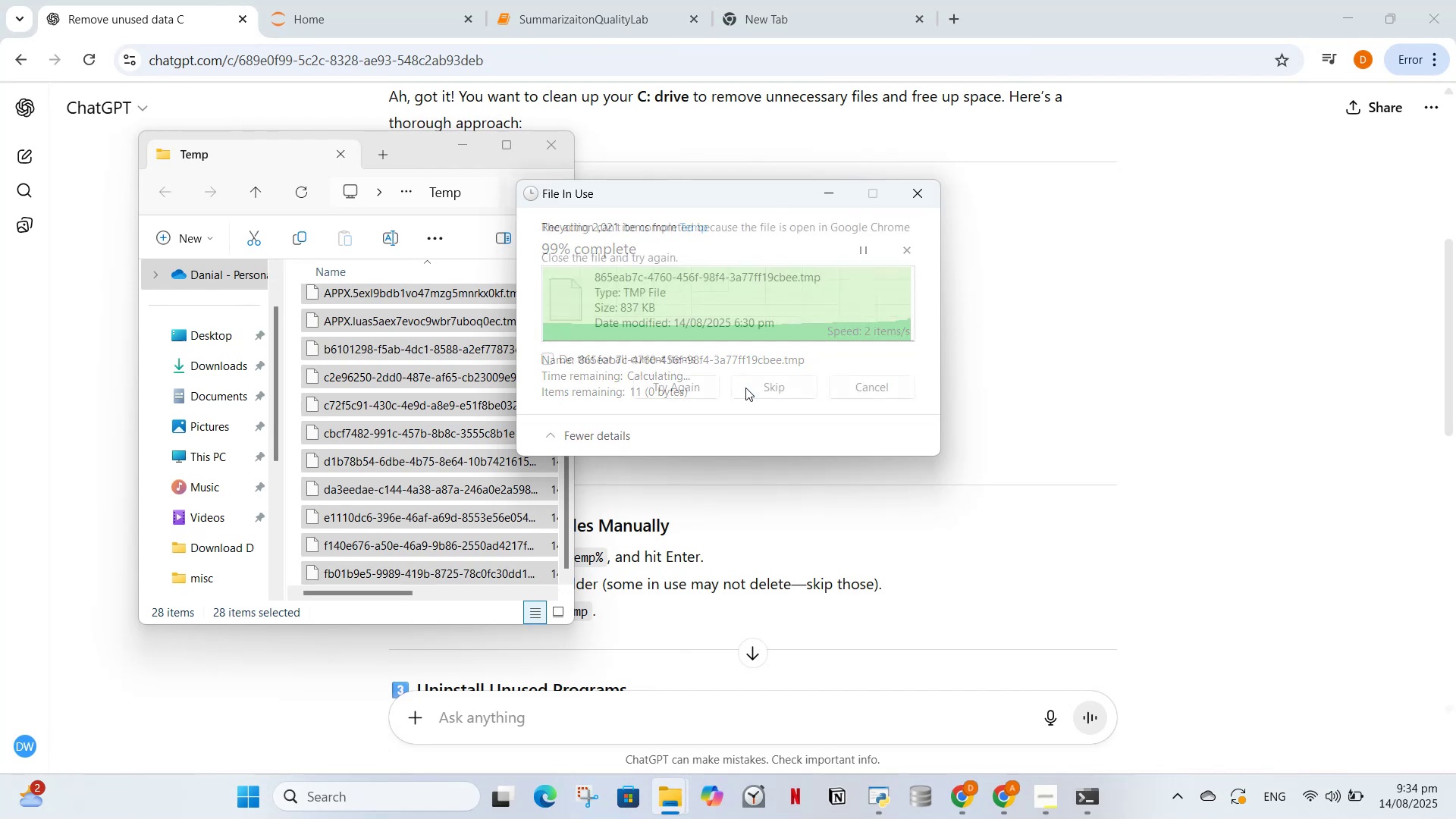 
triple_click([745, 388])
 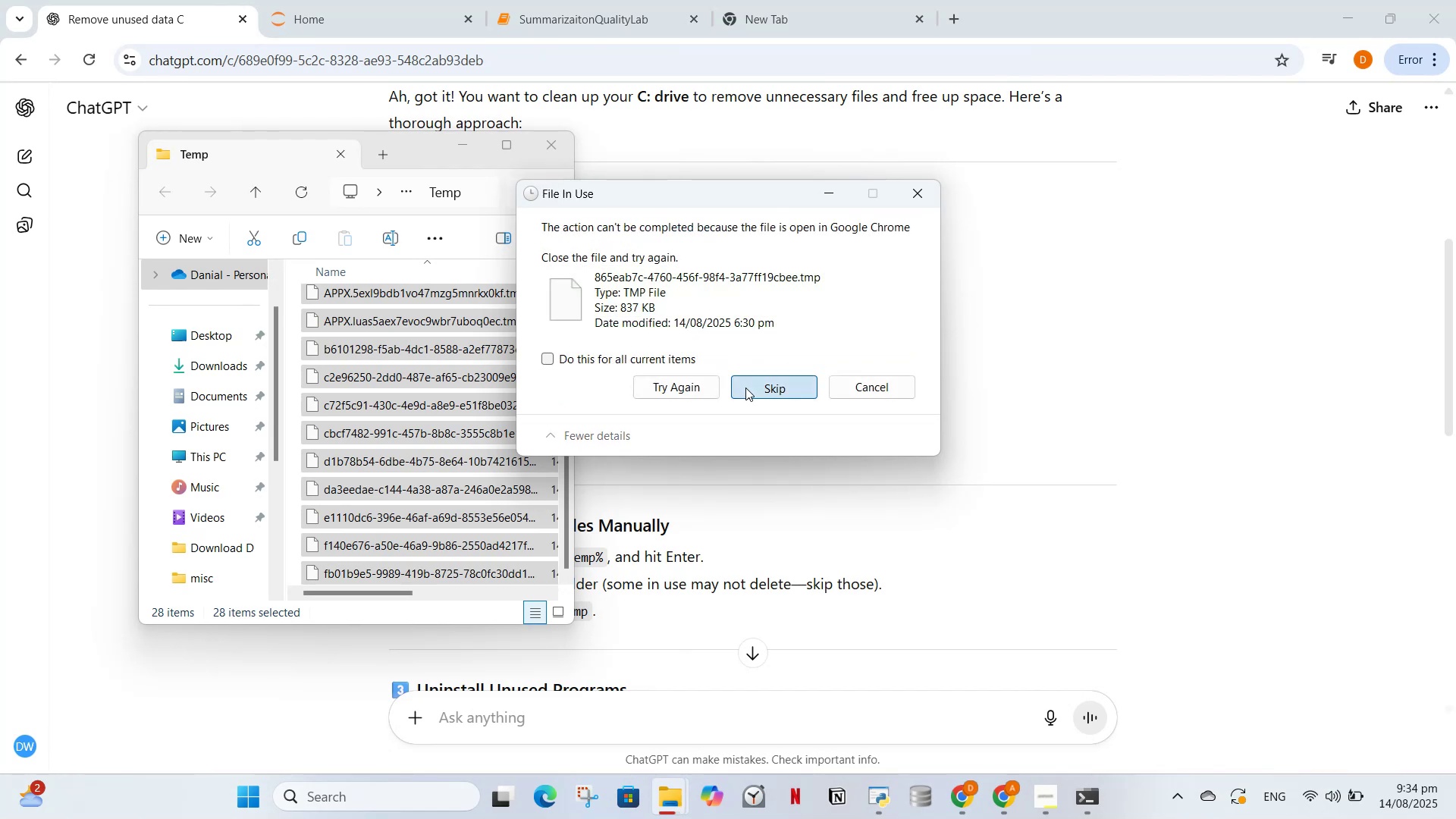 
triple_click([745, 388])
 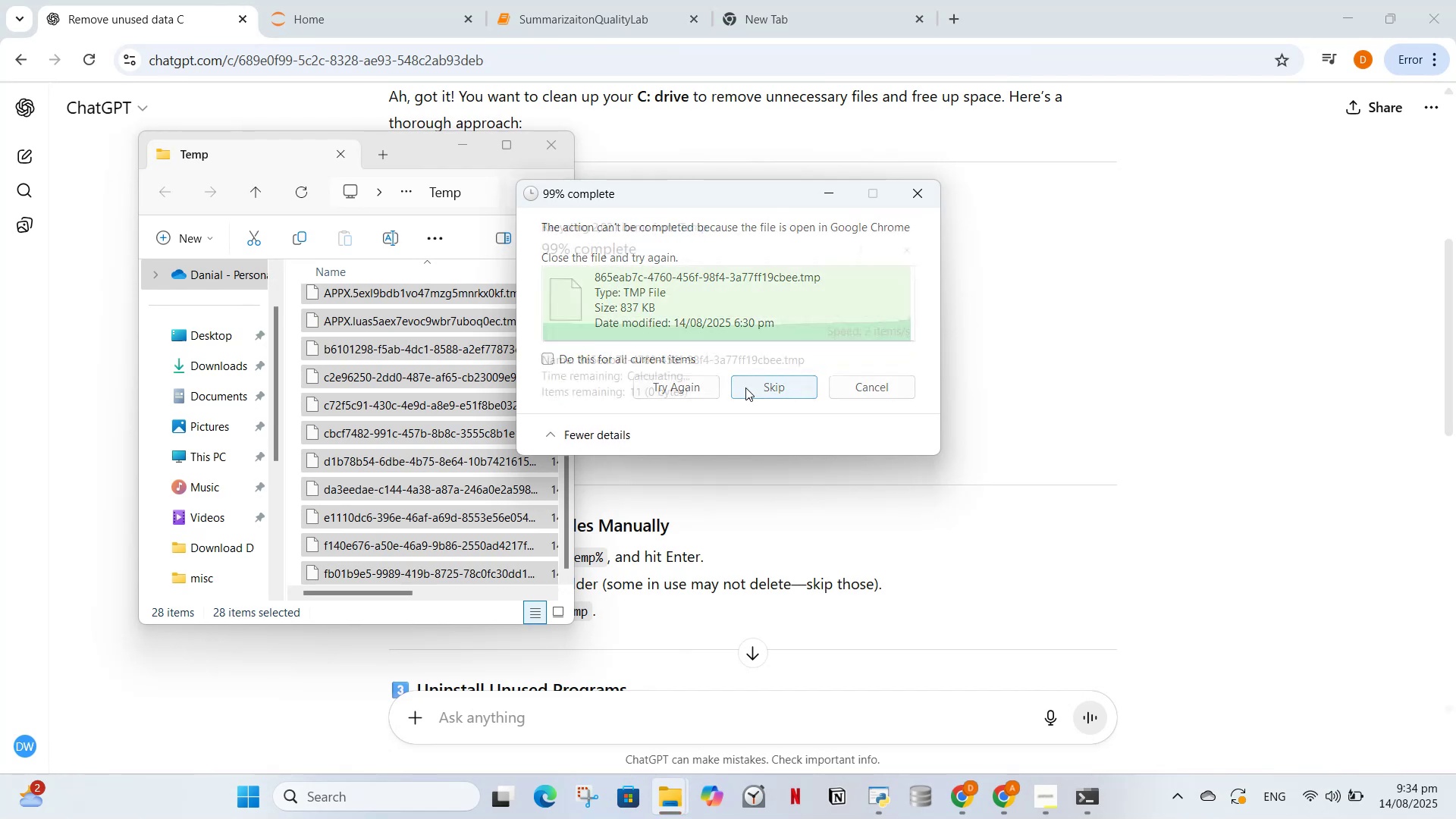 
triple_click([745, 388])
 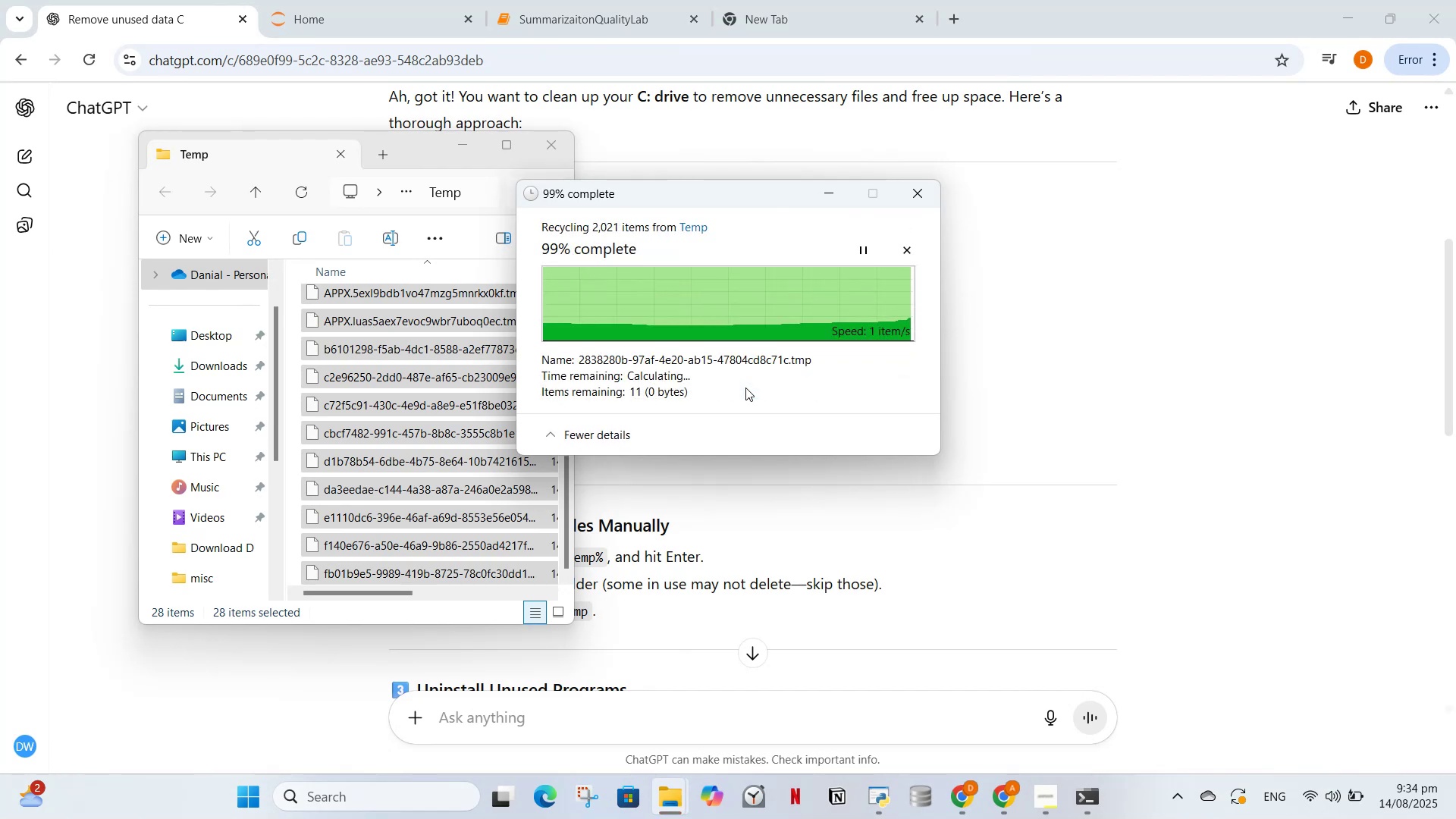 
triple_click([745, 388])
 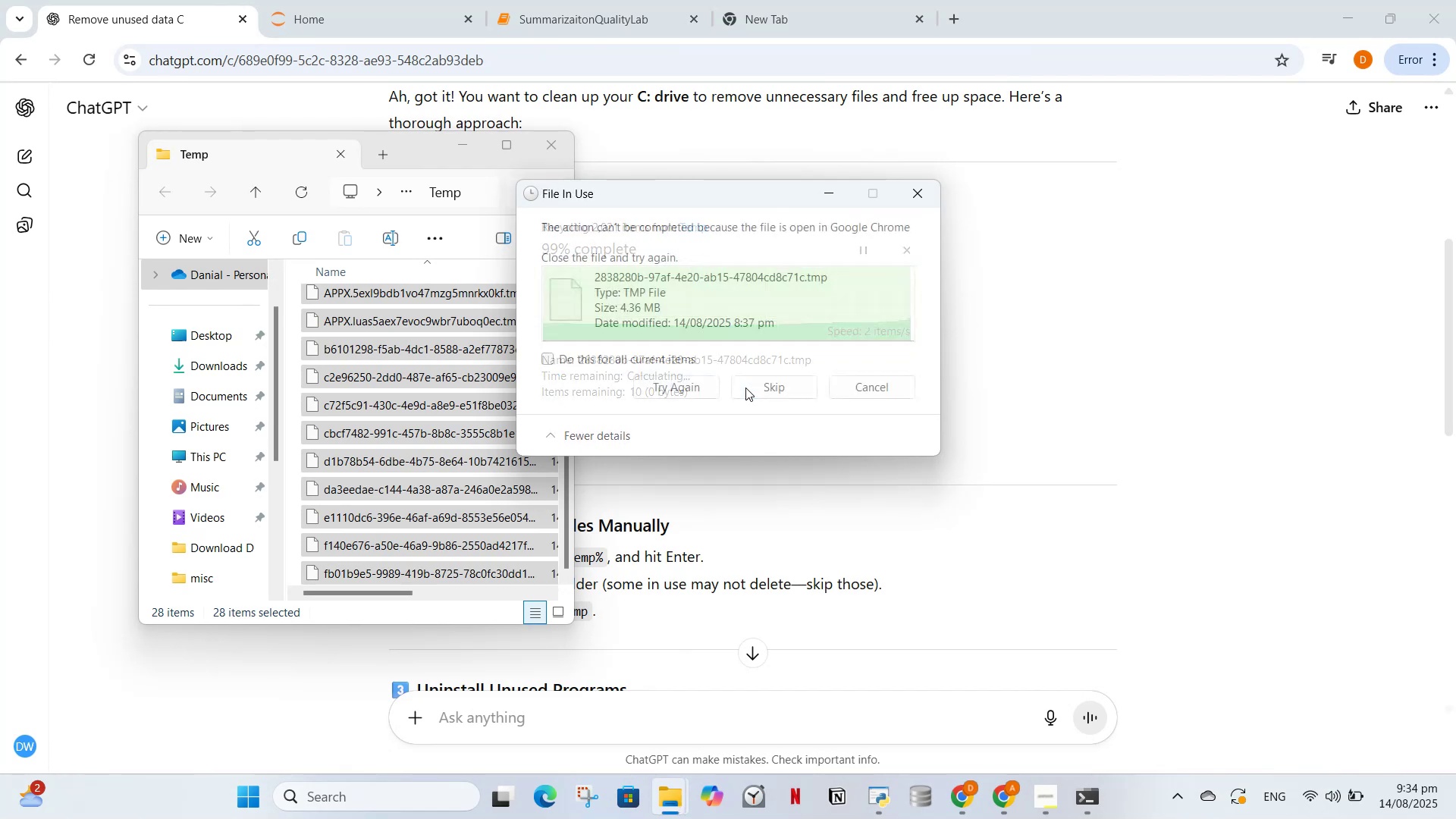 
triple_click([745, 388])
 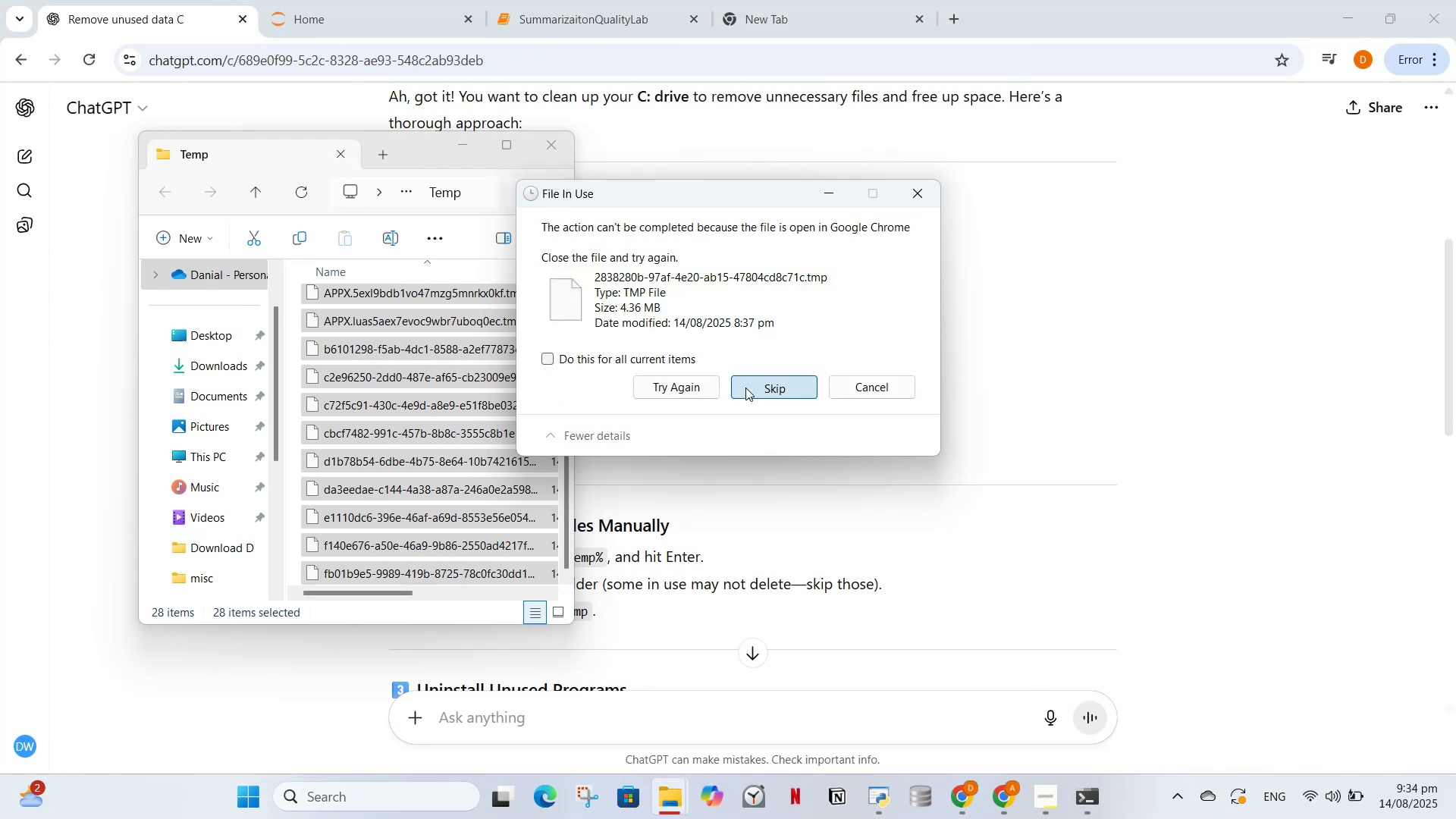 
triple_click([745, 388])
 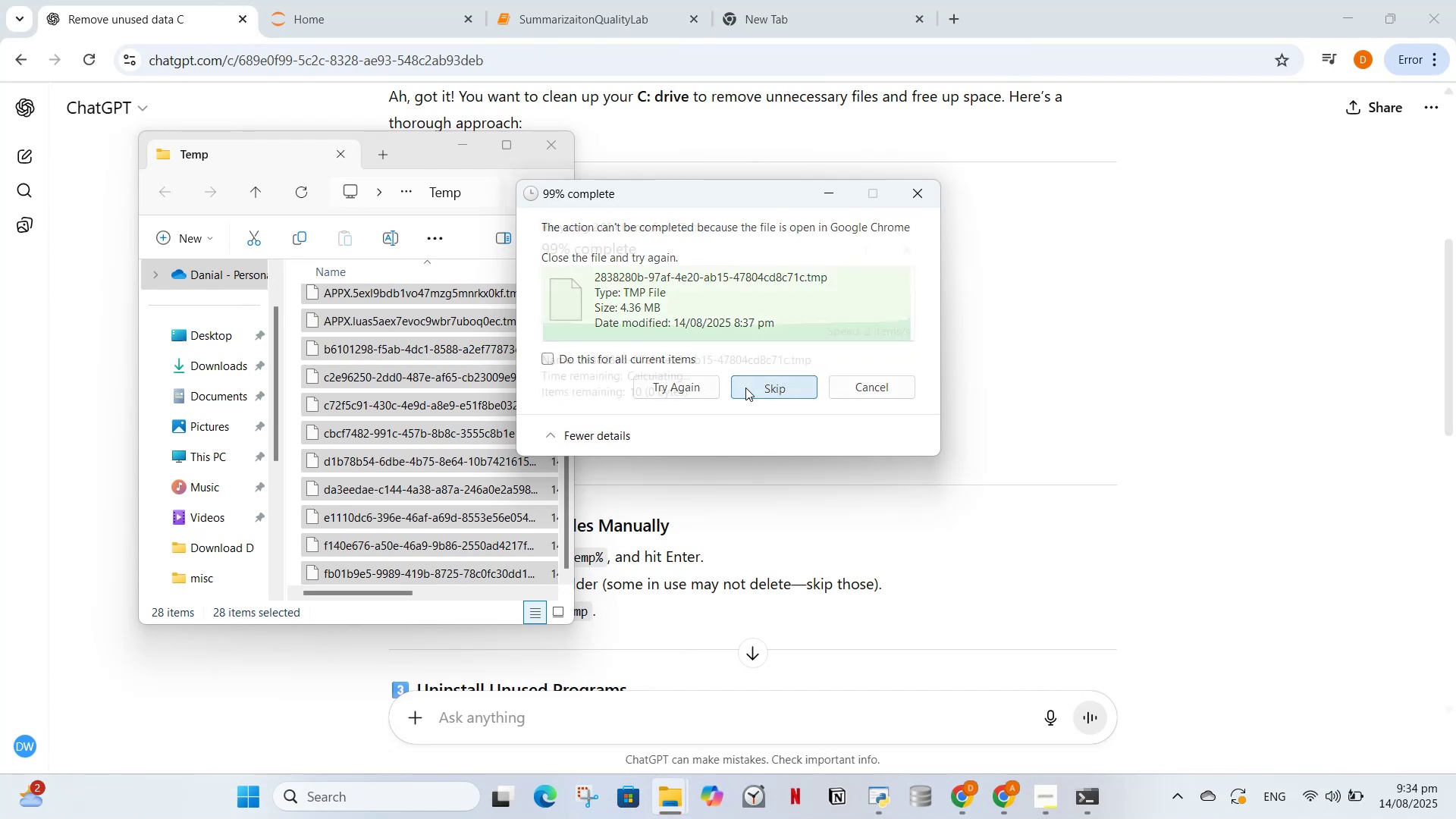 
triple_click([745, 388])
 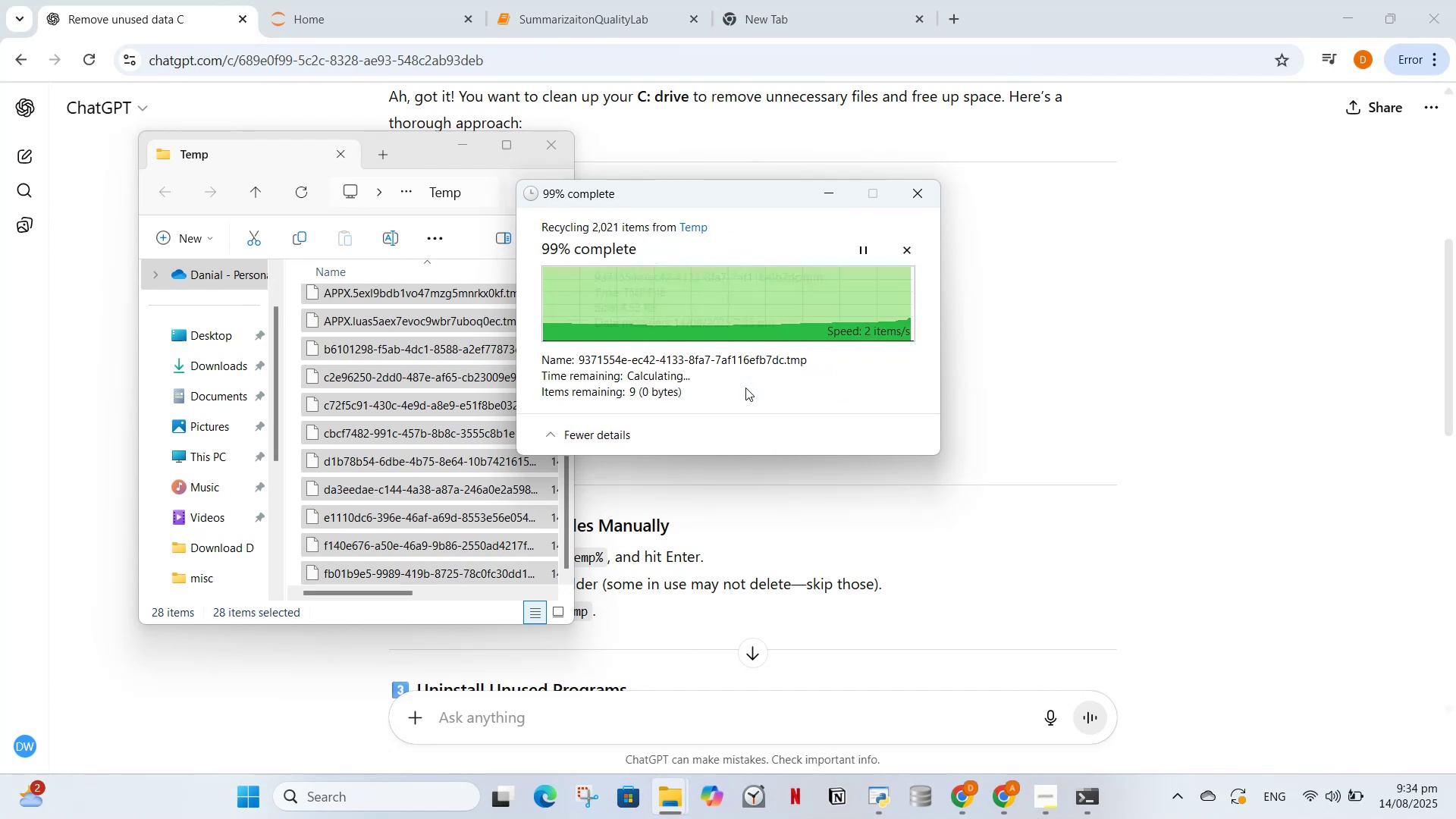 
triple_click([745, 388])
 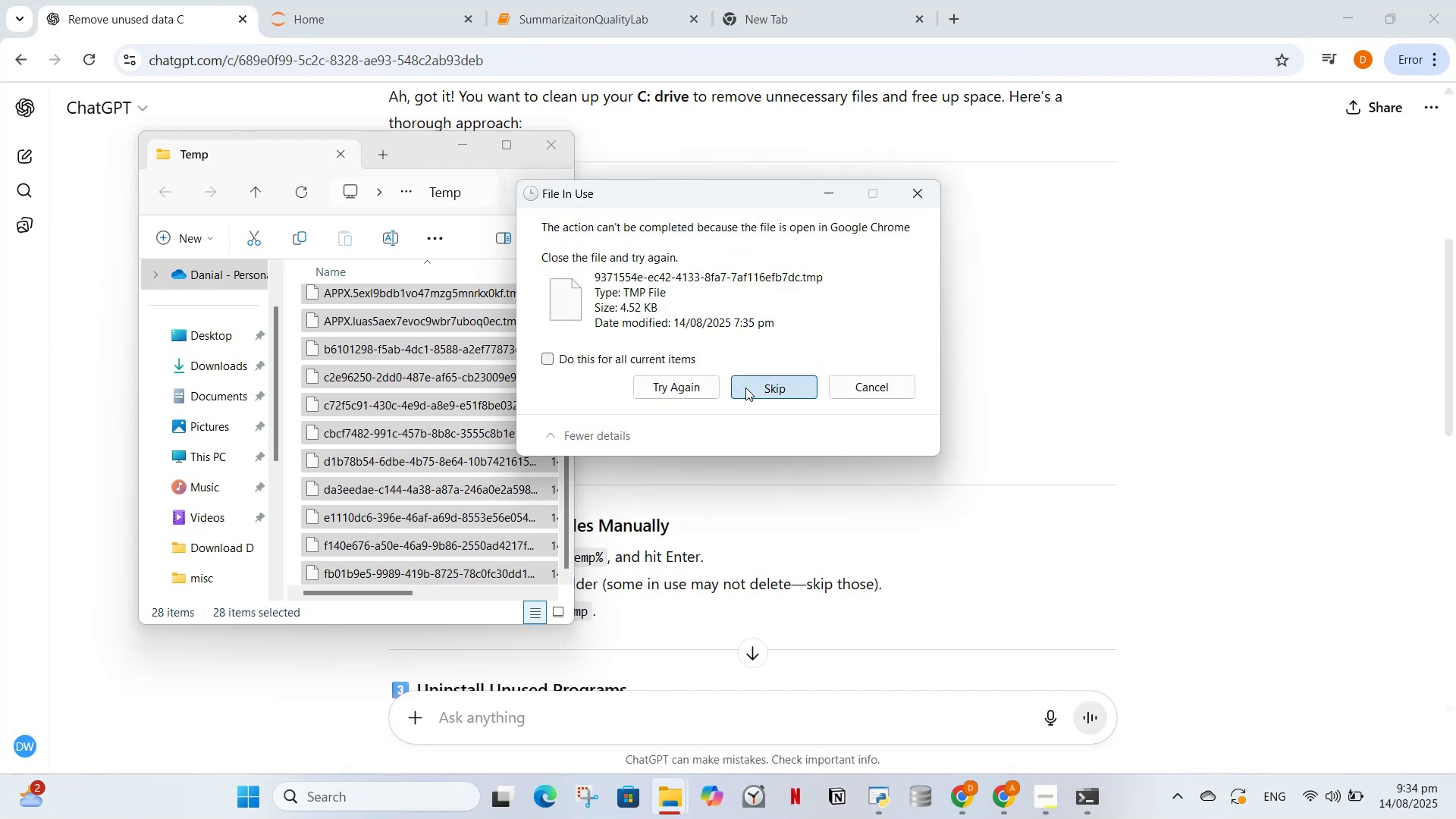 
triple_click([745, 388])
 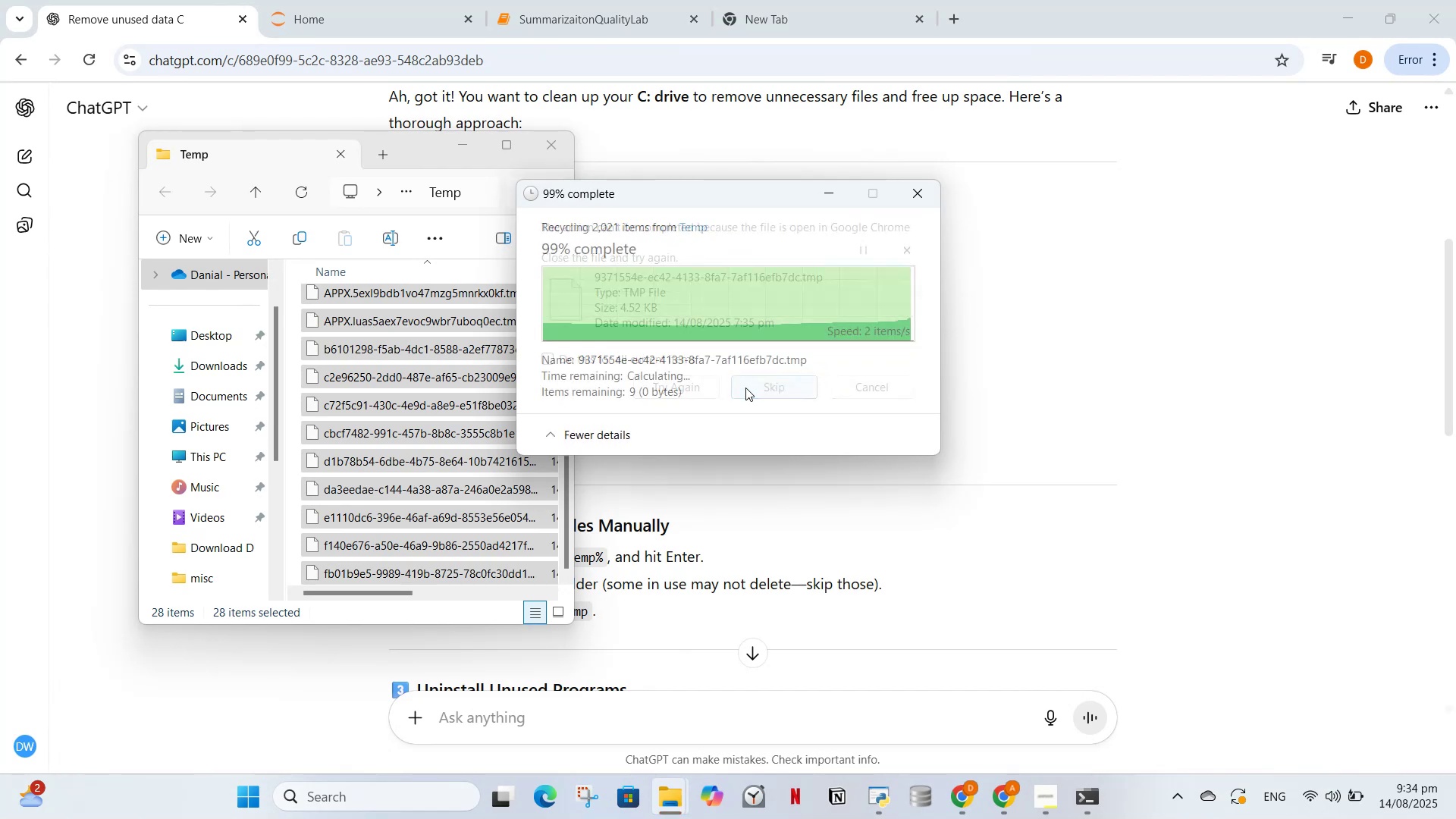 
triple_click([745, 388])
 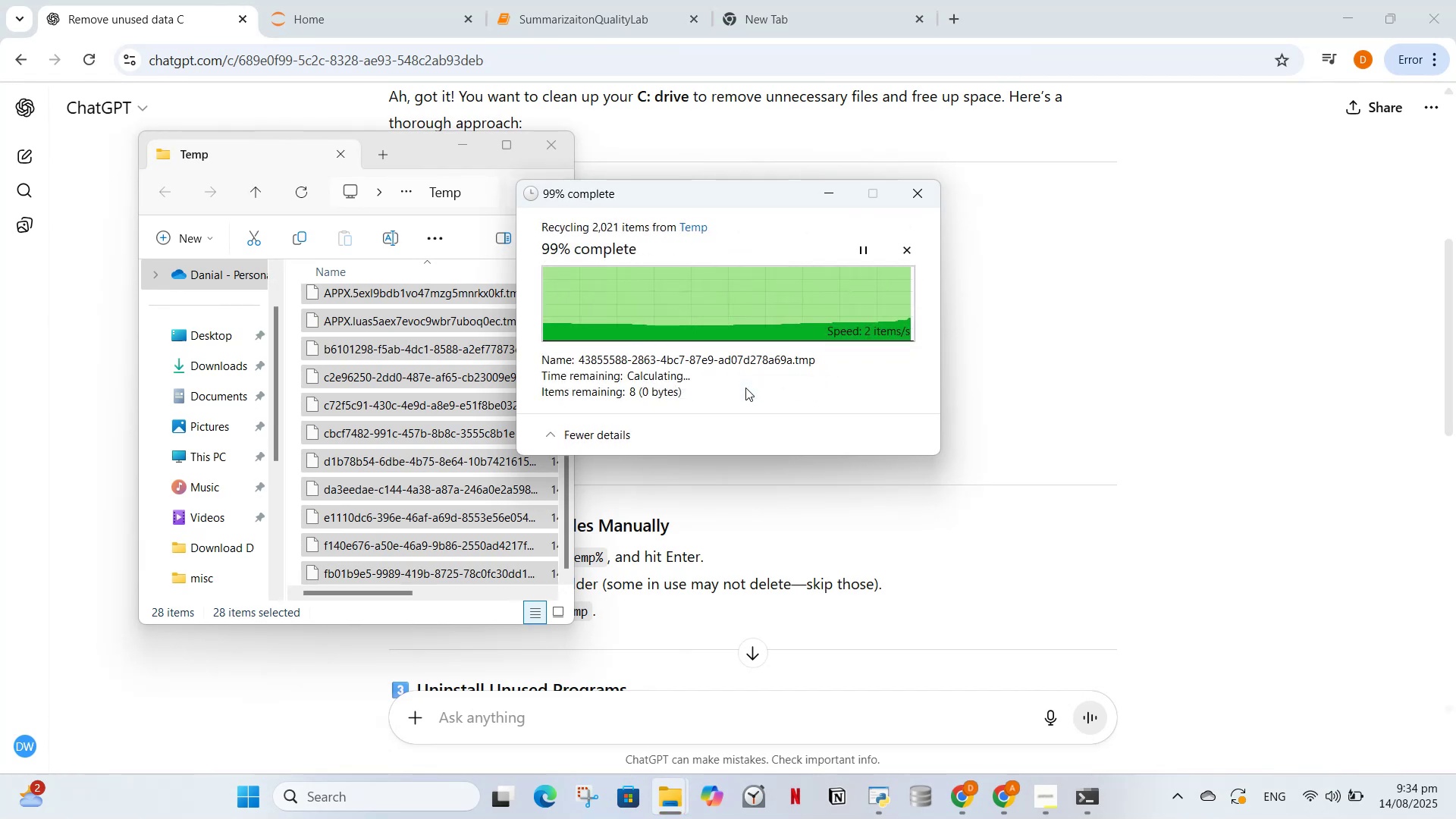 
triple_click([745, 388])
 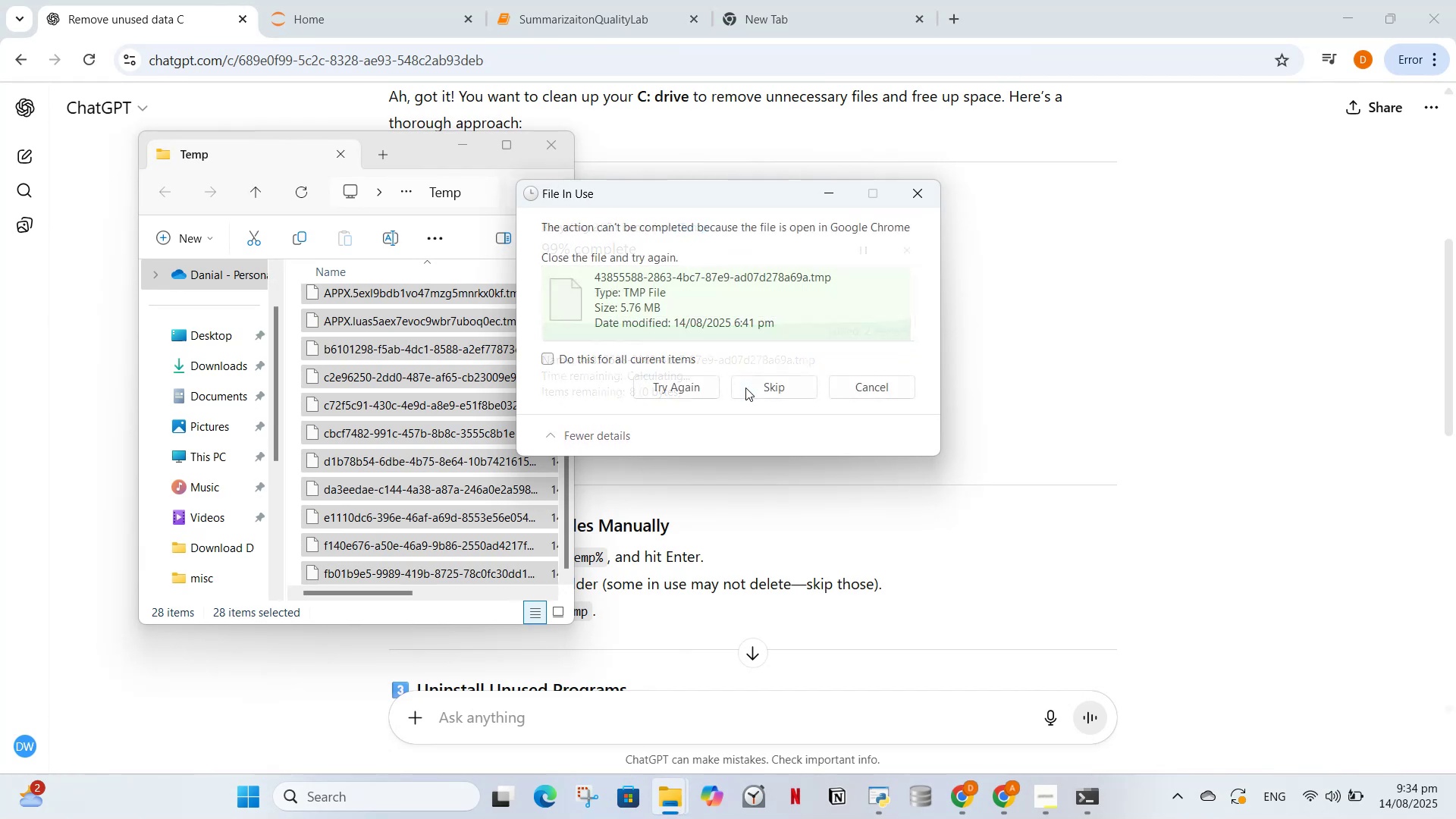 
triple_click([745, 388])
 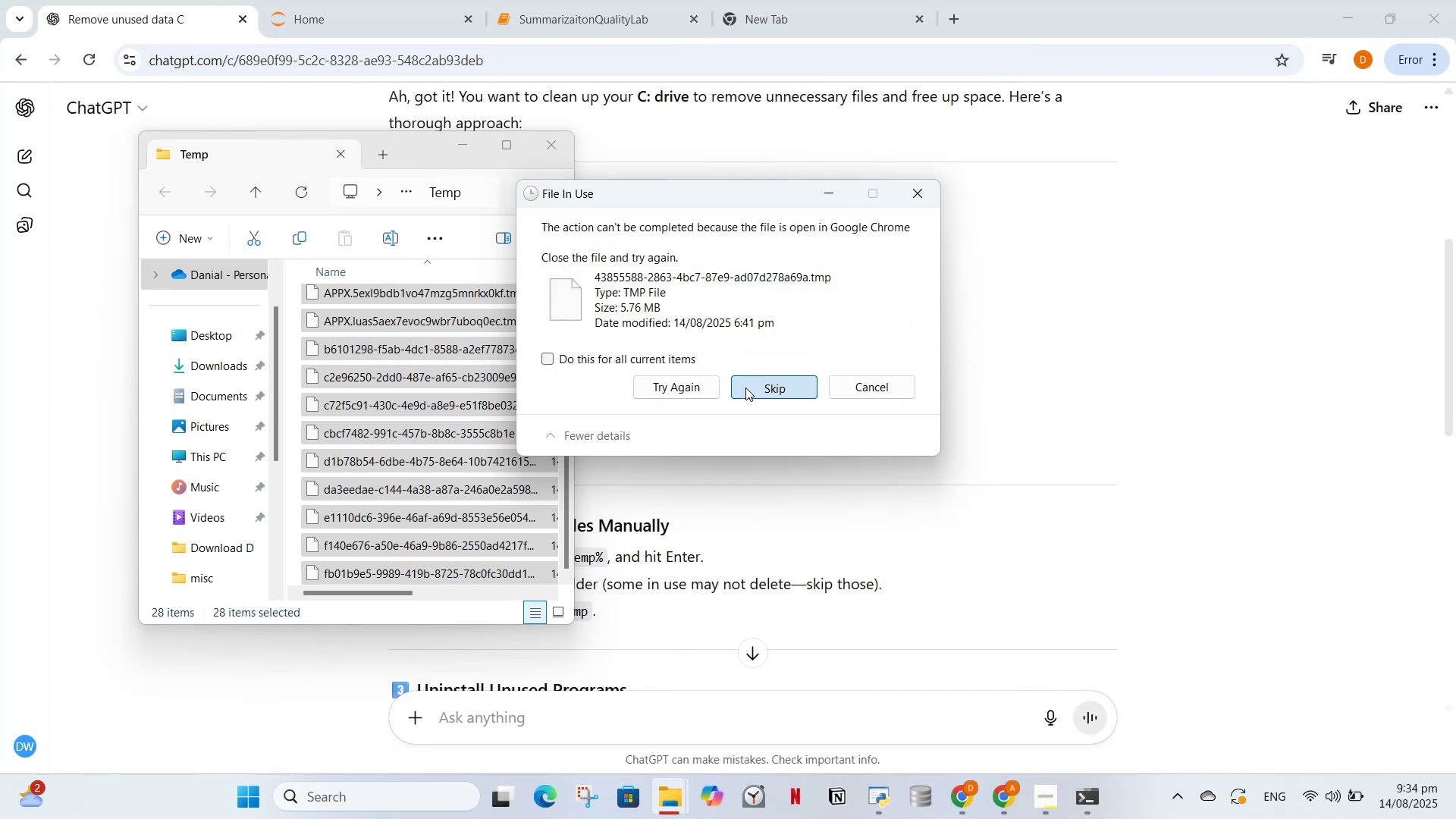 
triple_click([745, 388])
 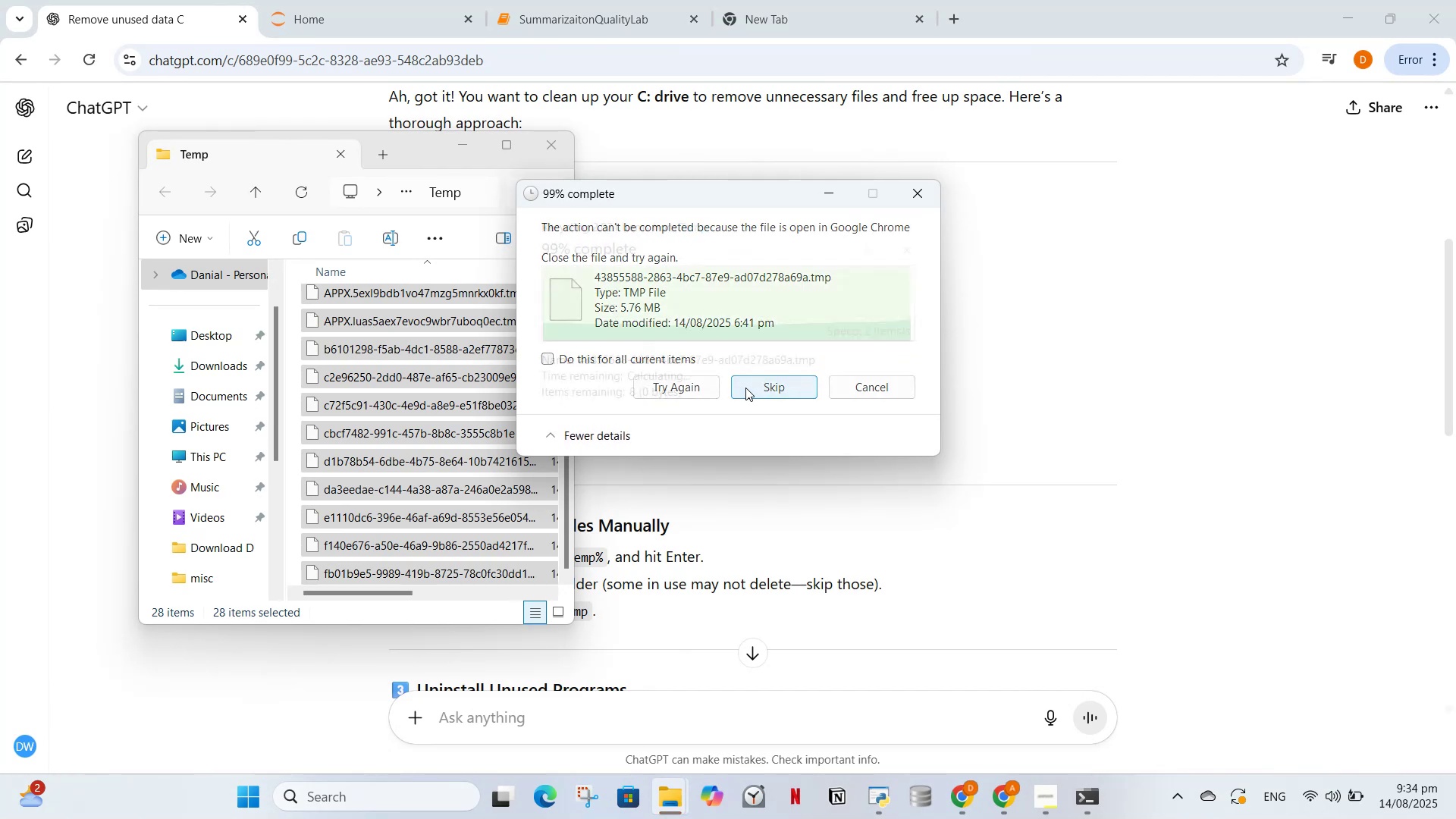 
triple_click([745, 388])
 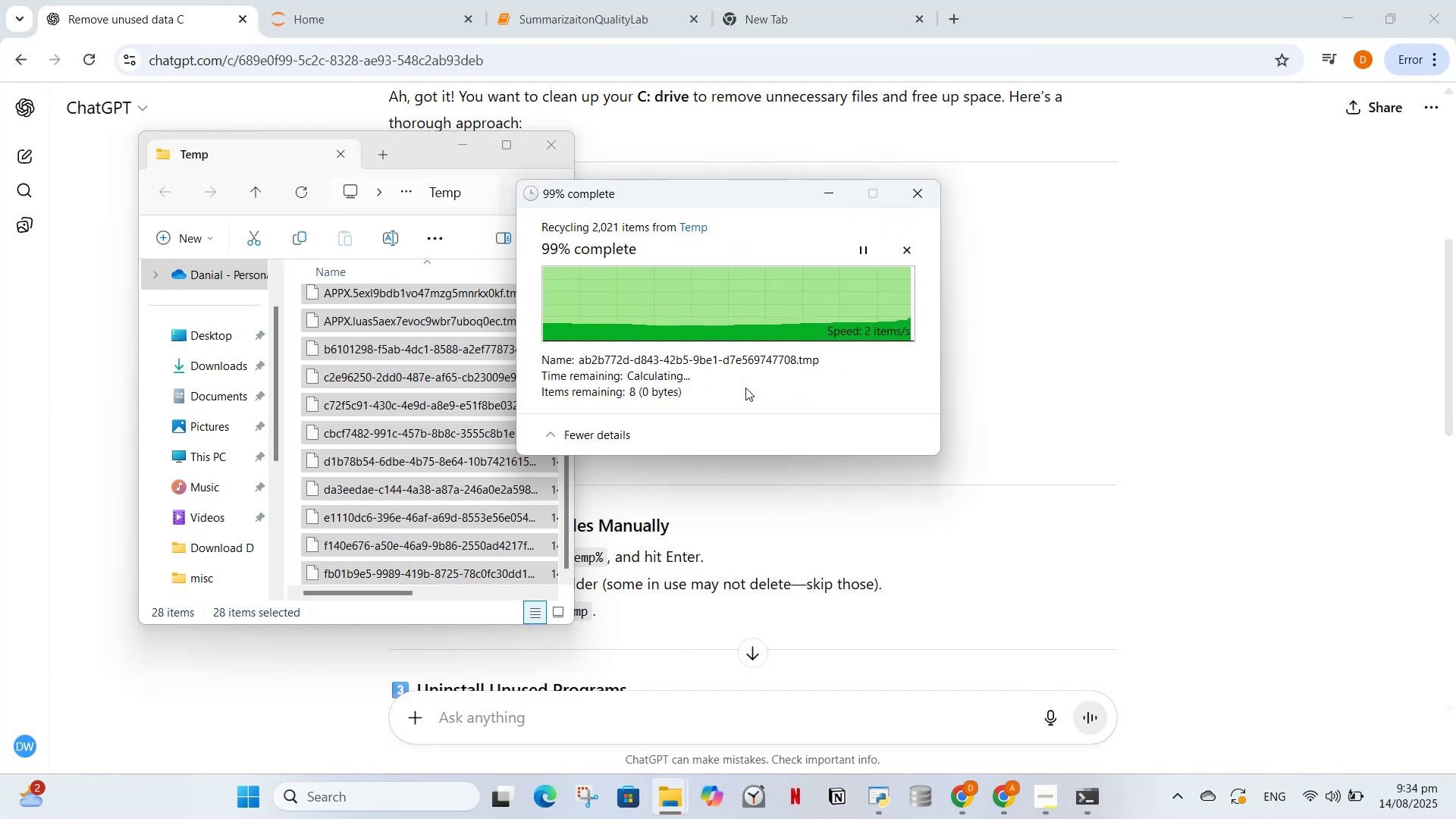 
triple_click([745, 388])
 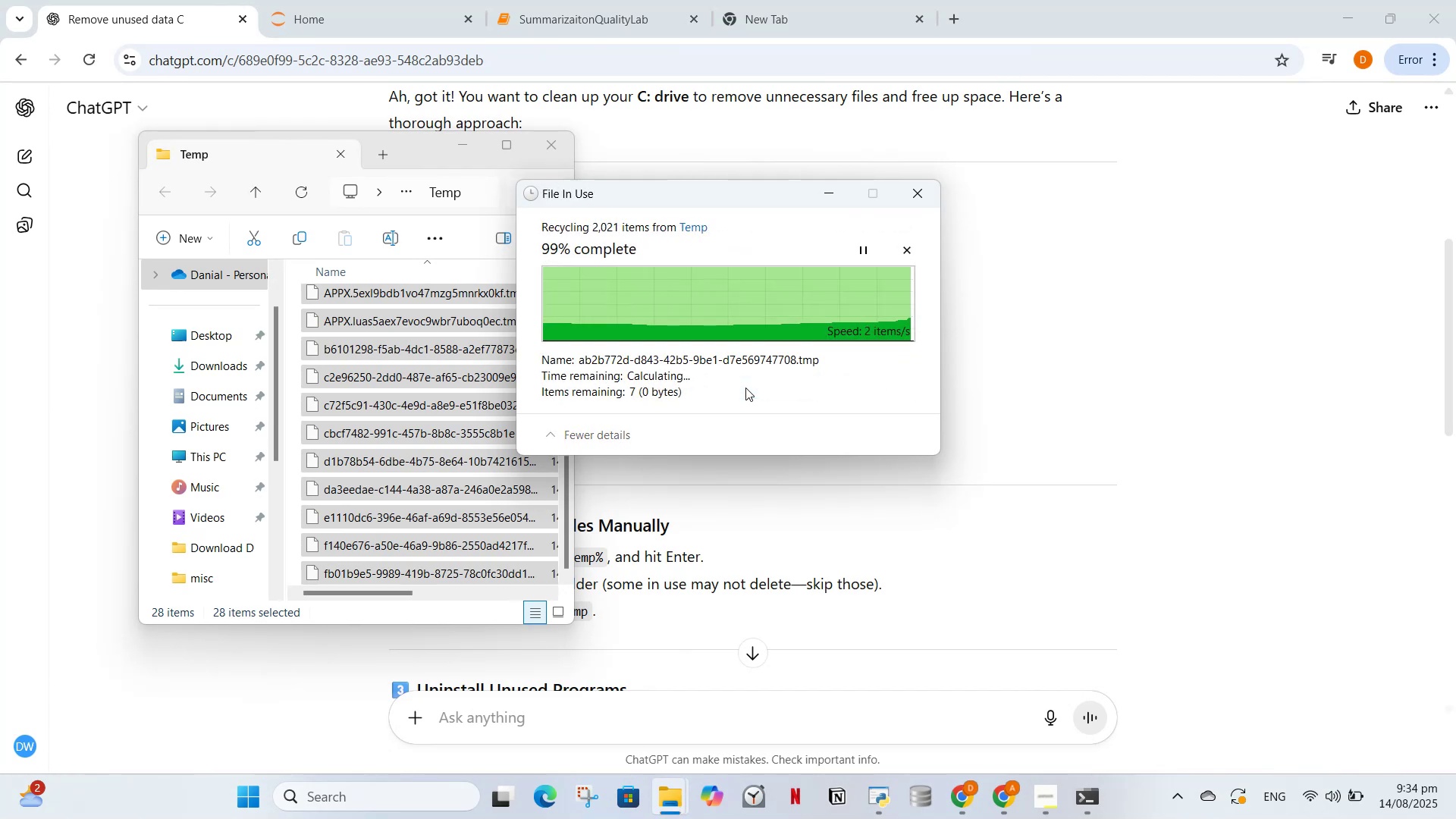 
triple_click([745, 388])
 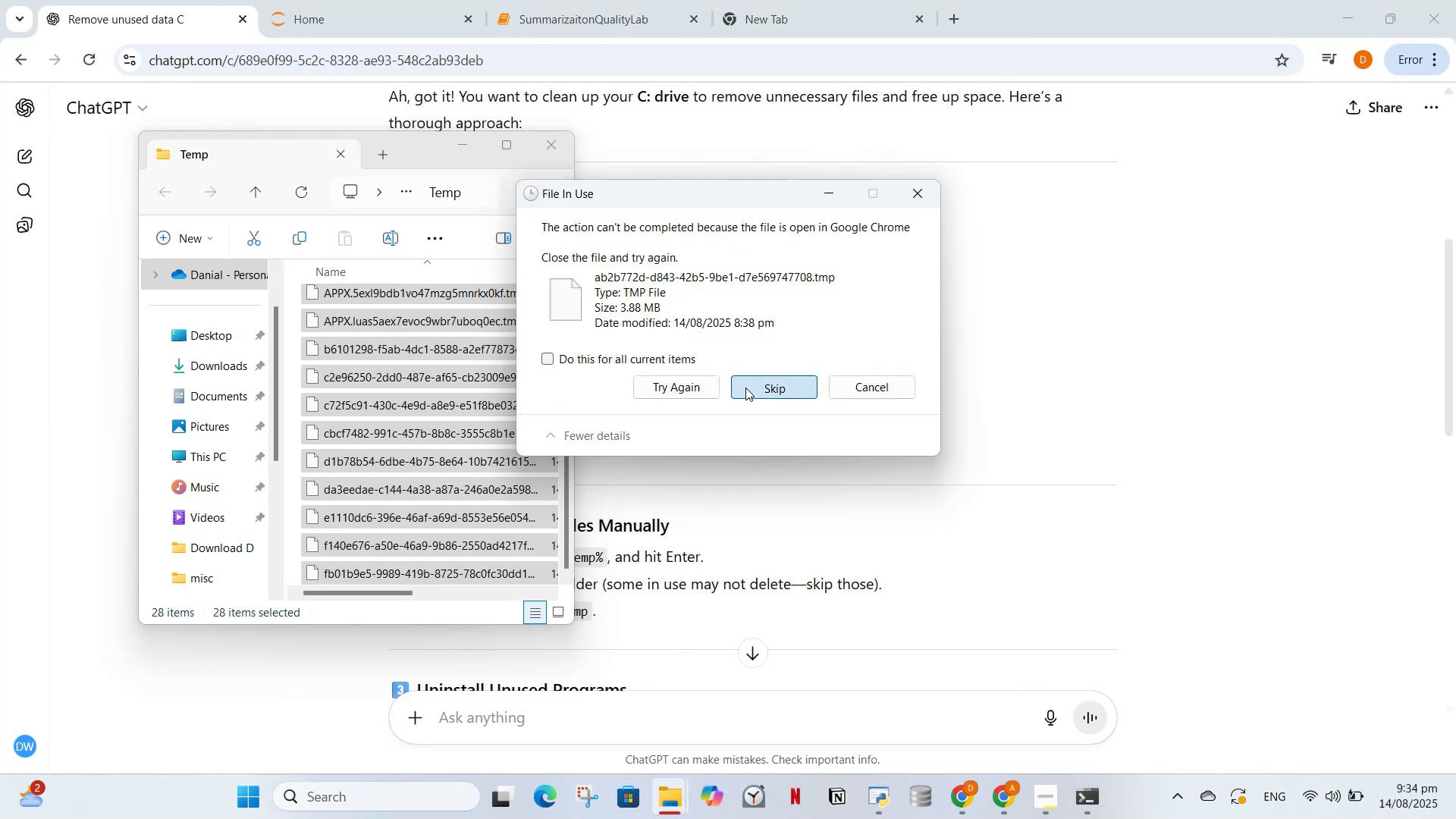 
triple_click([745, 388])
 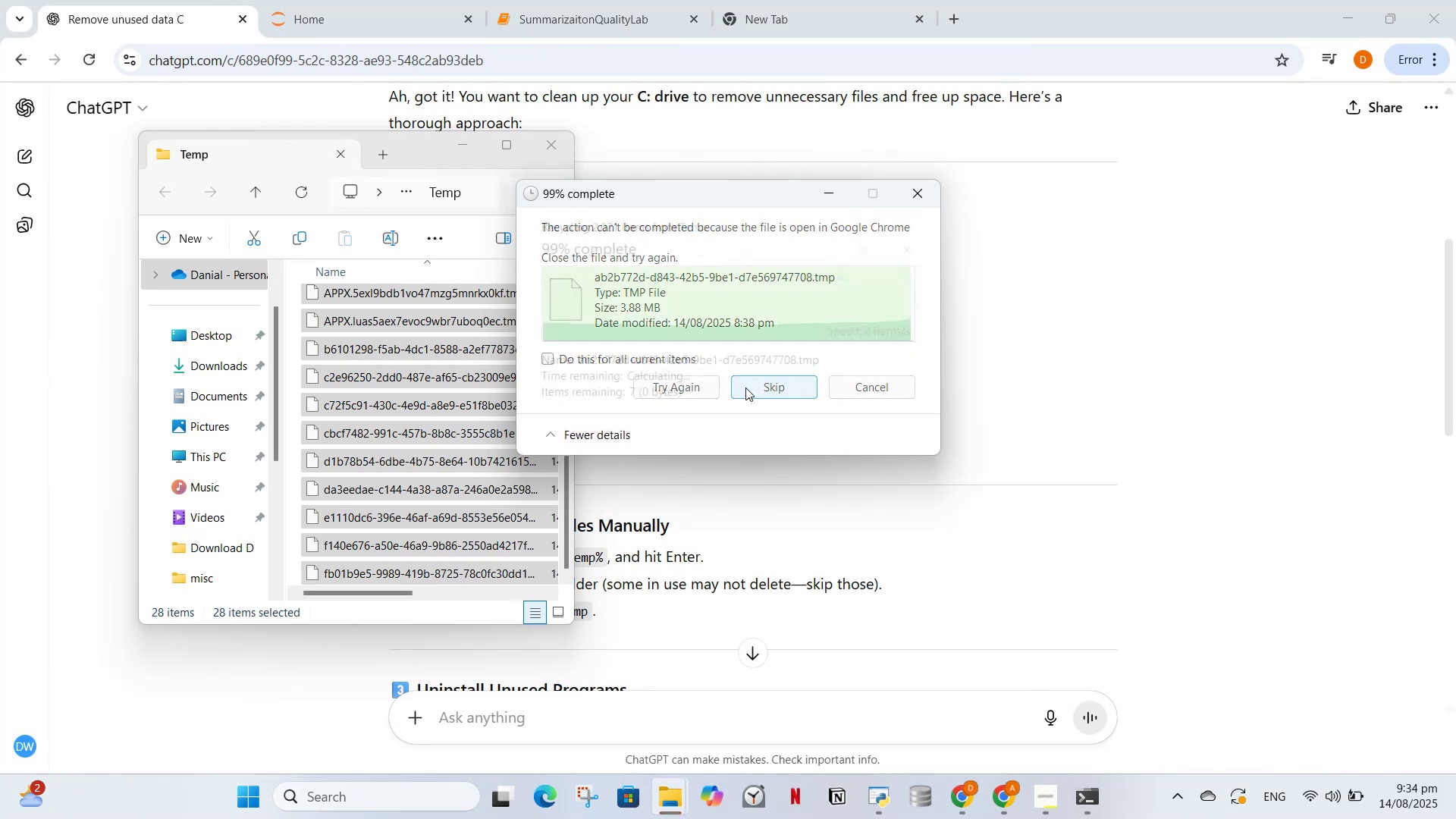 
triple_click([745, 388])
 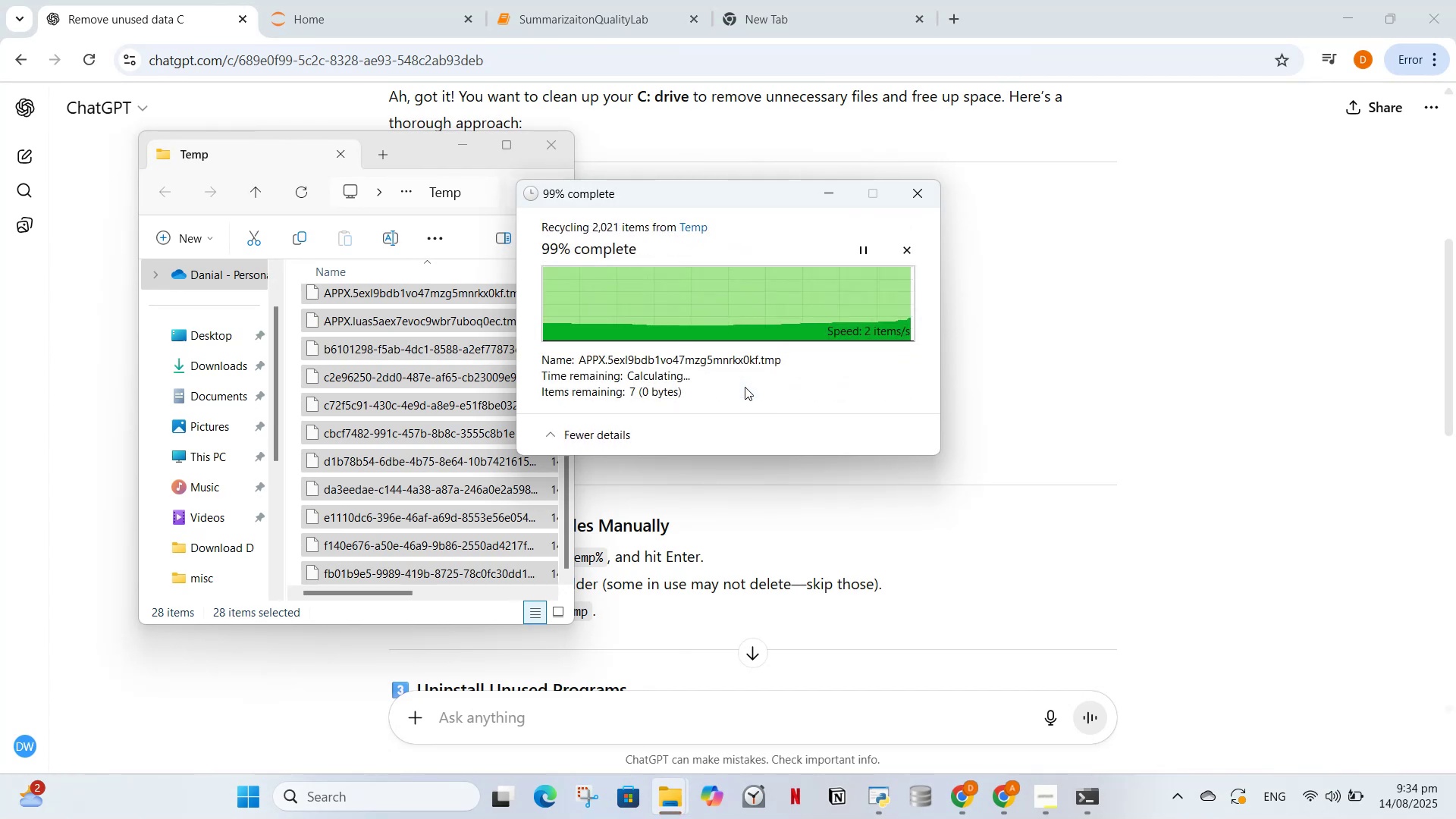 
triple_click([745, 387])
 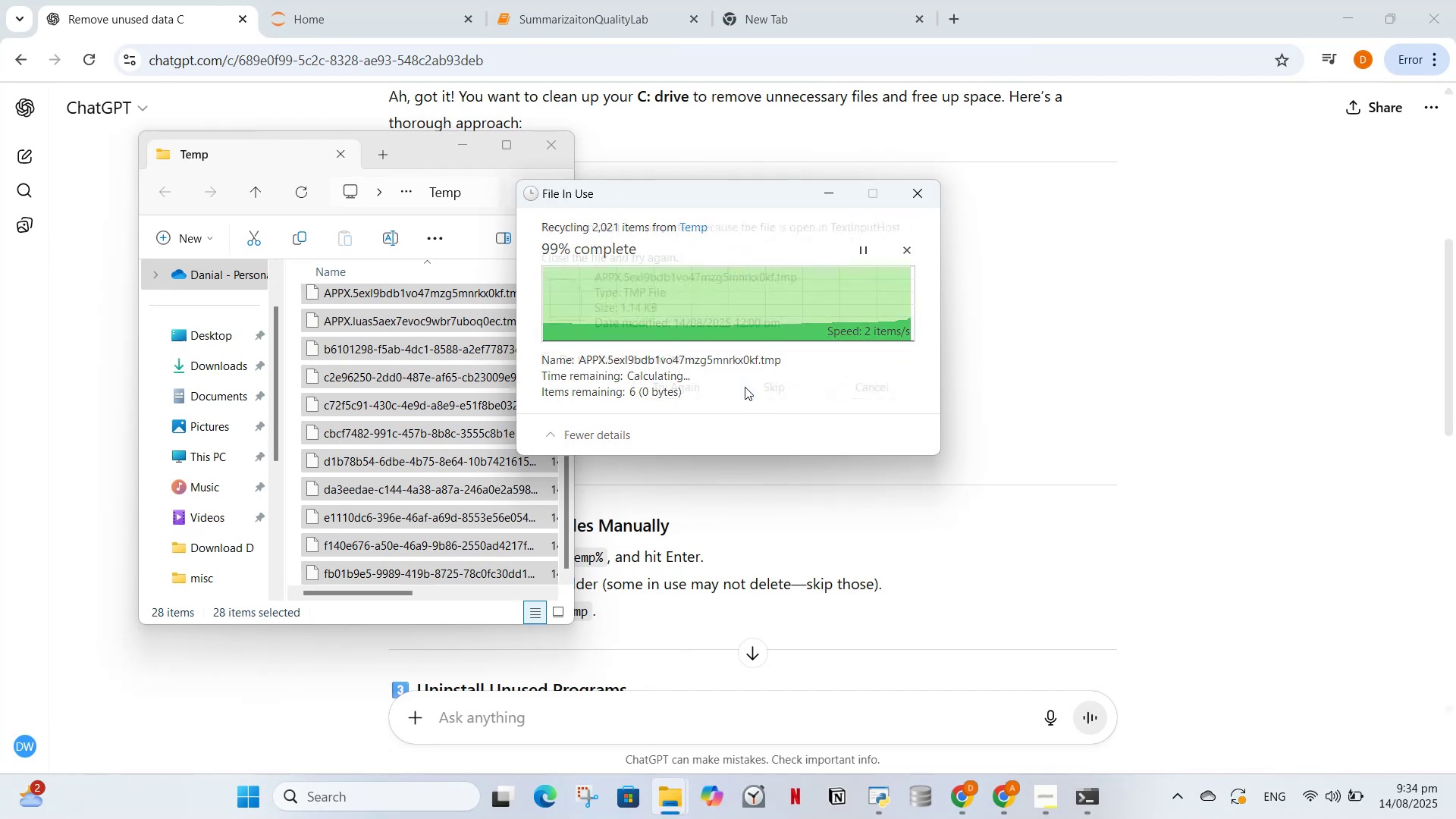 
triple_click([745, 387])
 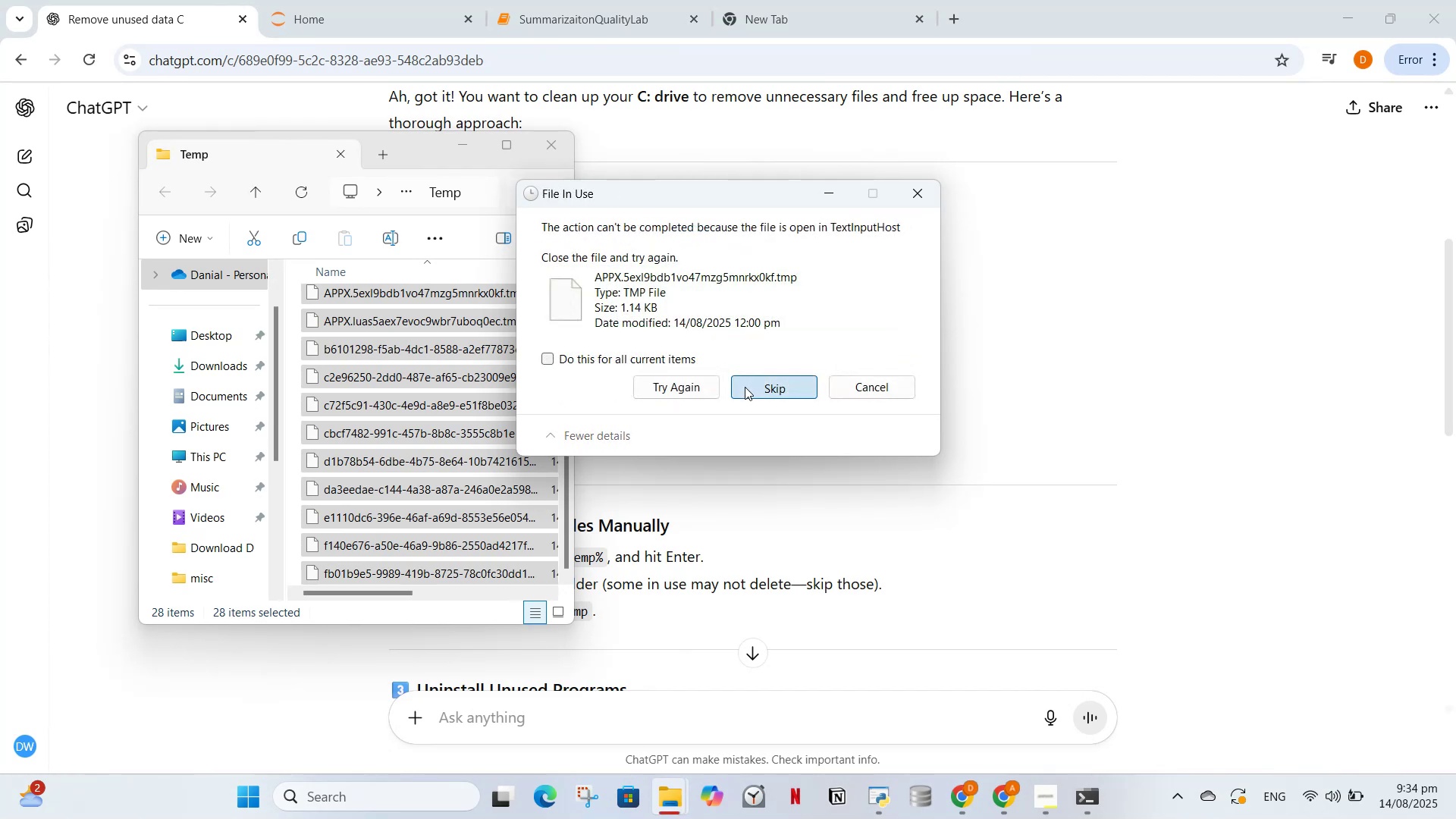 
triple_click([745, 387])
 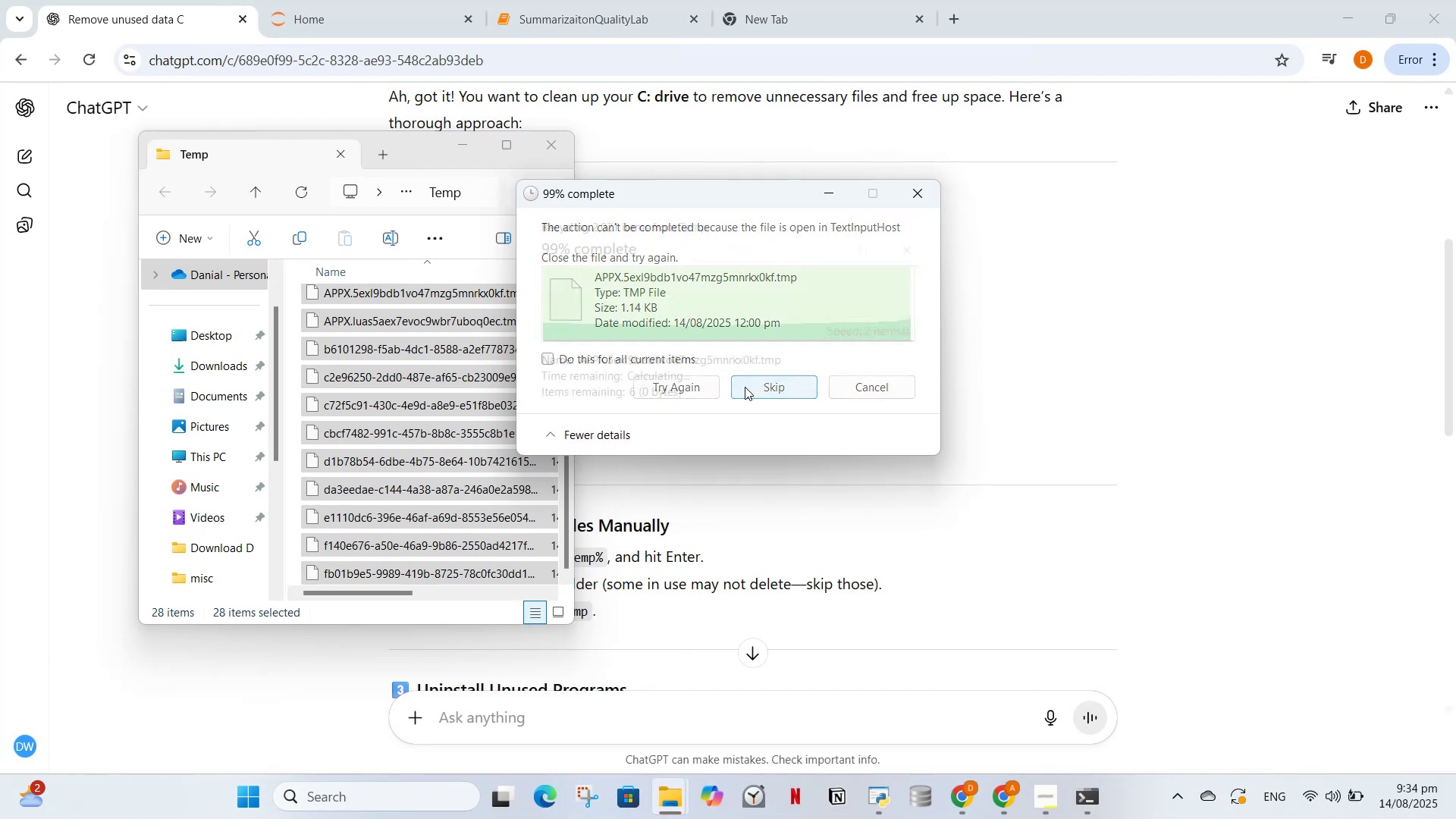 
triple_click([745, 387])
 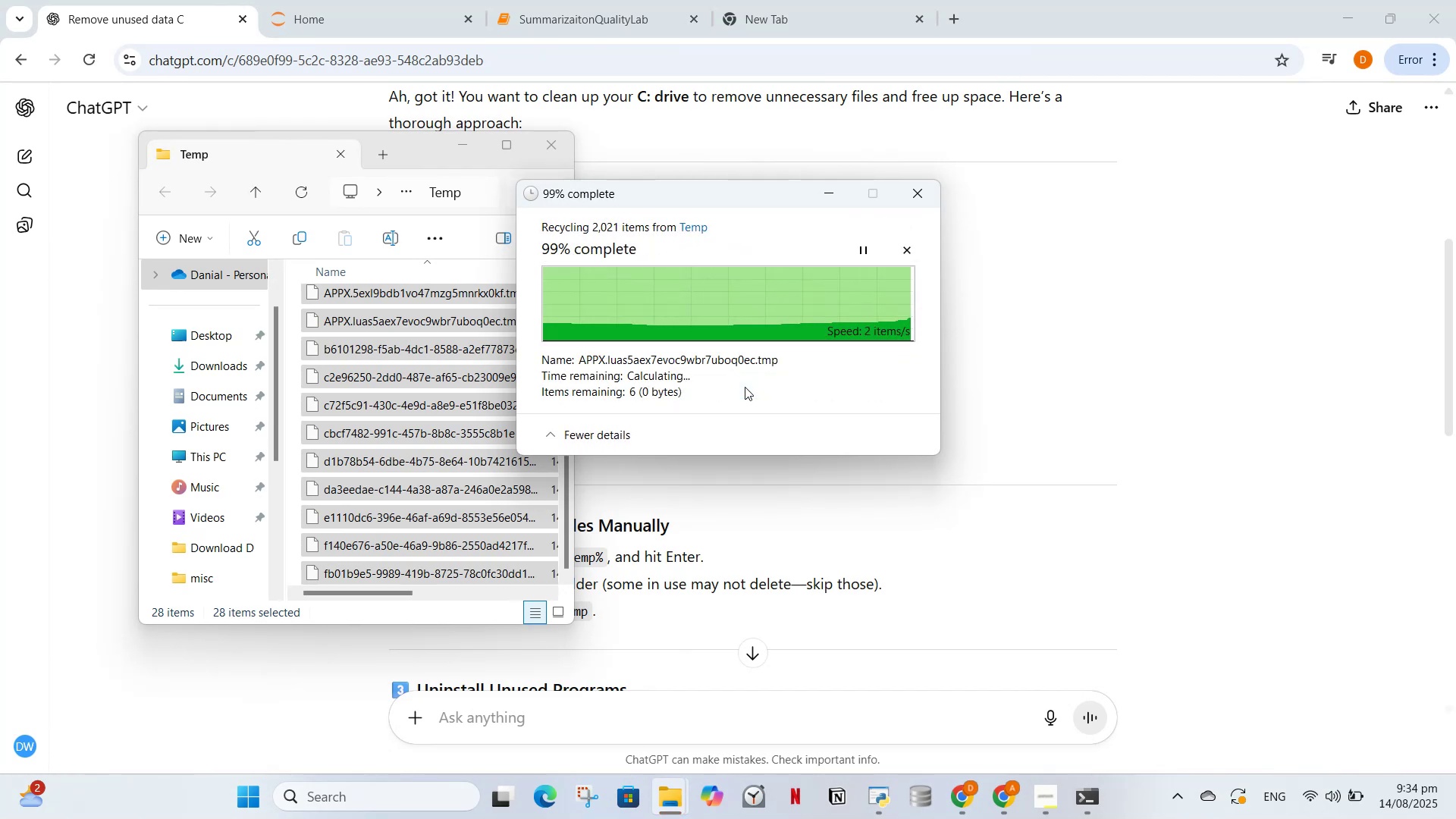 
triple_click([745, 387])
 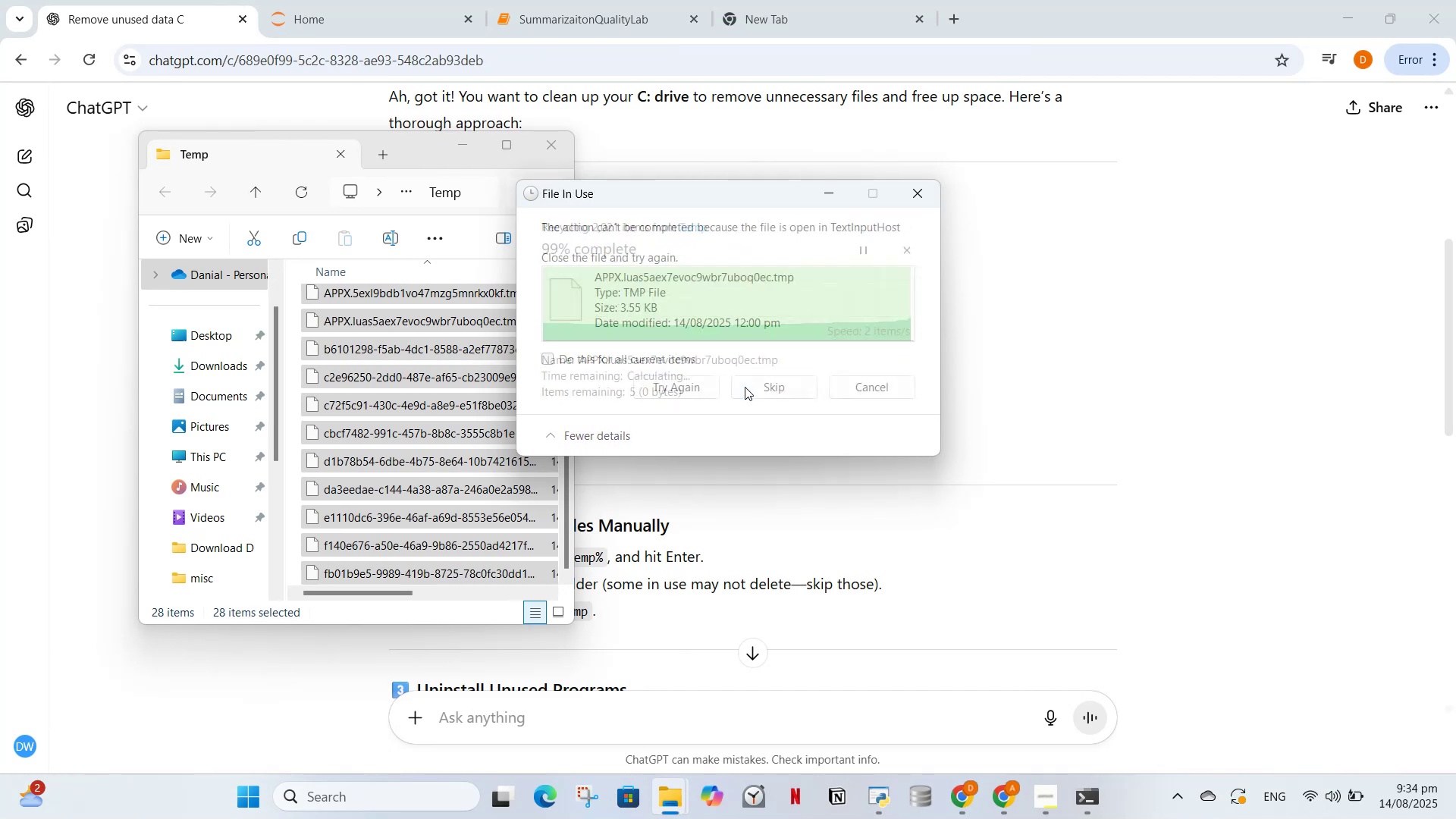 
triple_click([745, 387])
 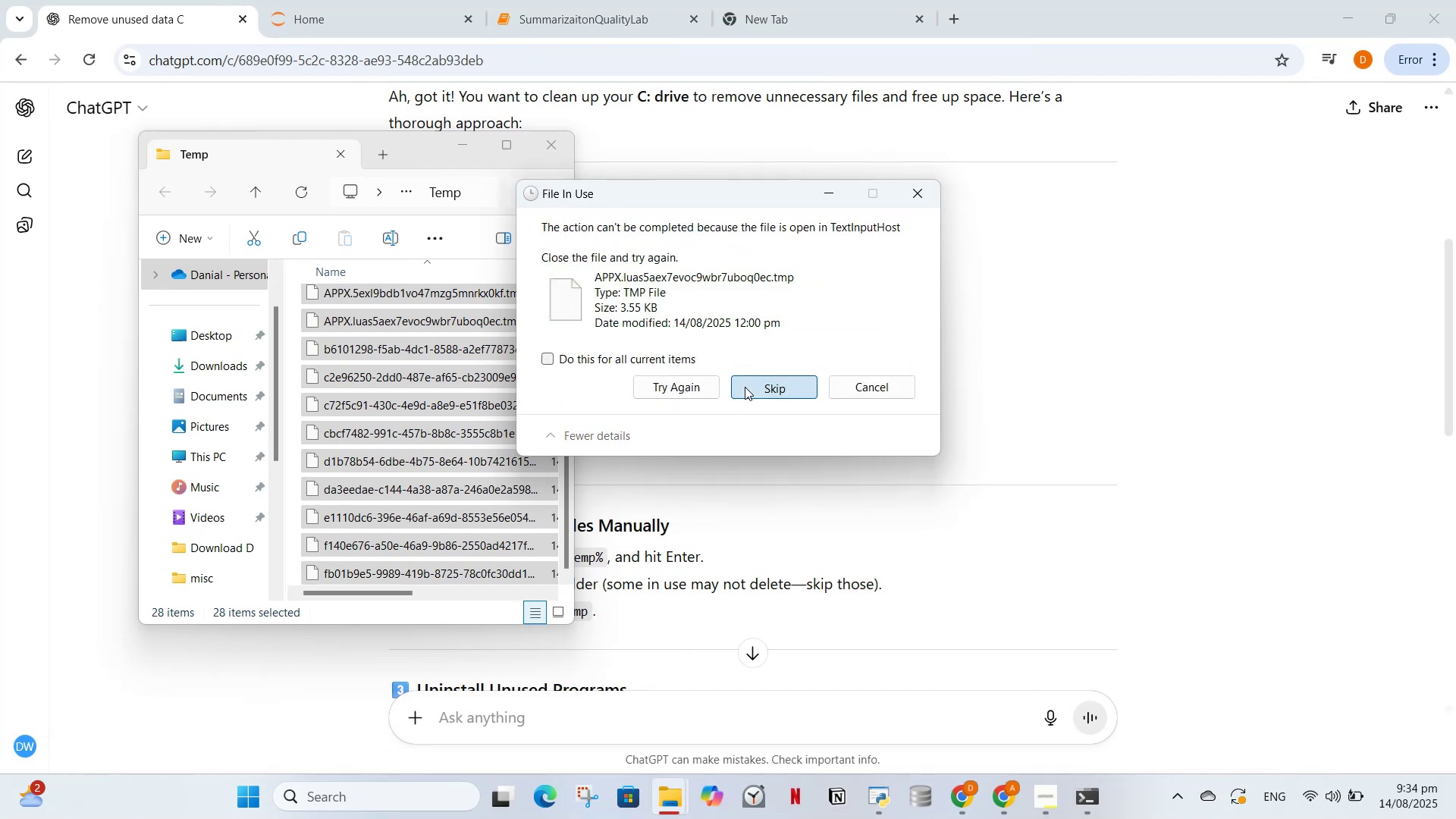 
triple_click([745, 387])
 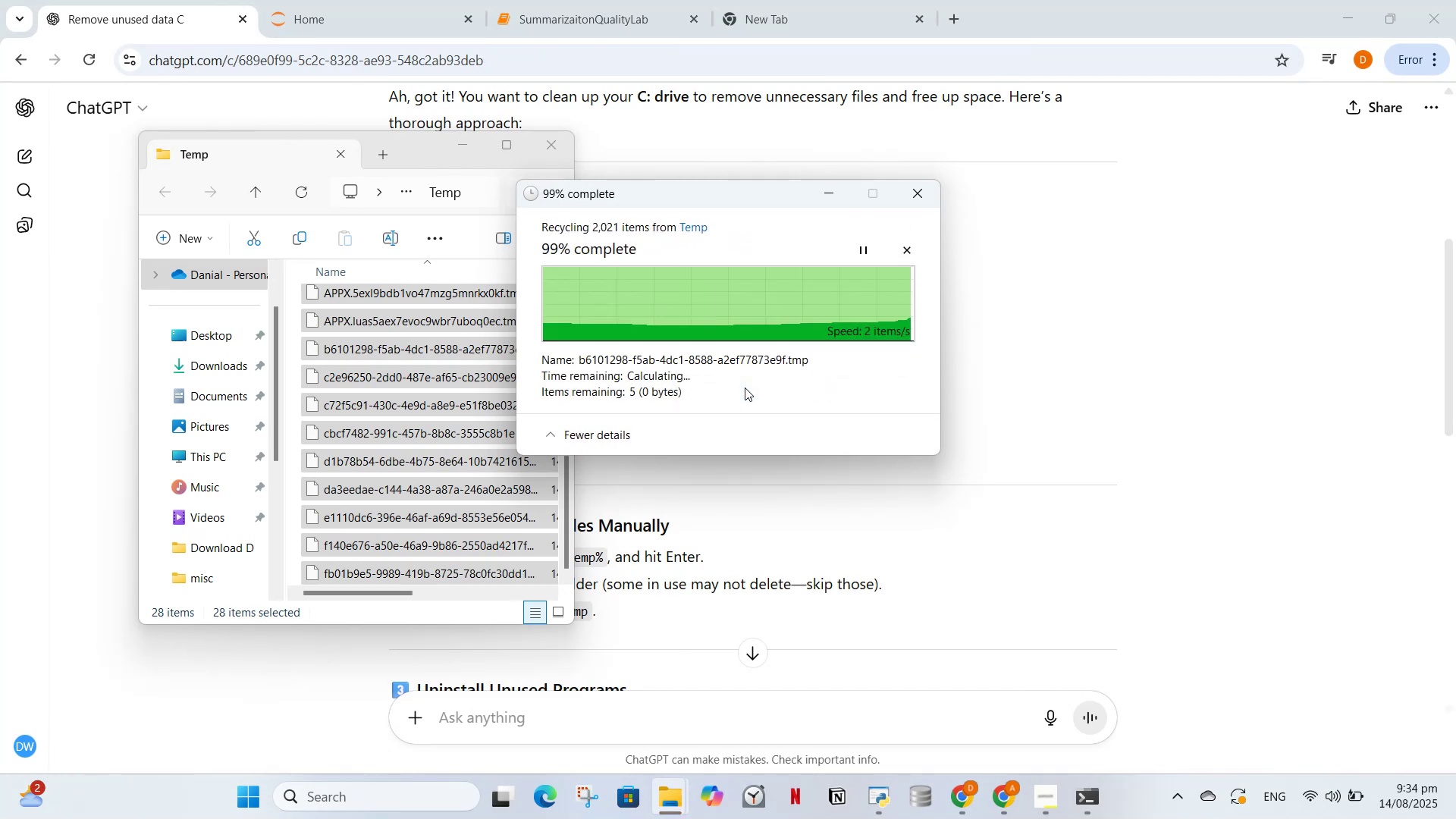 
triple_click([745, 388])
 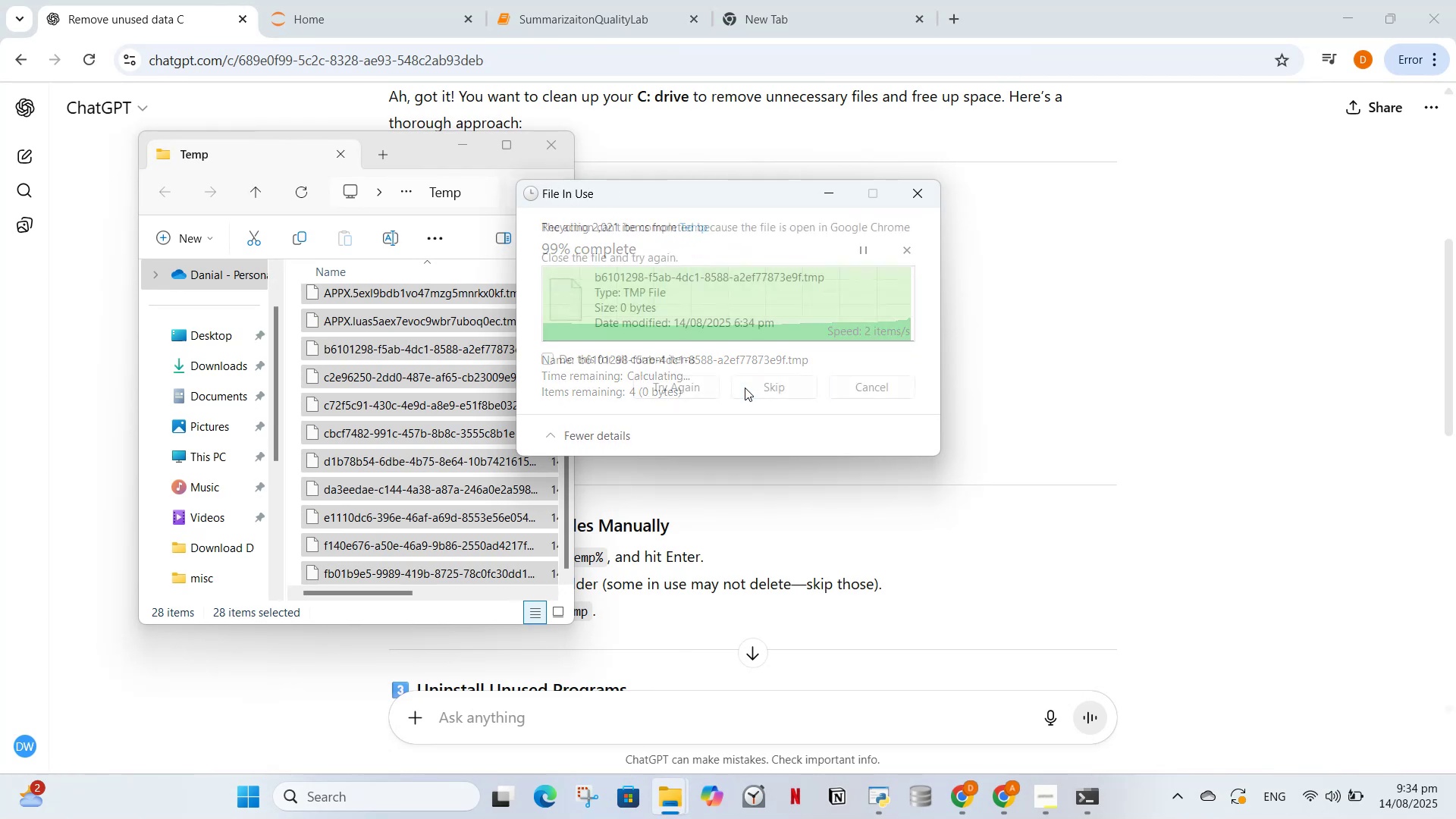 
triple_click([745, 388])
 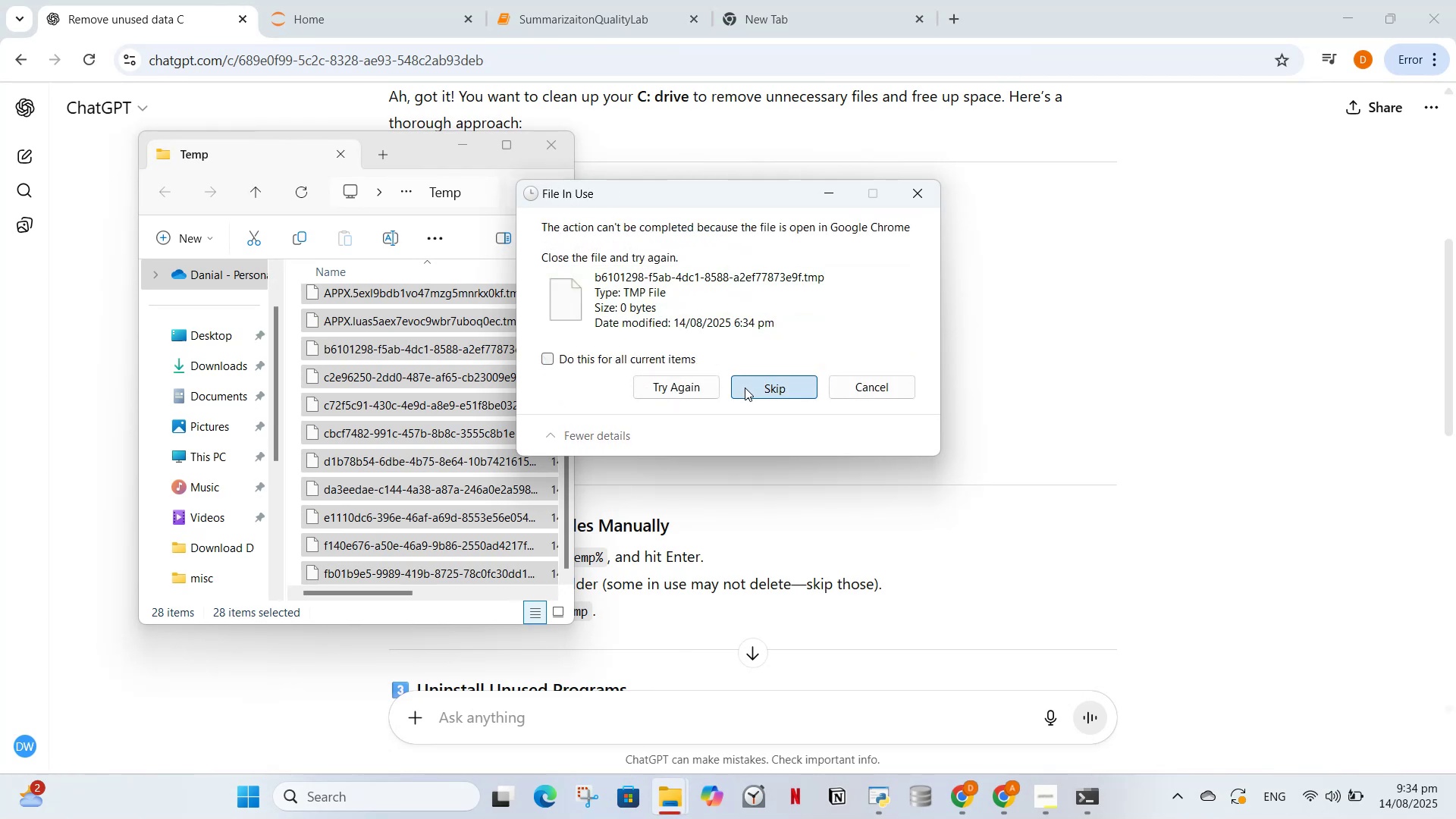 
triple_click([745, 388])
 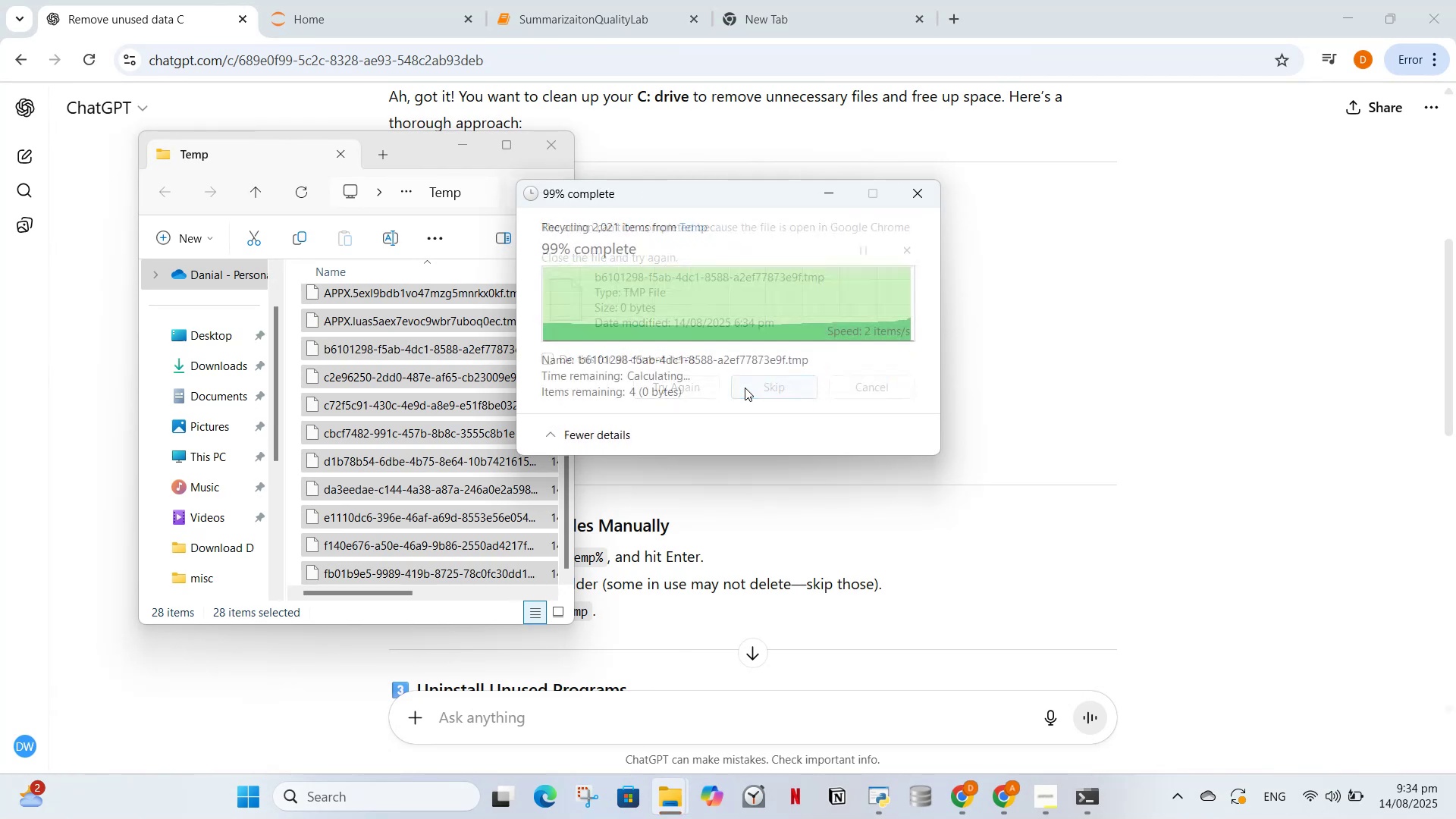 
triple_click([745, 388])
 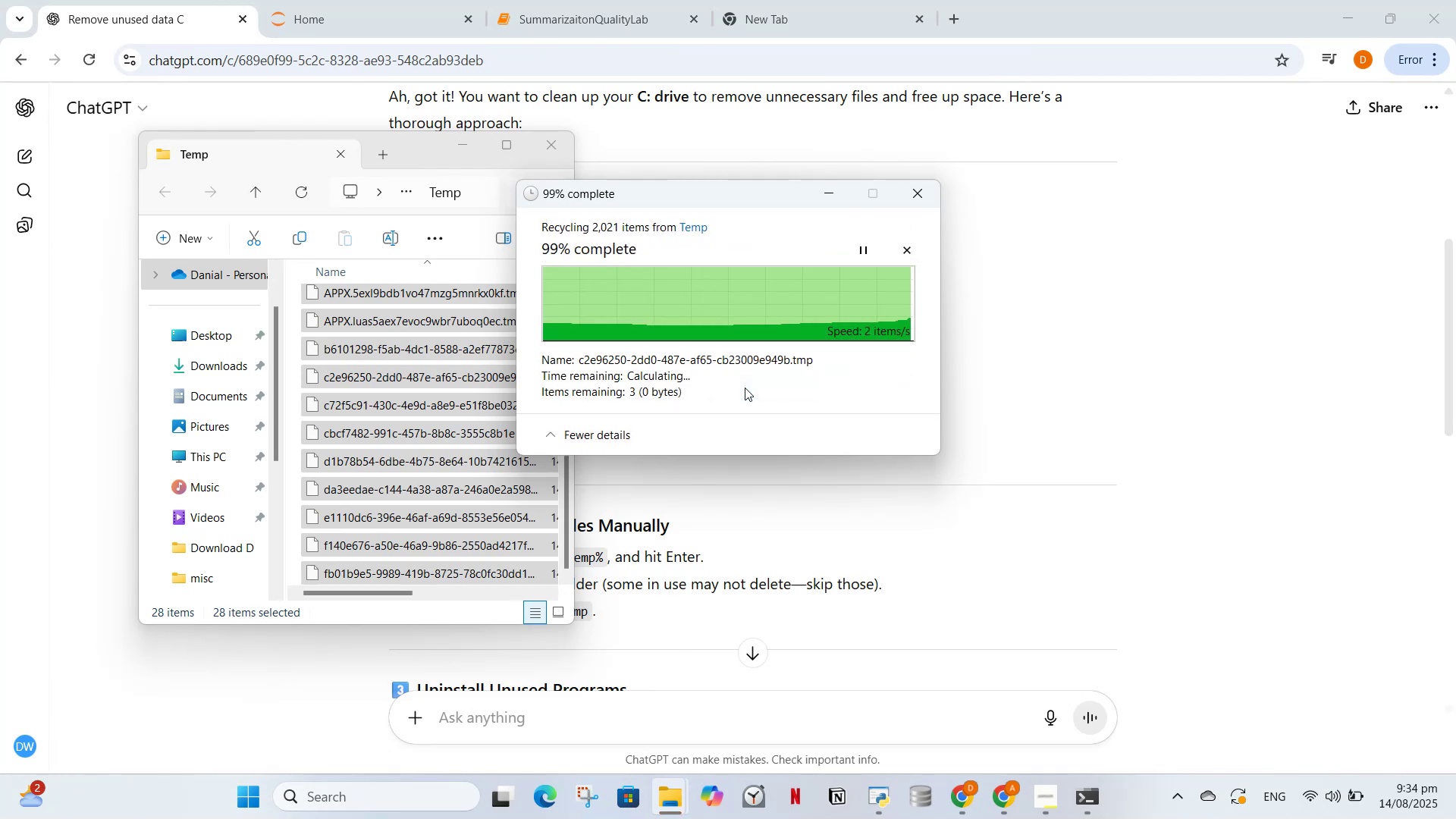 
triple_click([745, 388])
 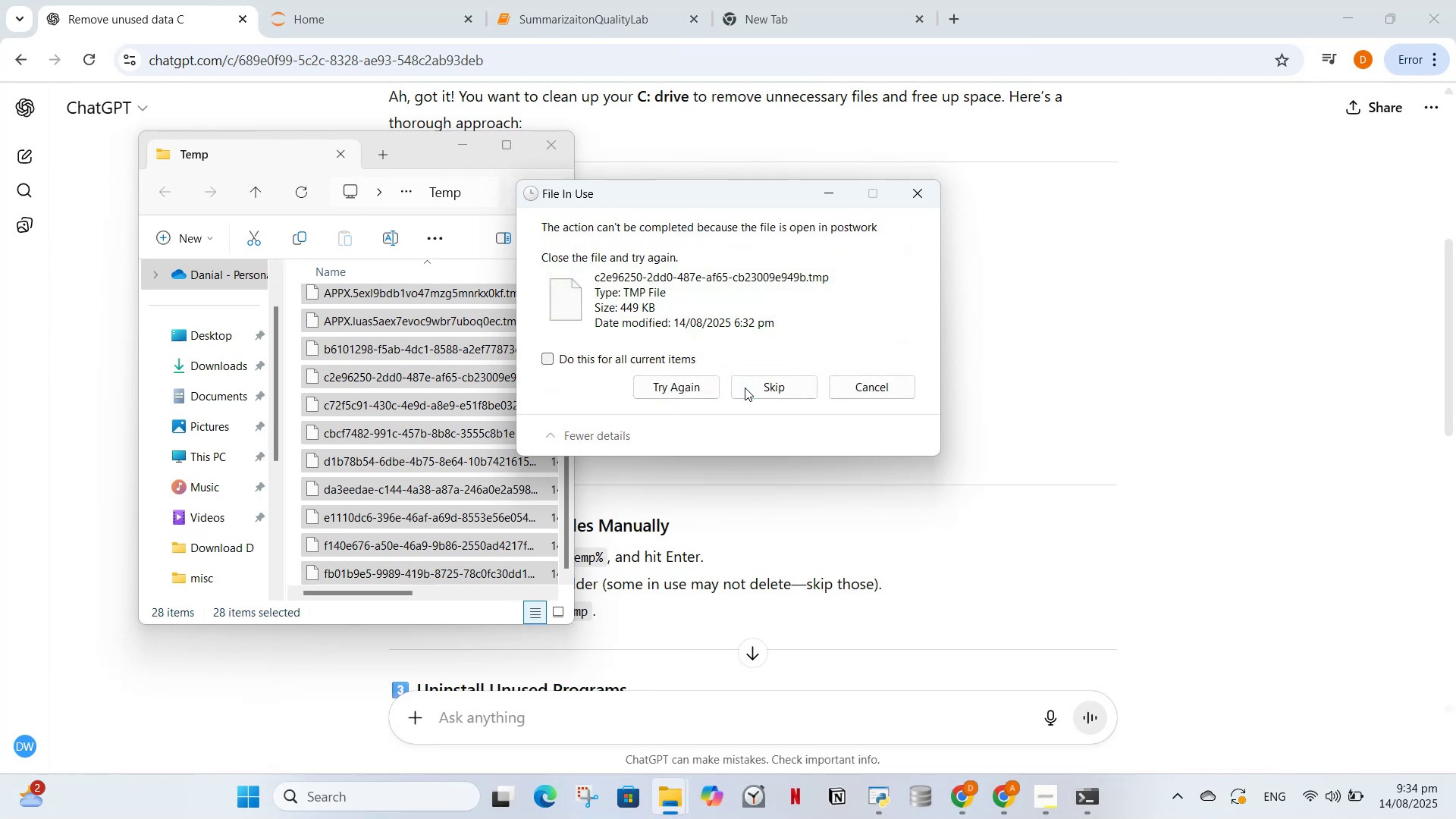 
triple_click([745, 388])
 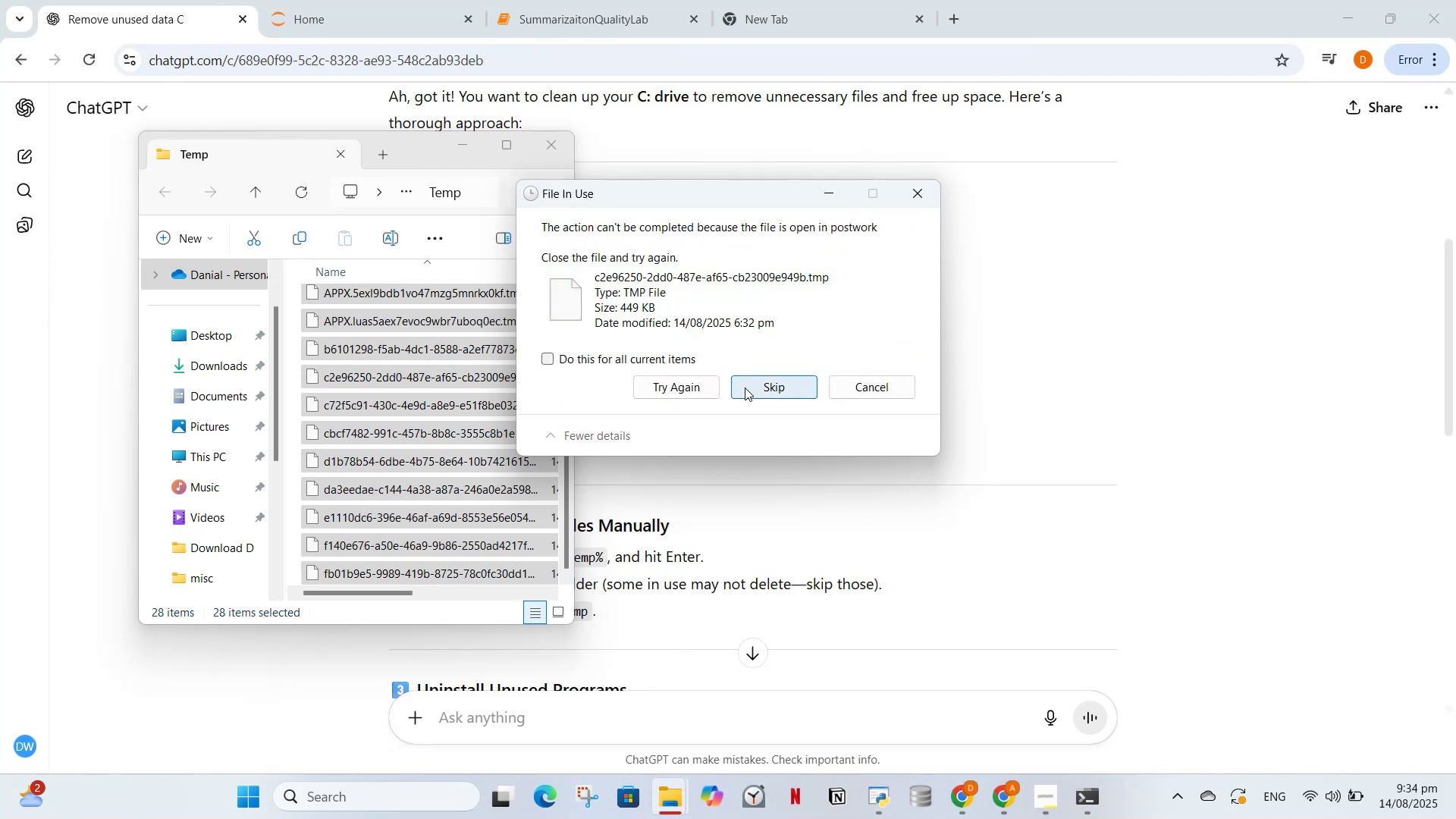 
triple_click([745, 388])
 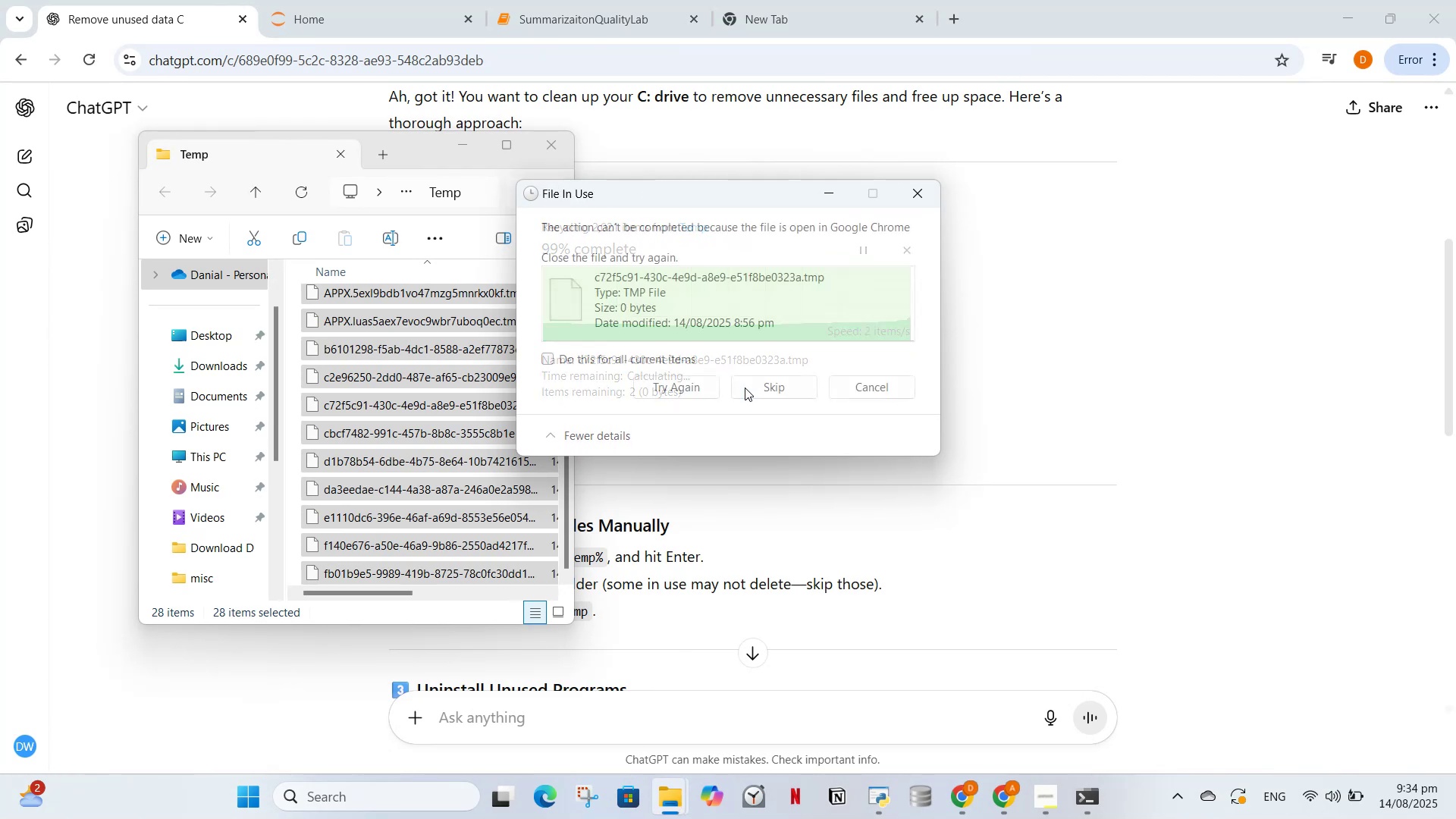 
left_click([745, 388])
 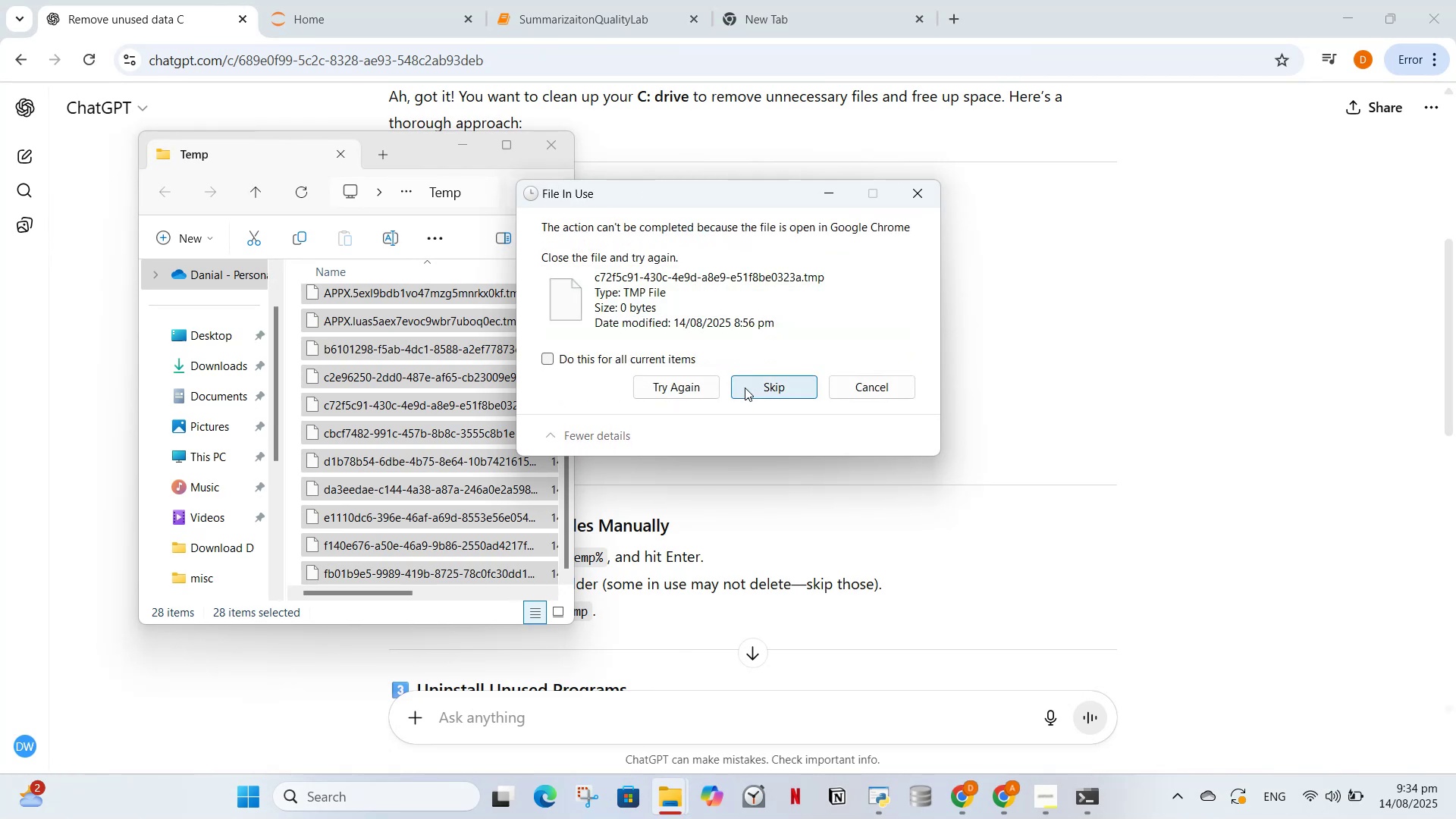 
left_click([745, 388])
 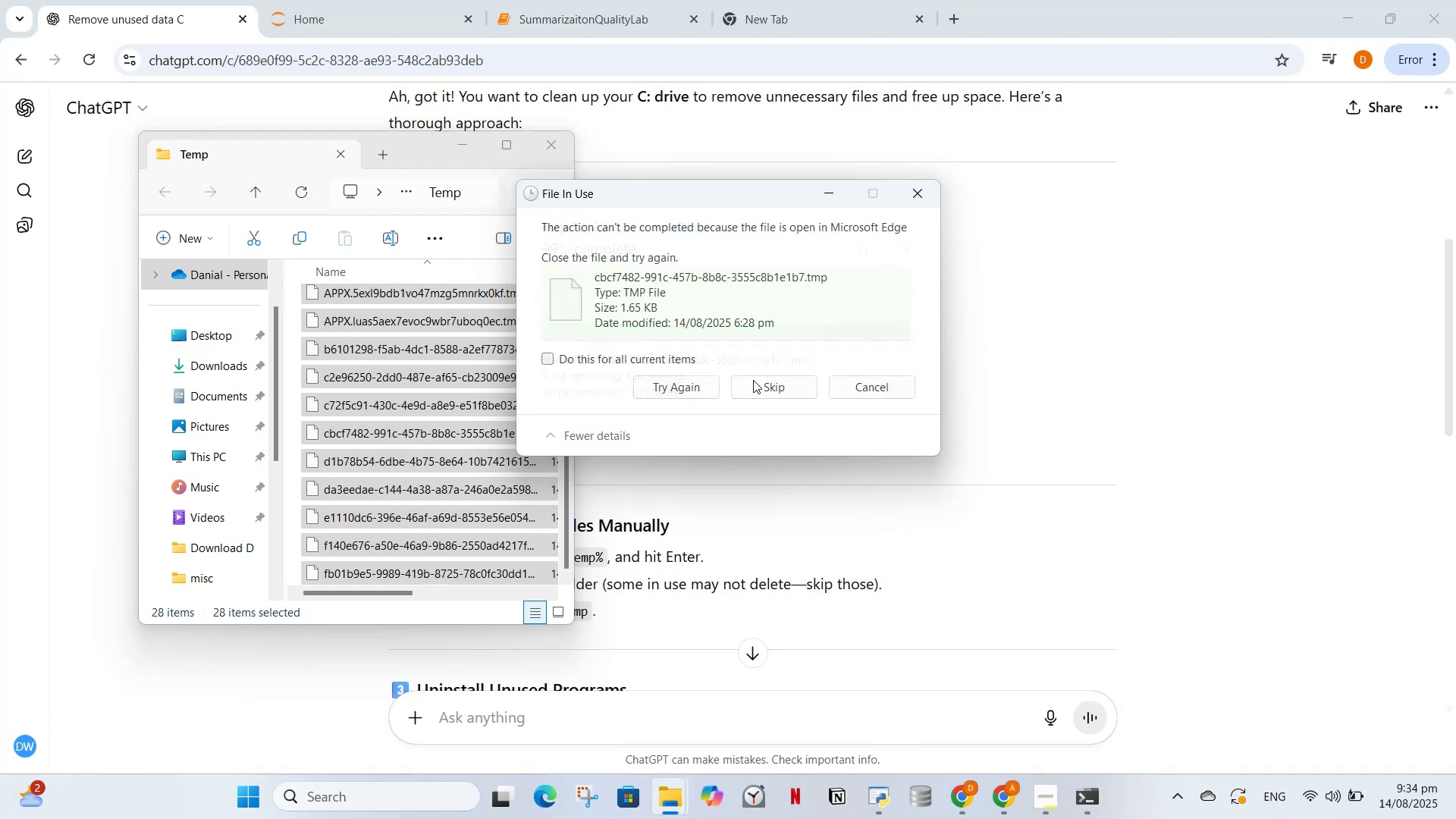 
left_click([753, 380])
 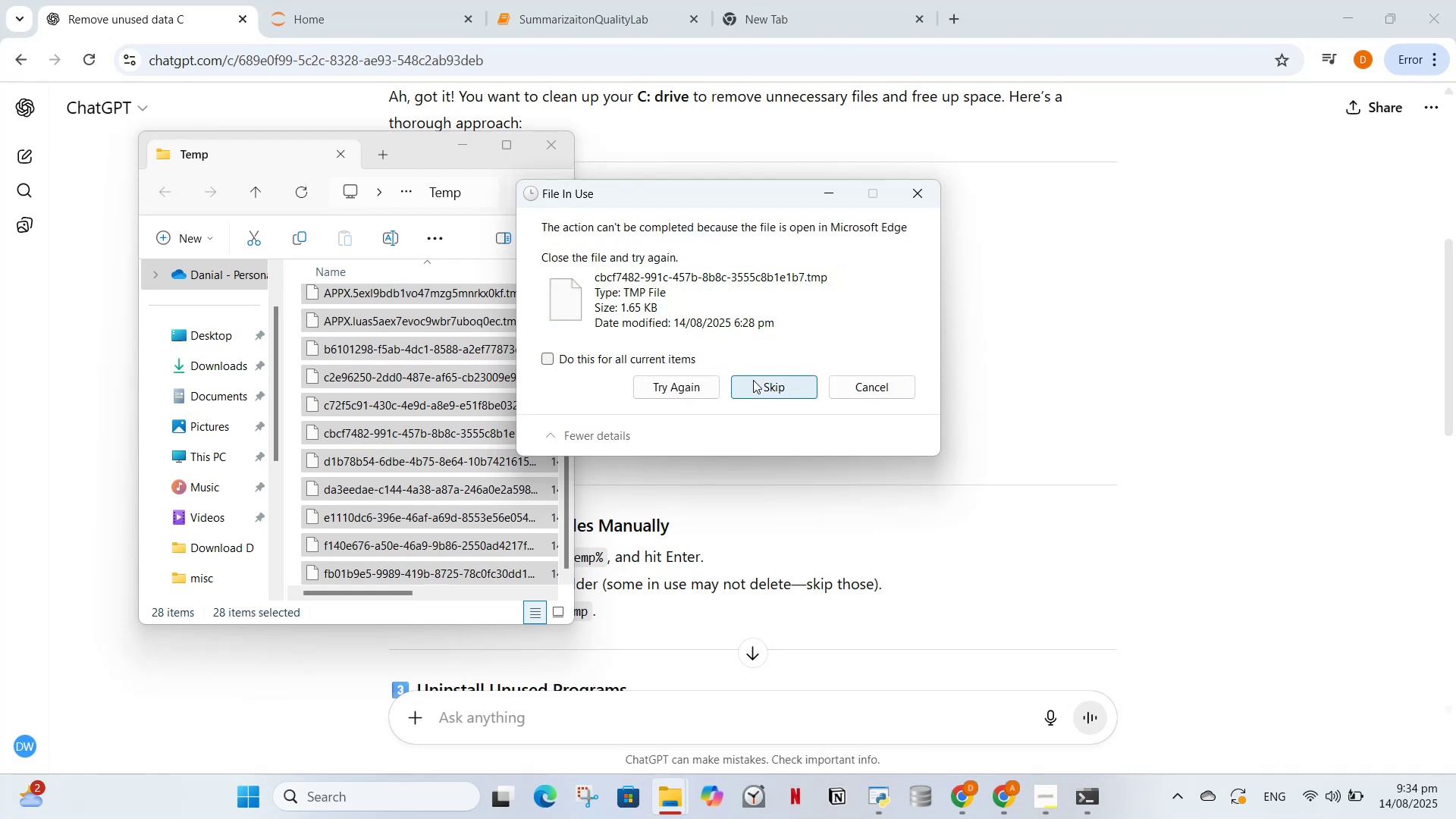 
left_click([753, 380])
 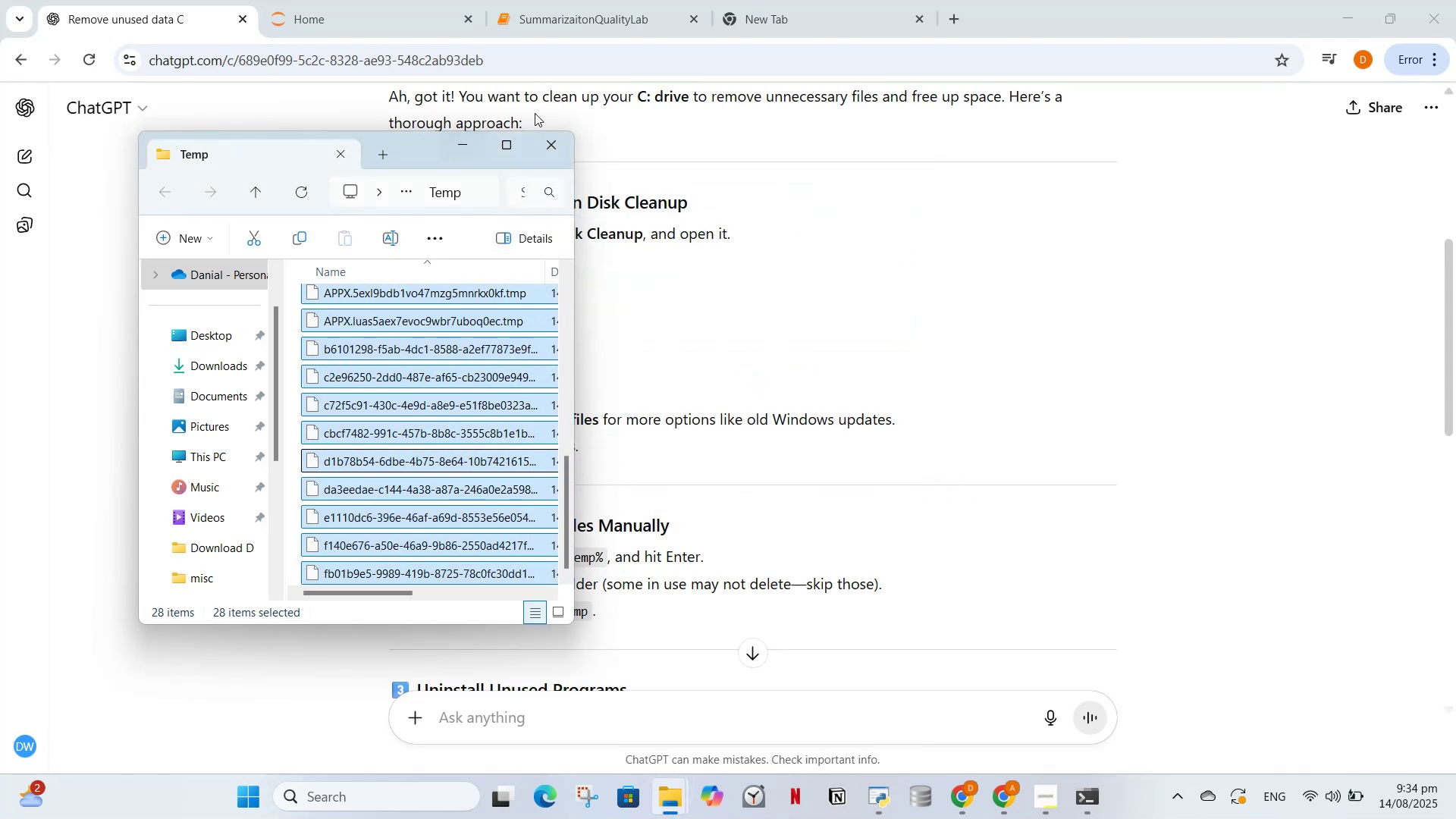 
left_click([460, 143])
 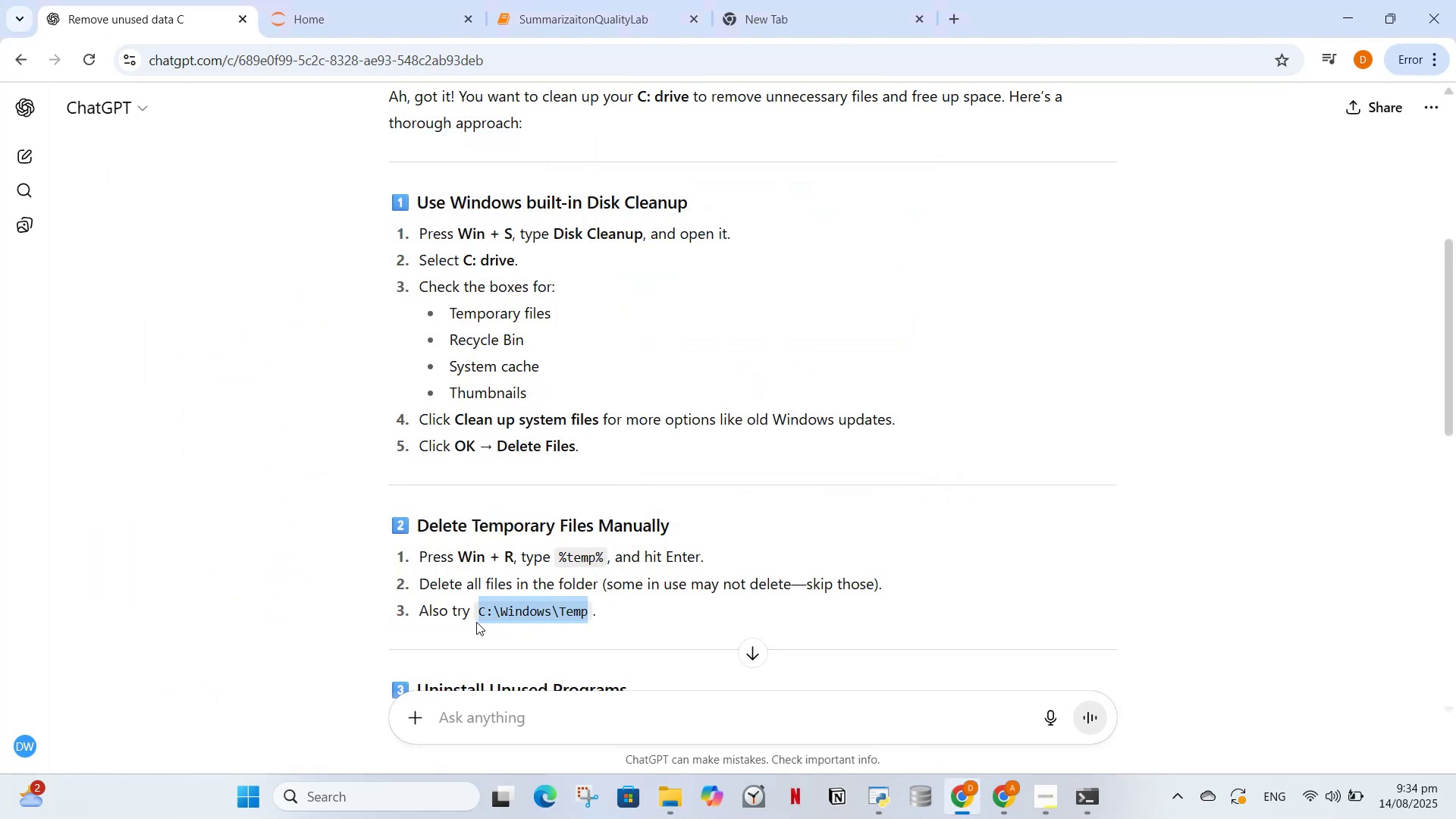 
wait(5.84)
 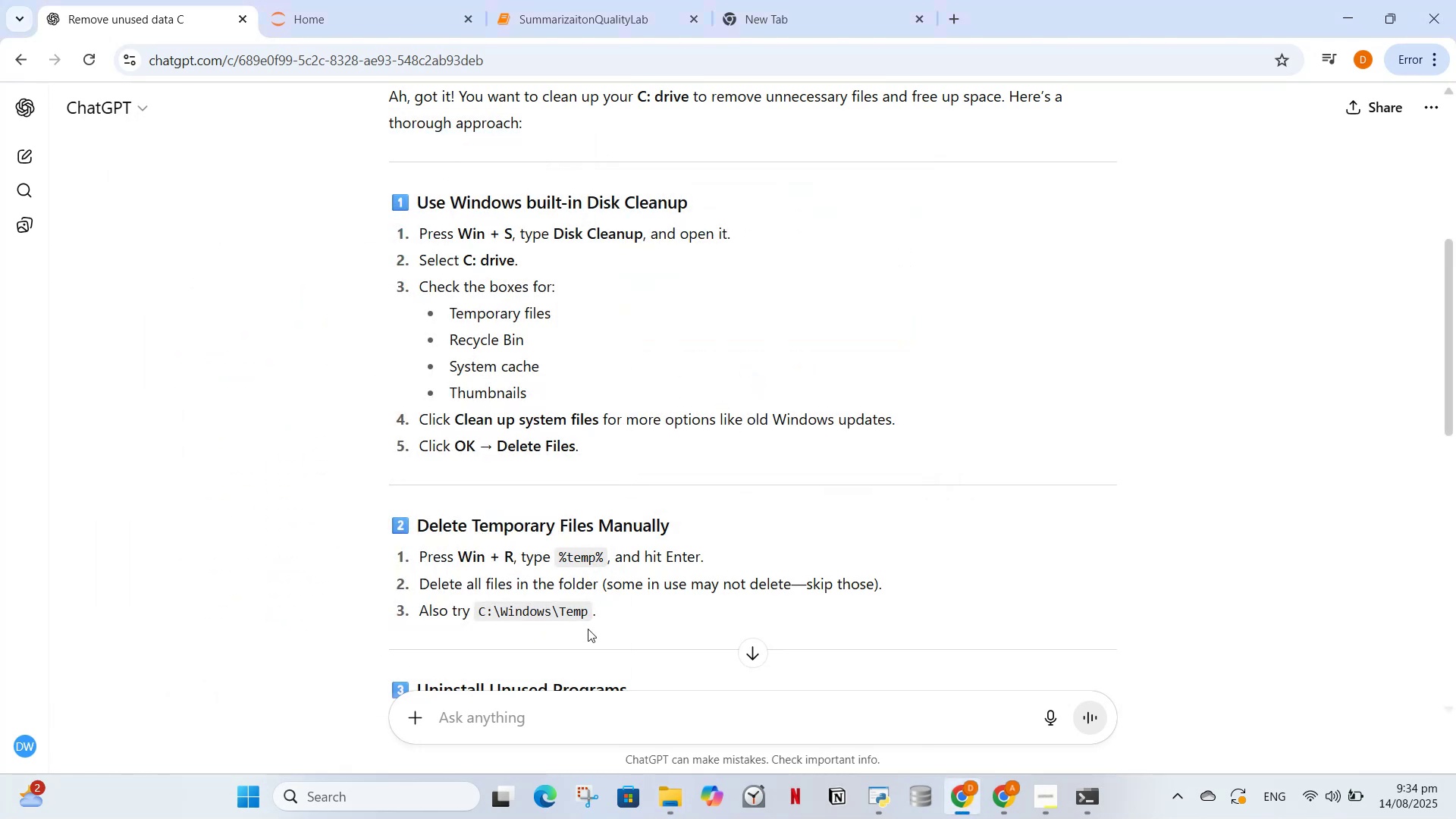 
key(Control+C)
 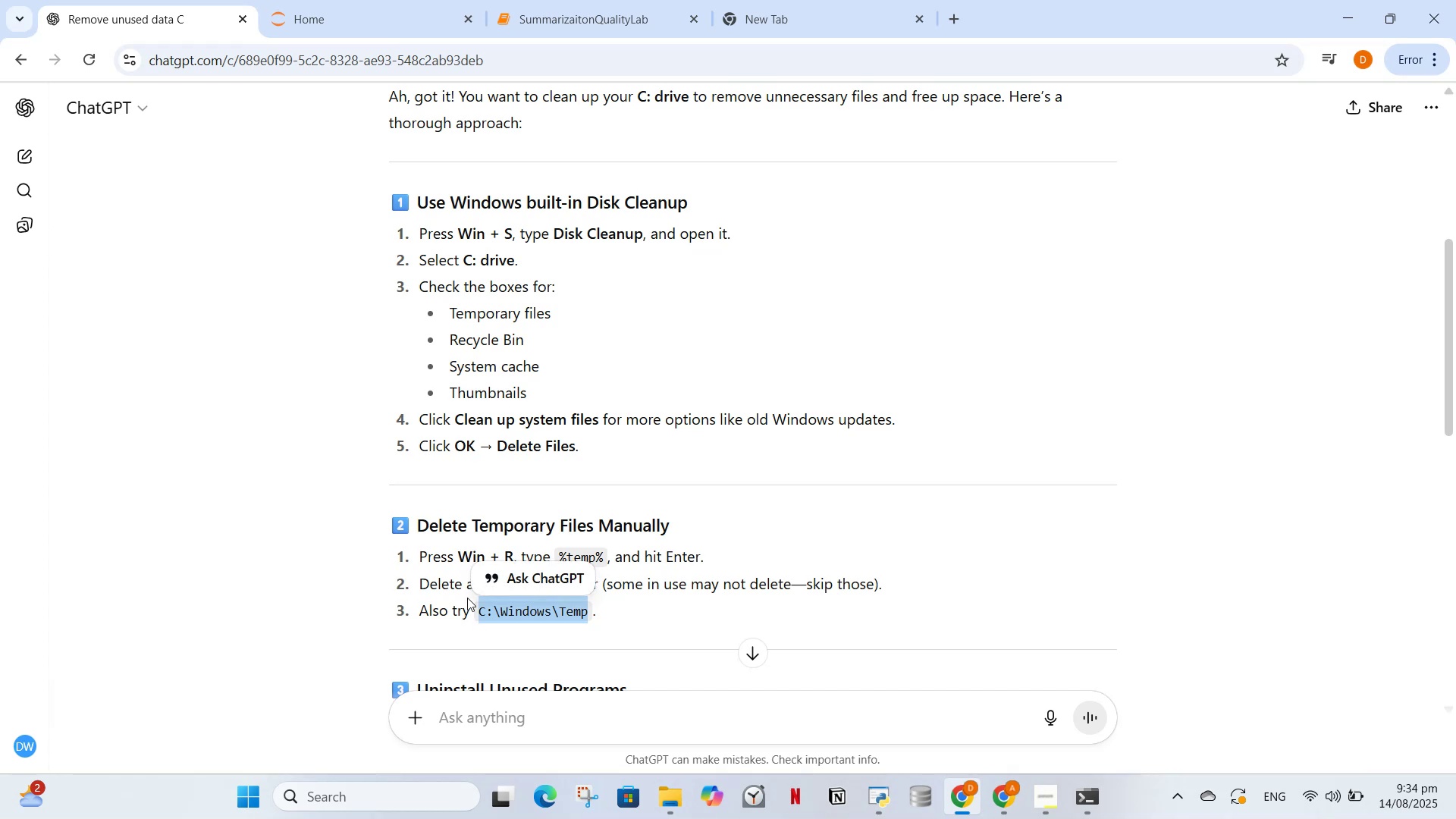 
key(Control+ControlLeft)
 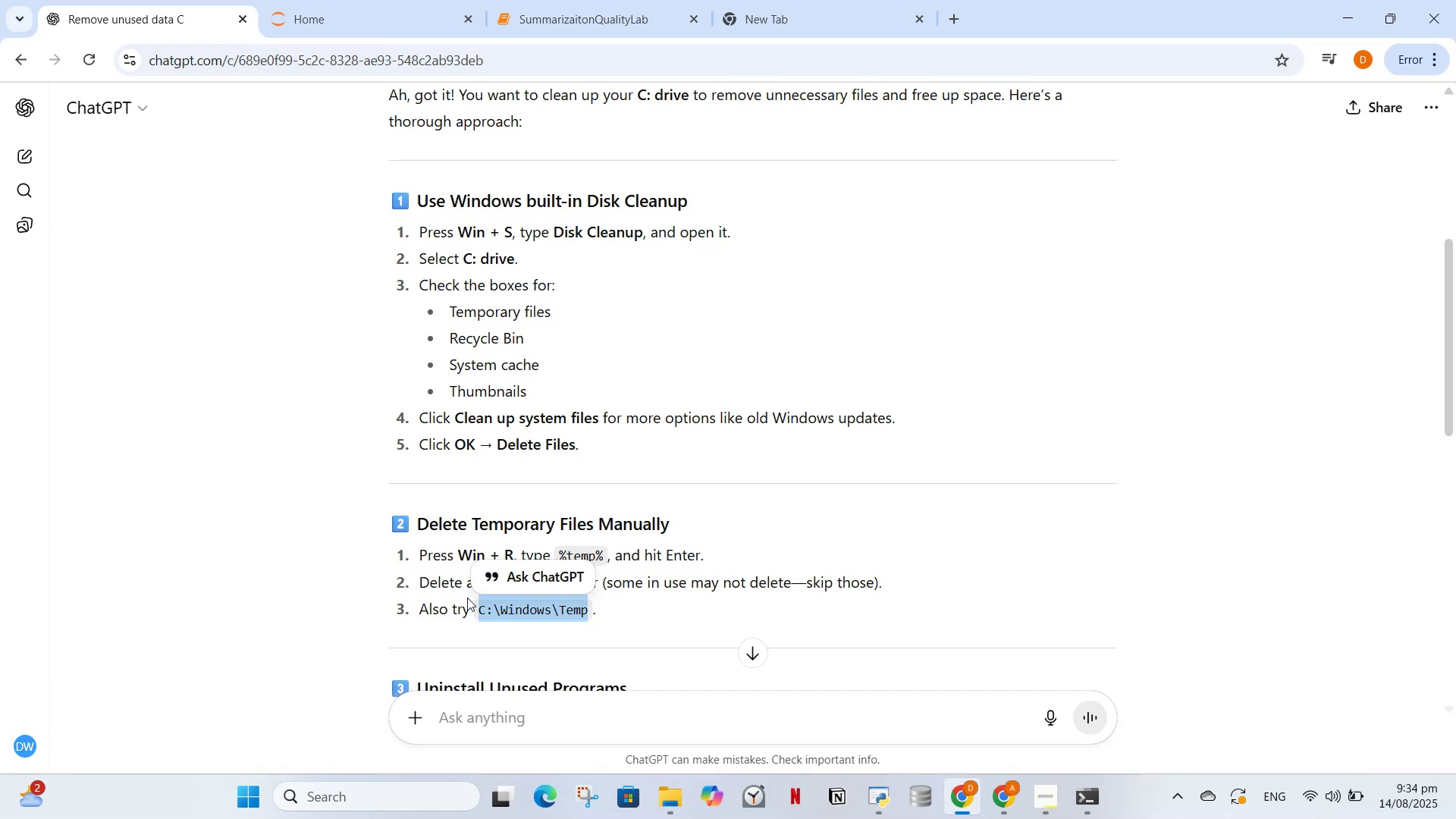 
scroll: coordinate [467, 598], scroll_direction: down, amount: 2.0
 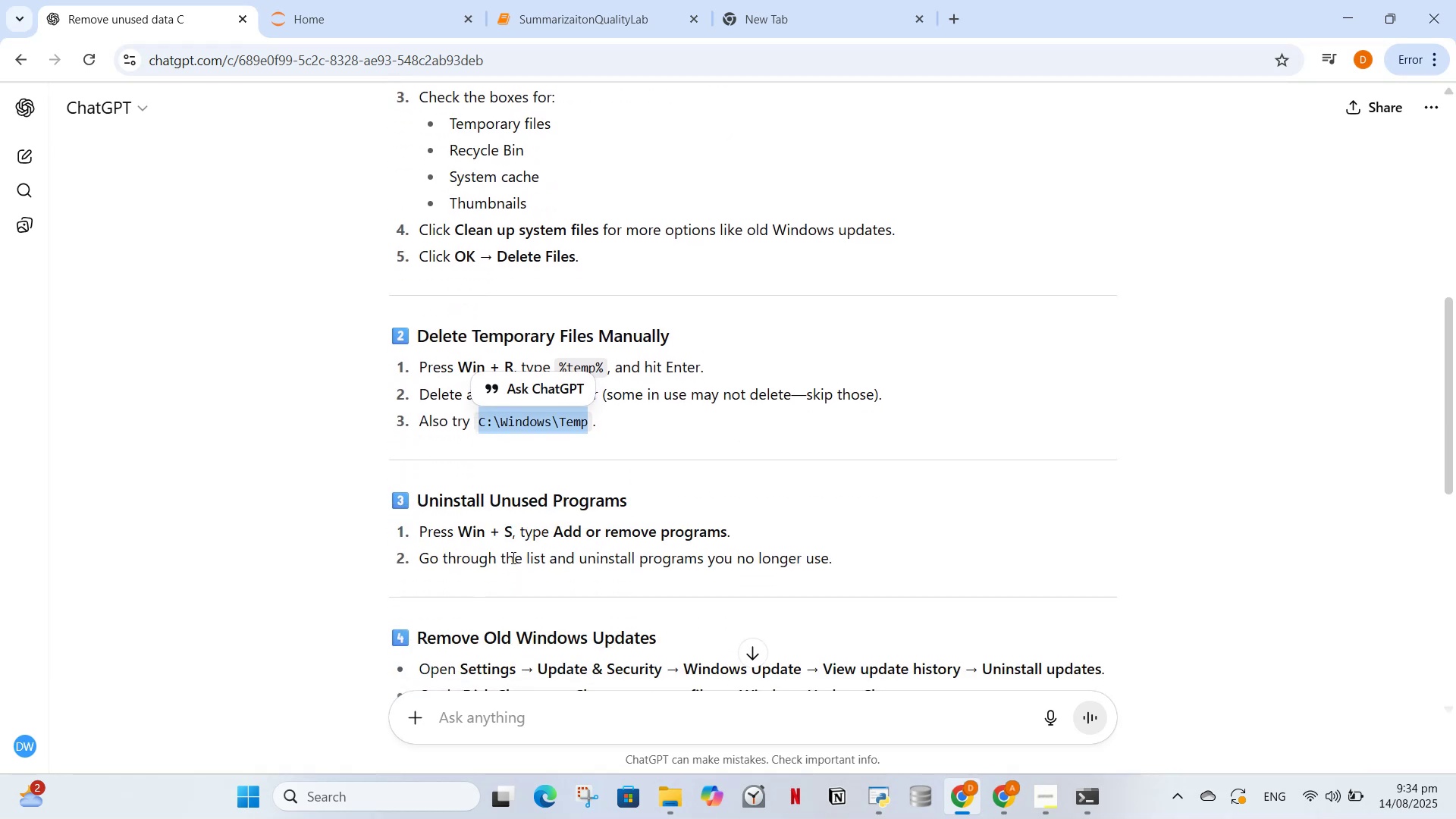 
left_click([512, 557])
 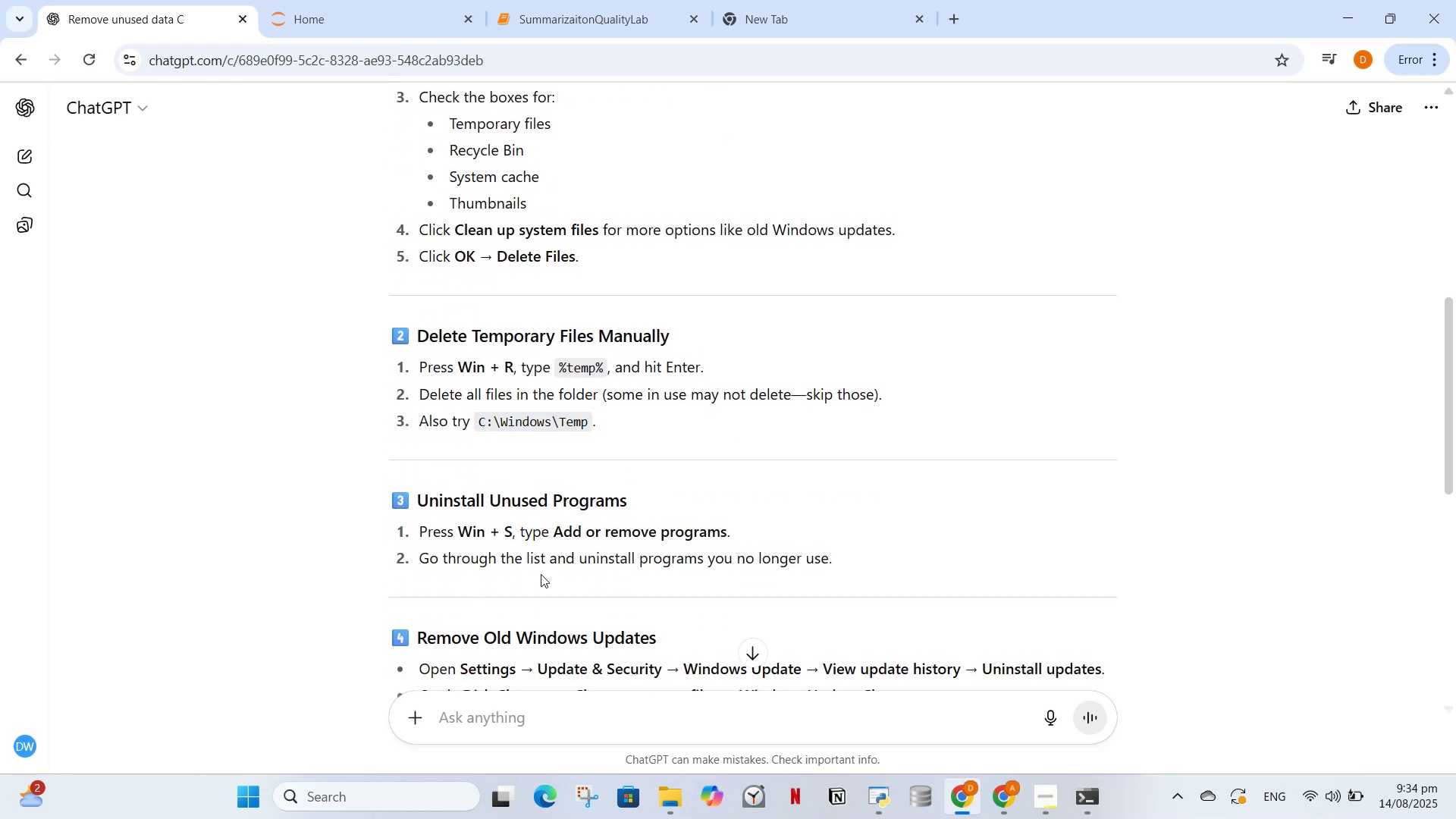 
key(Meta+S)
 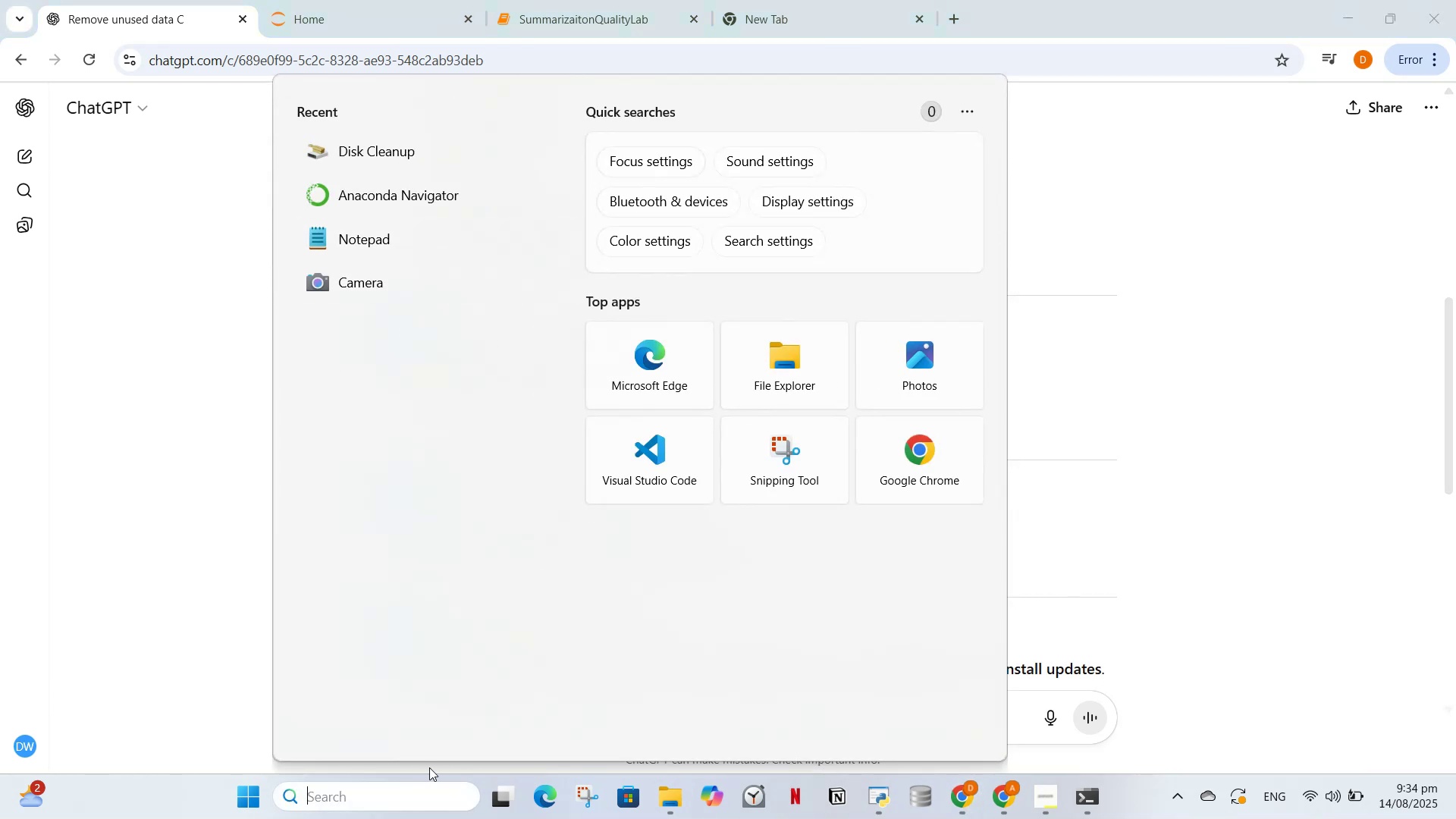 
type(un)
 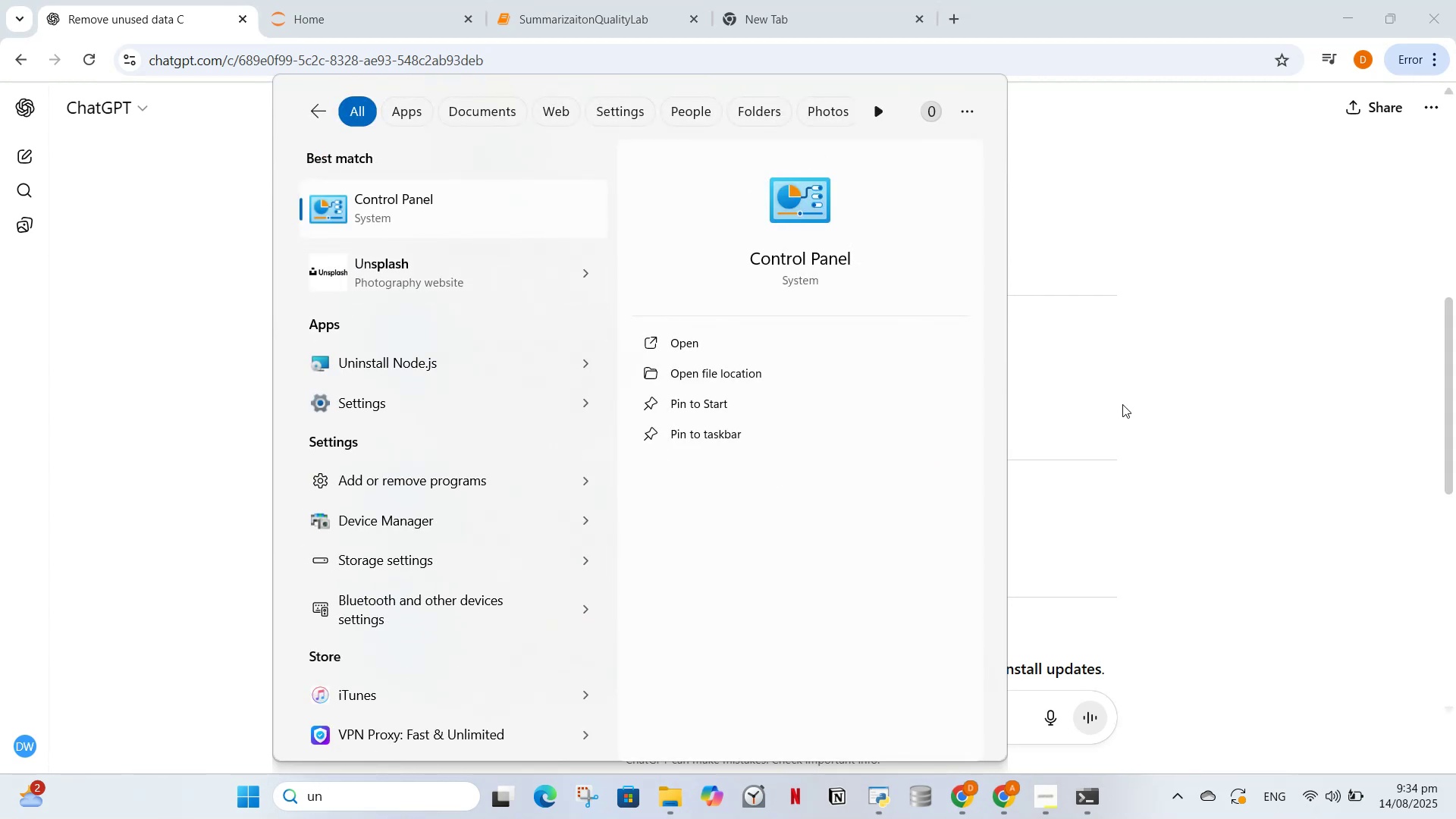 
left_click([1122, 404])
 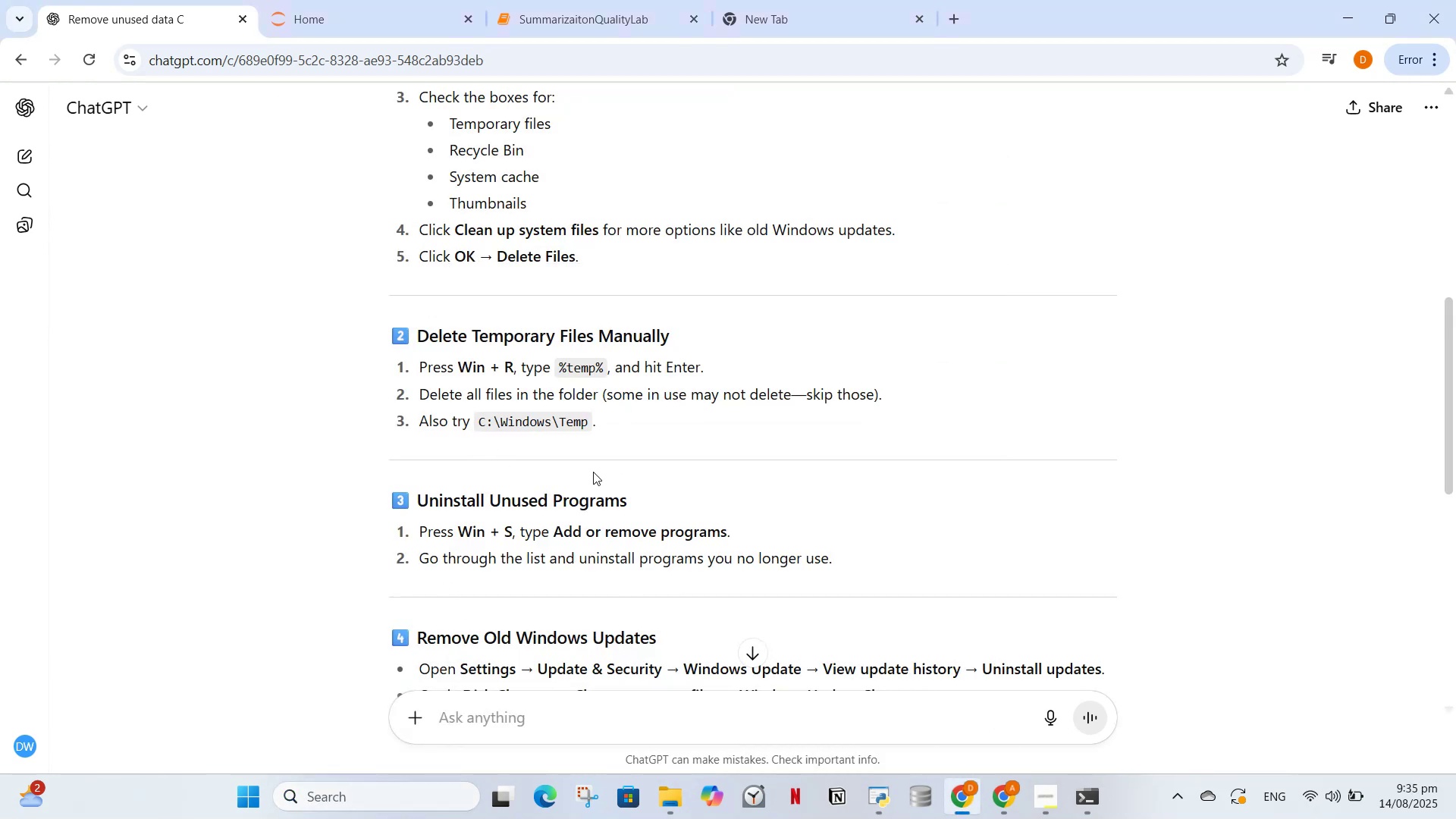 
scroll: coordinate [664, 455], scroll_direction: down, amount: 7.0
 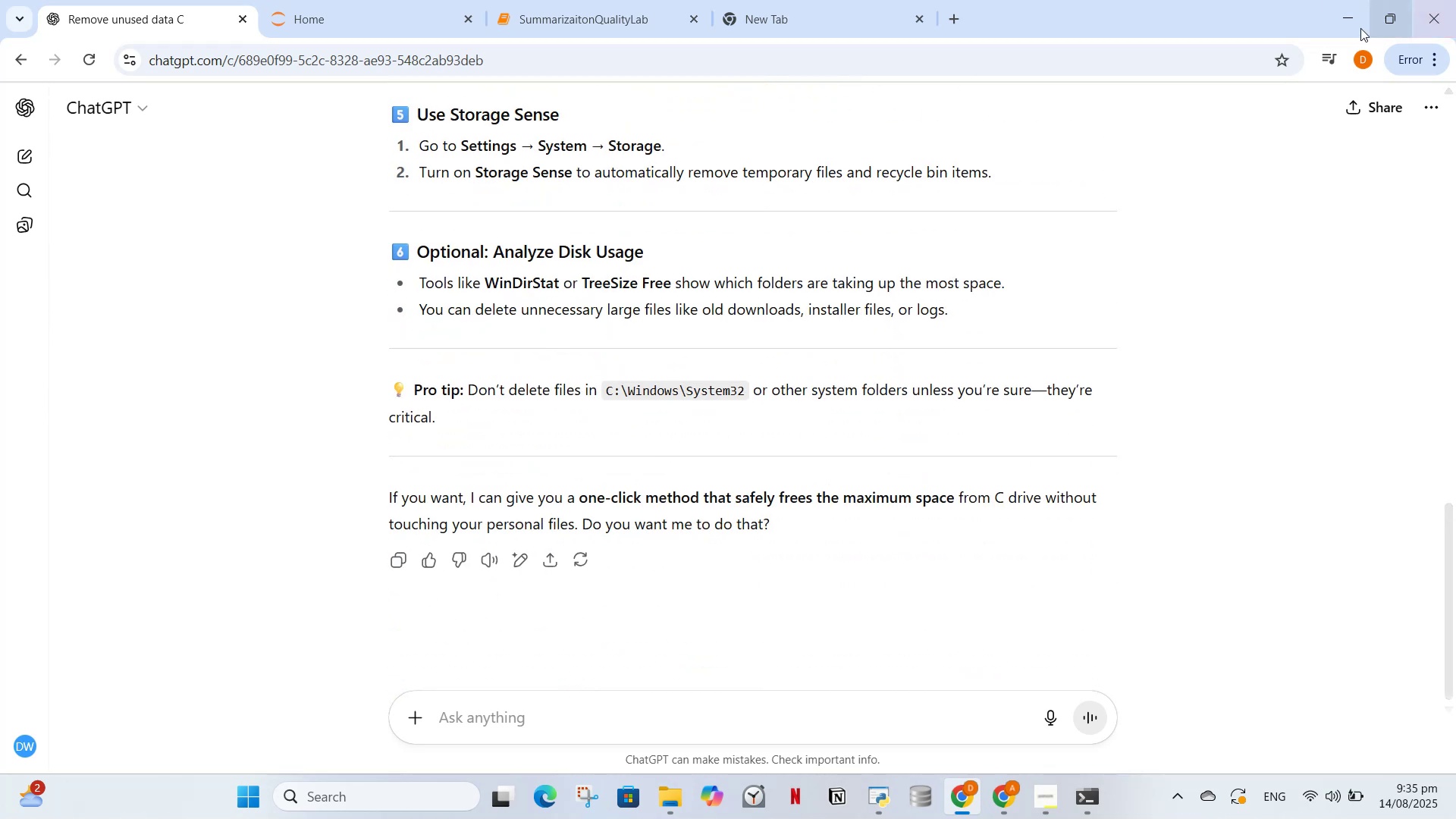 
left_click([1338, 34])
 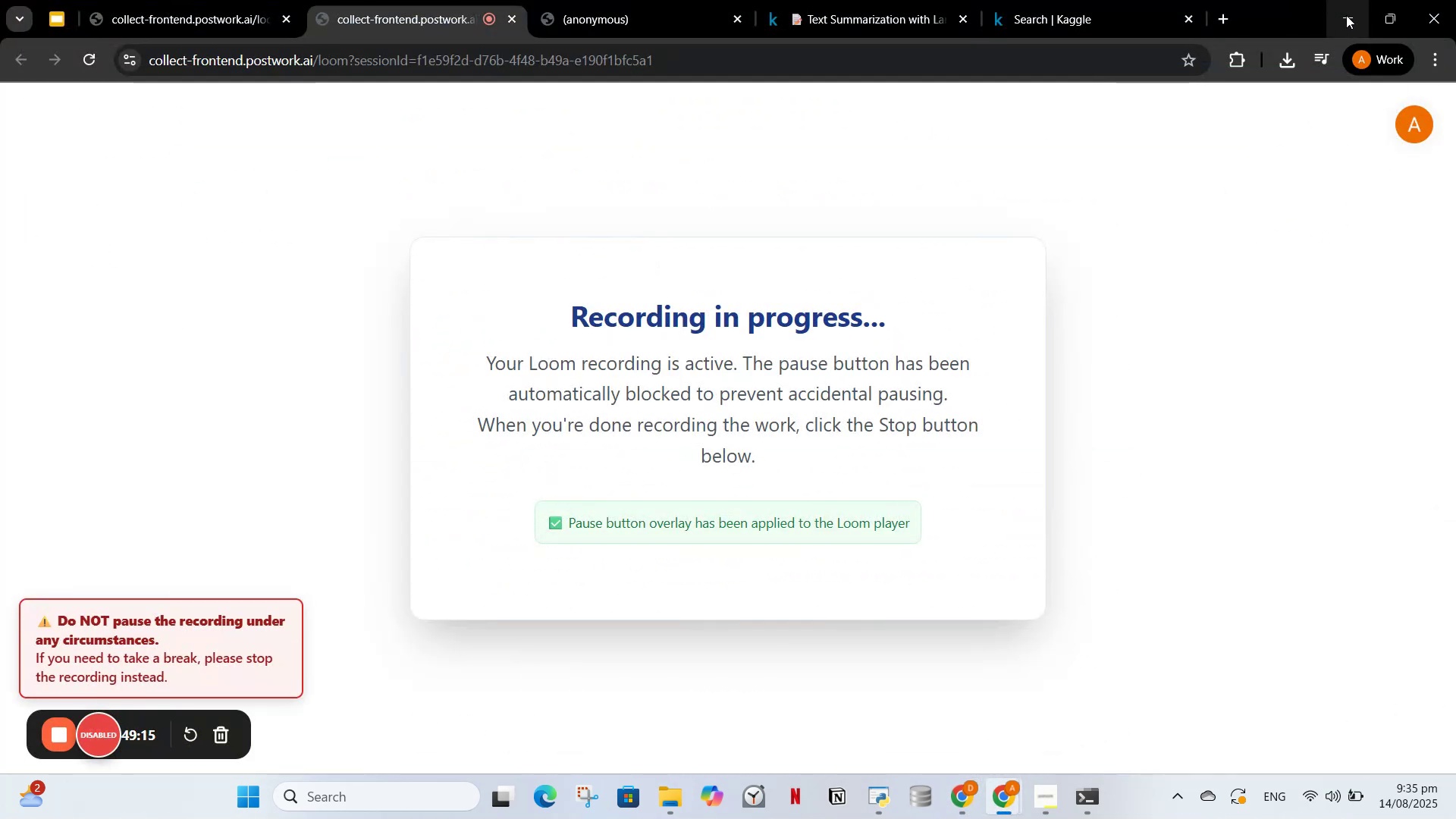 
left_click([1346, 15])
 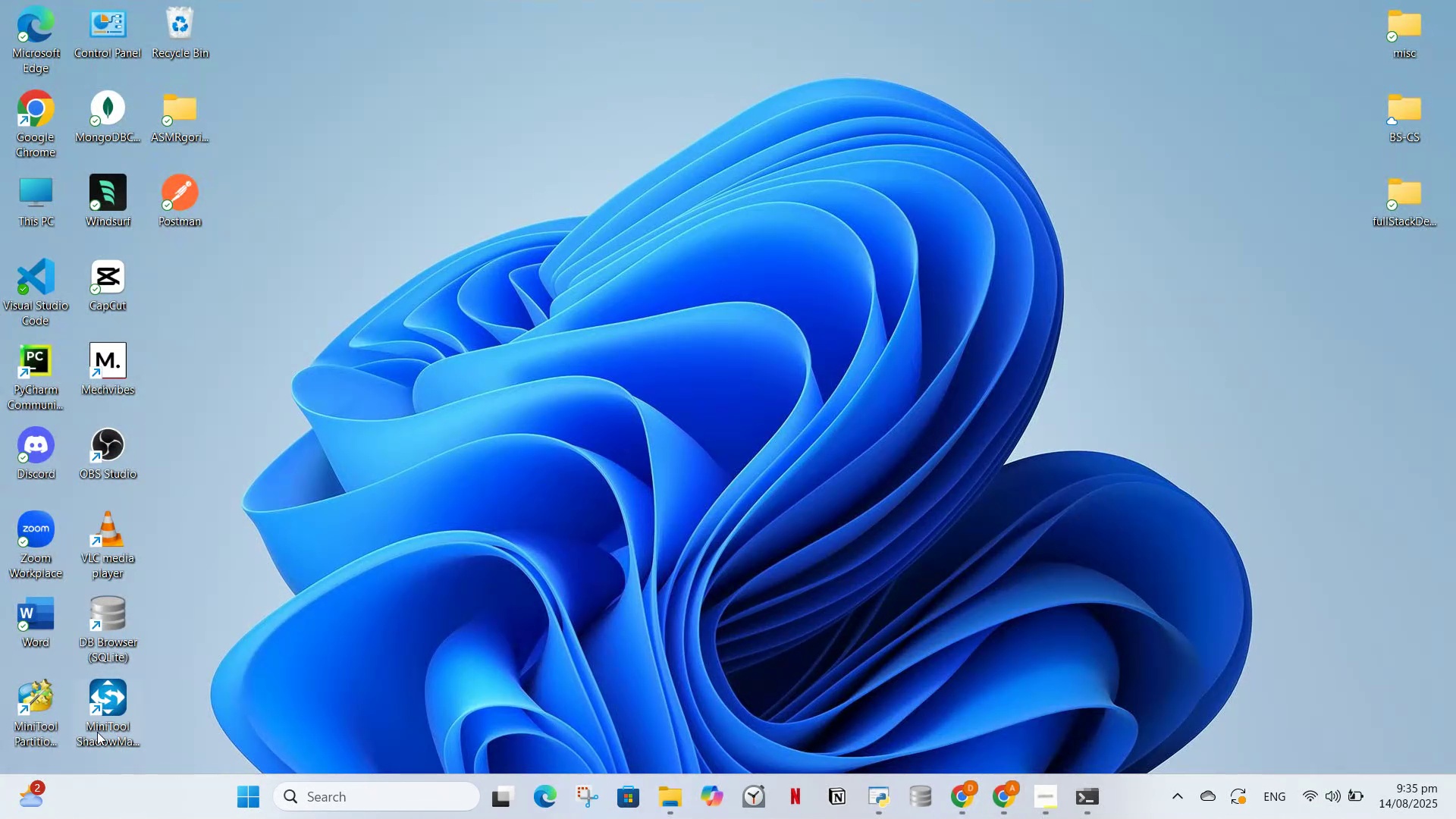 
double_click([102, 721])
 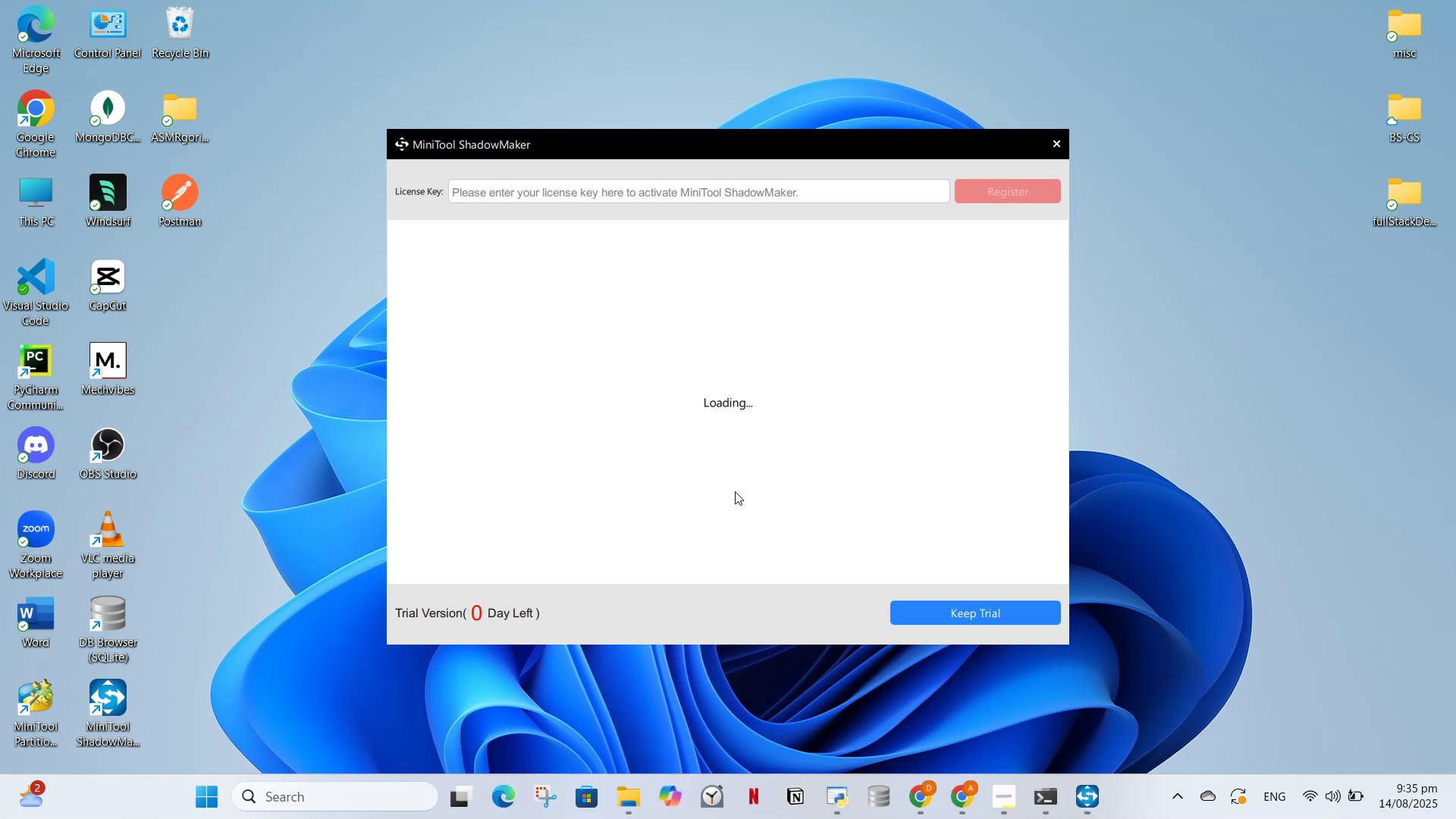 
wait(12.0)
 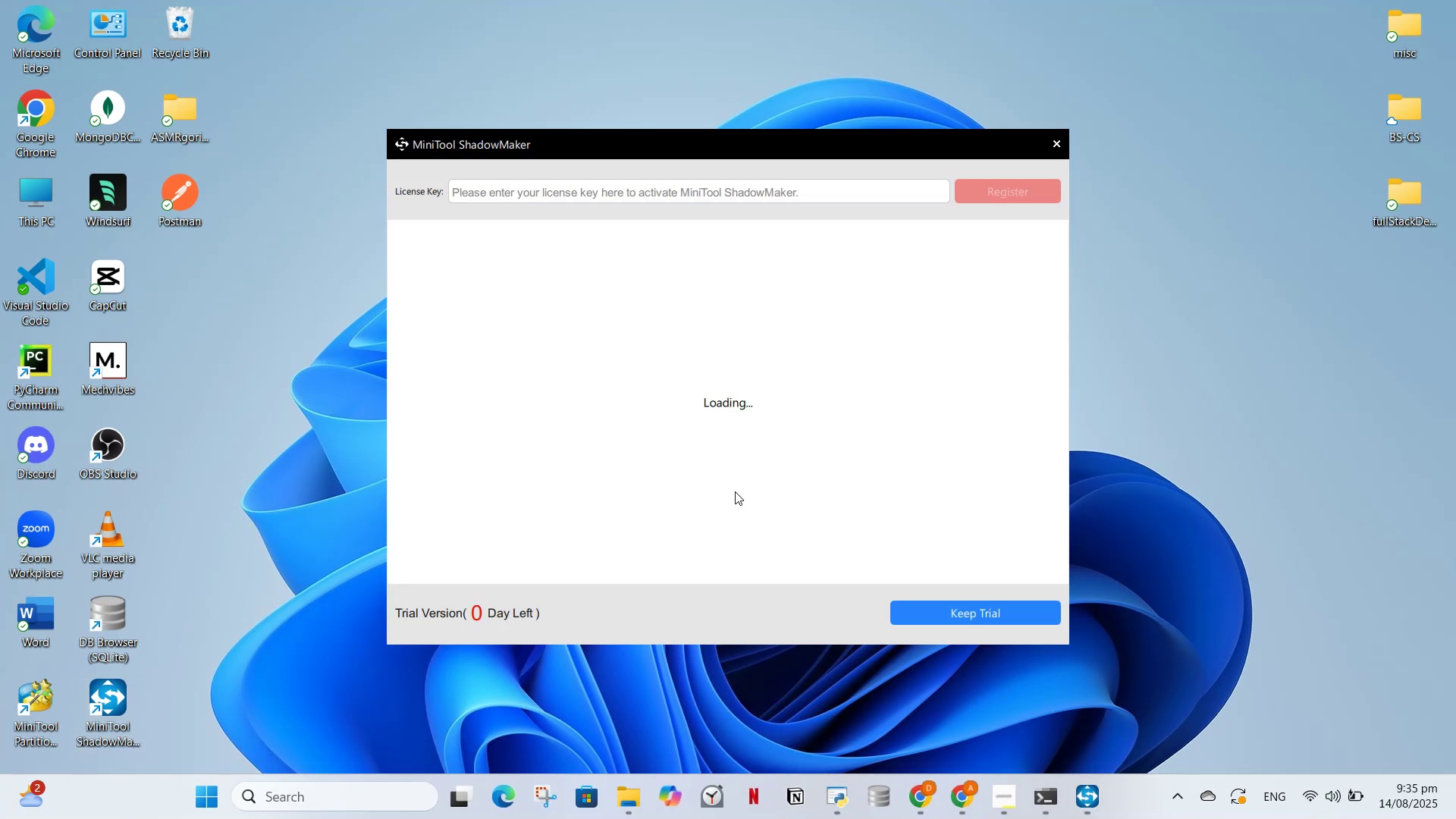 
left_click([1059, 149])
 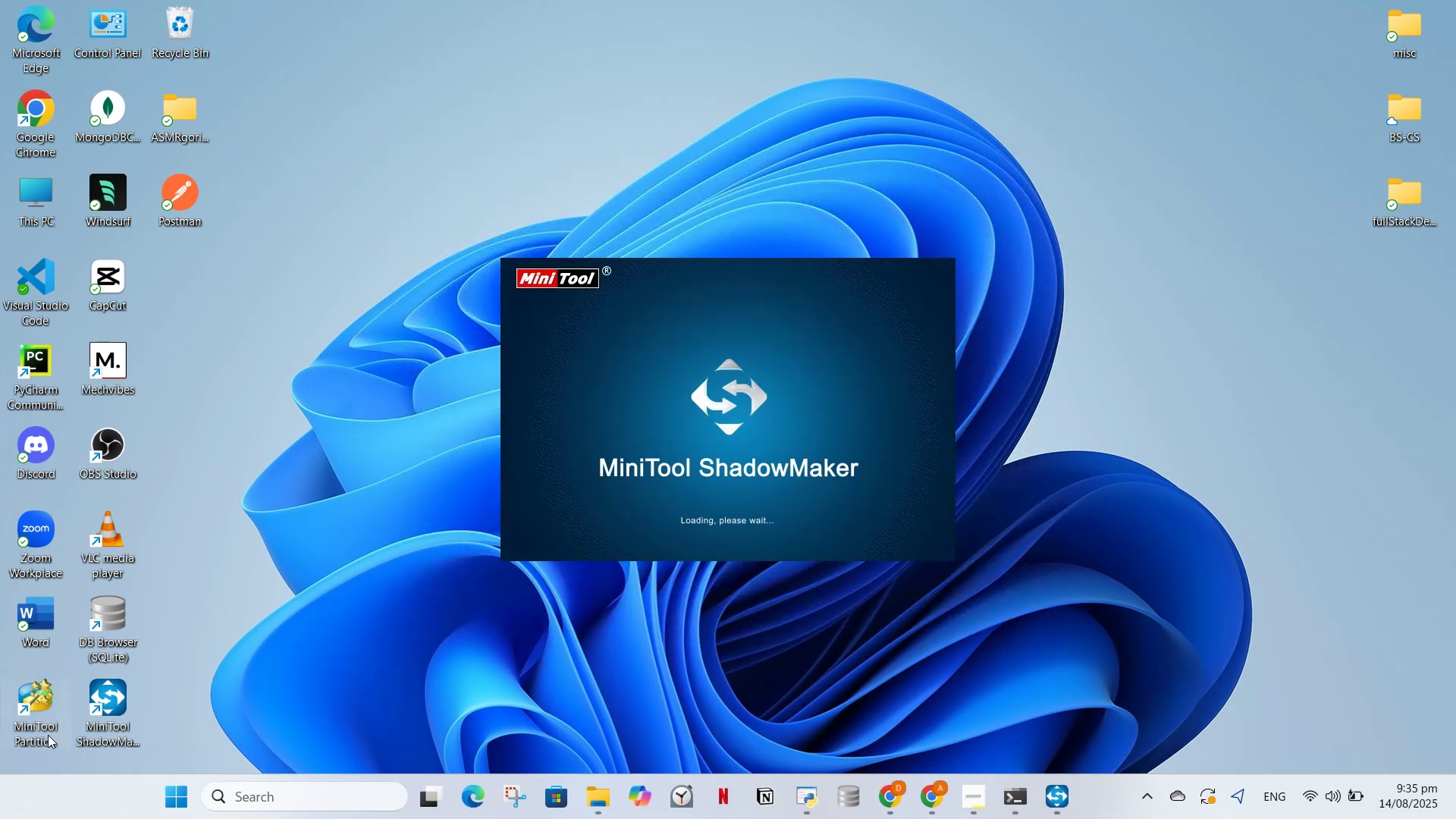 
double_click([50, 715])
 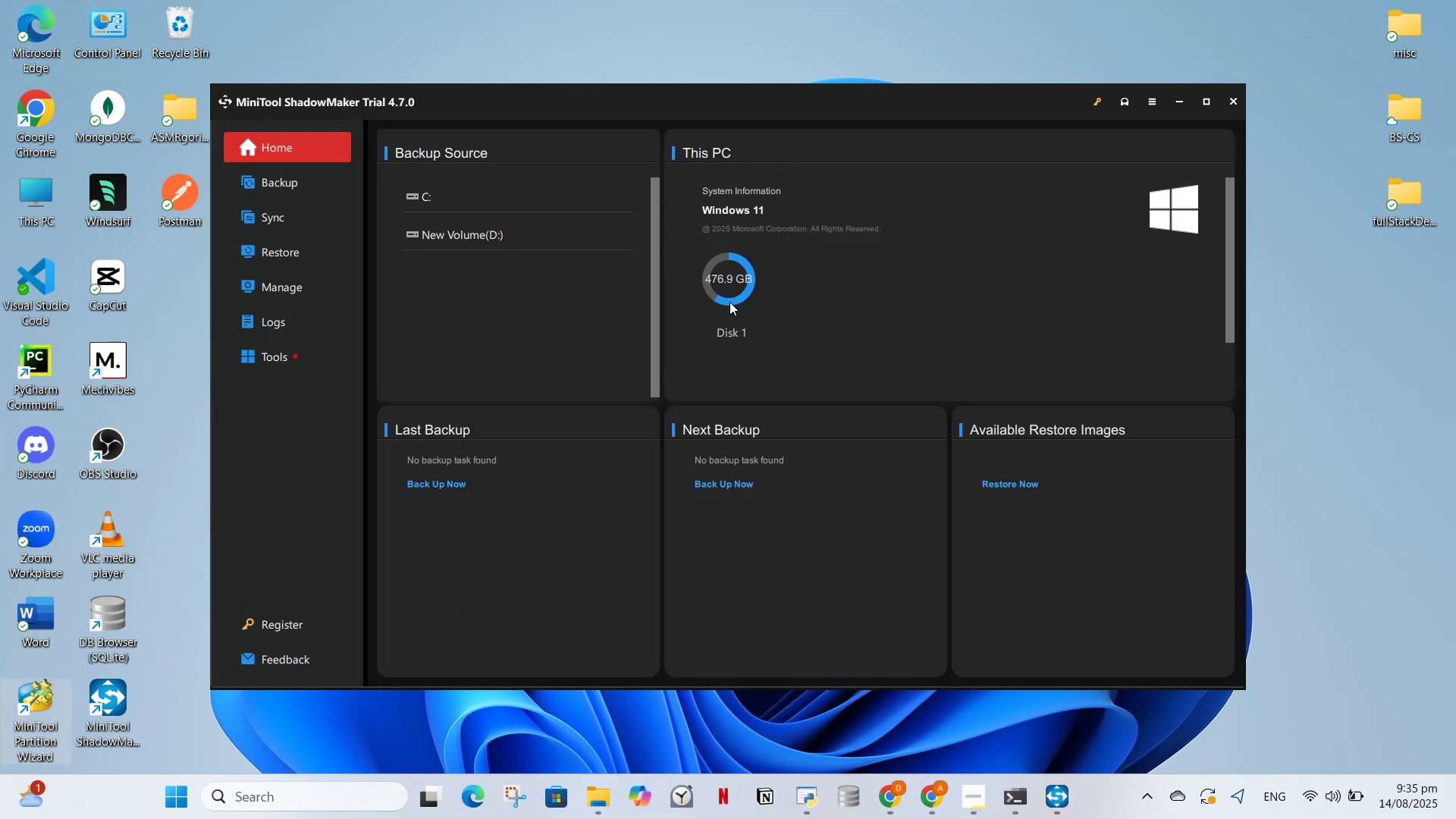 
wait(6.84)
 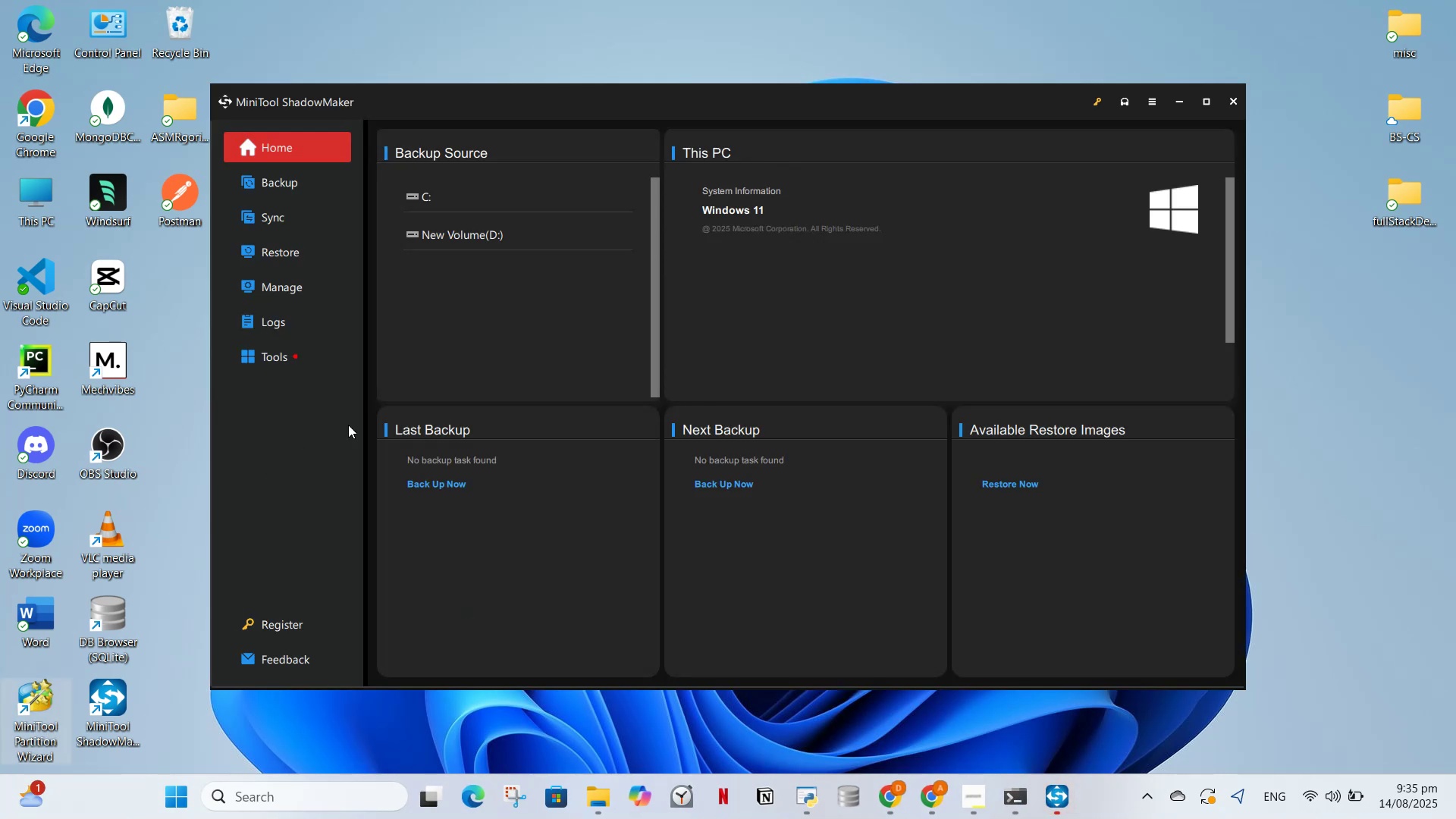 
left_click([708, 297])
 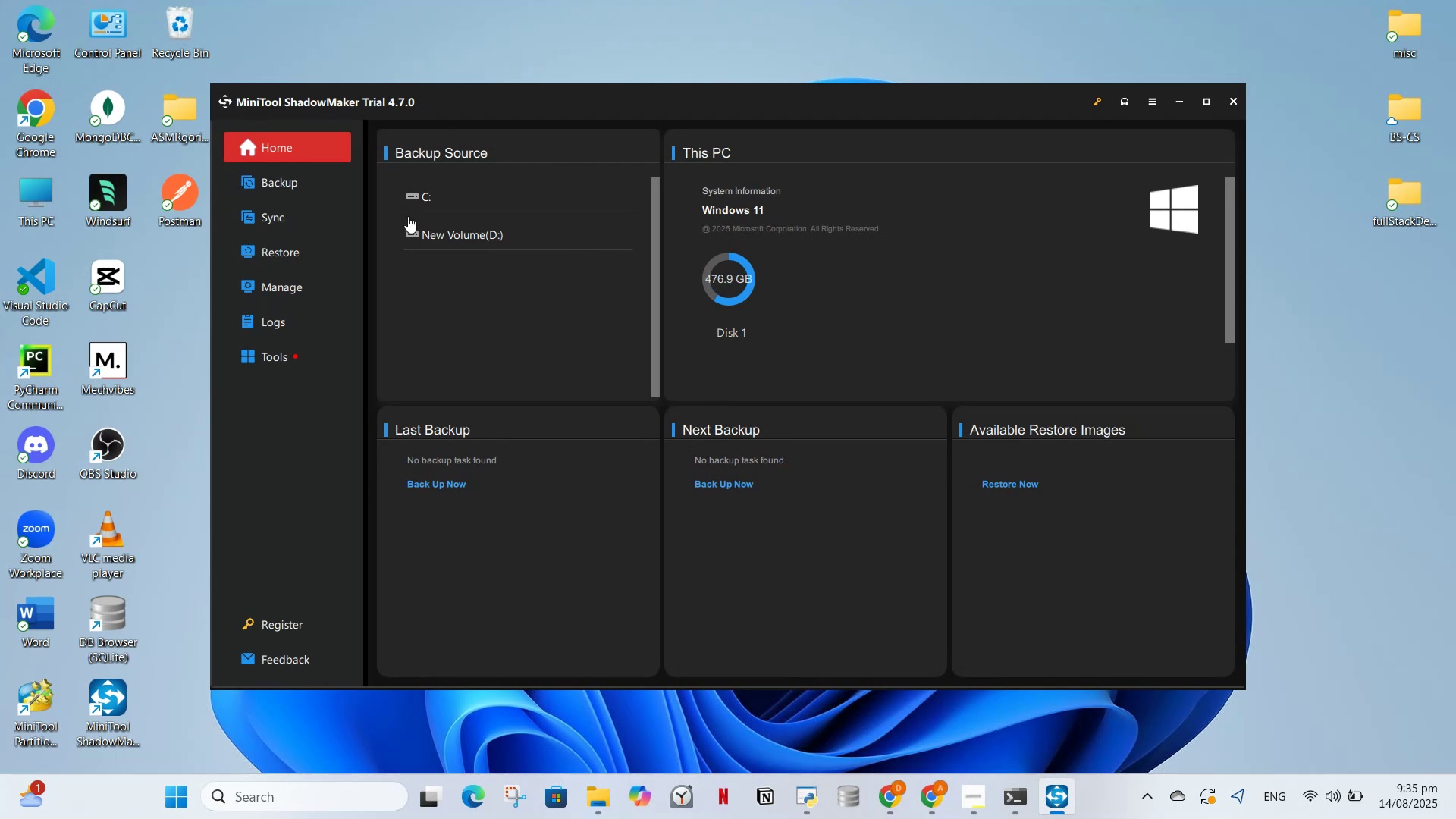 
left_click([410, 209])
 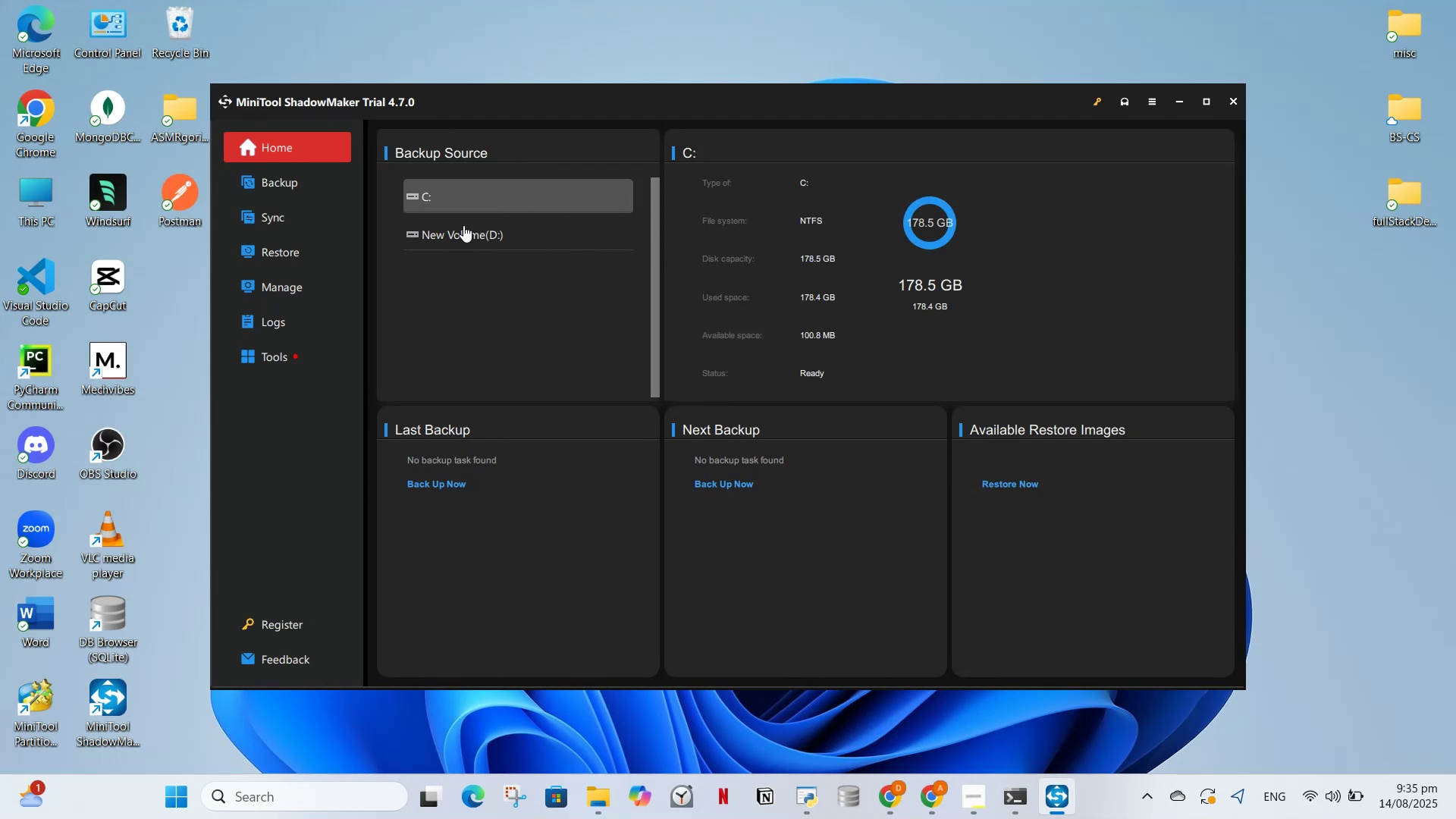 
left_click([463, 225])
 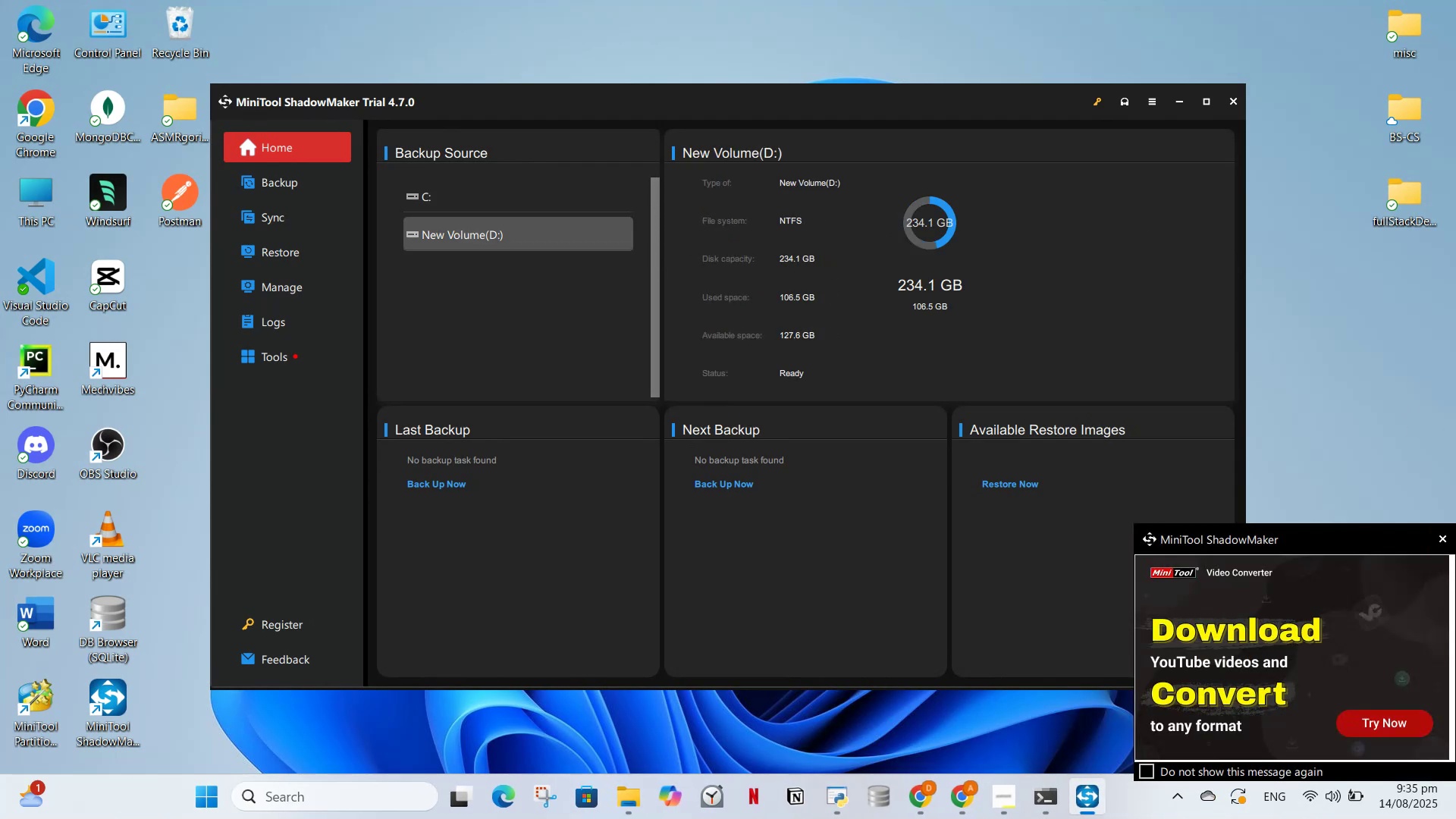 
left_click([1436, 541])
 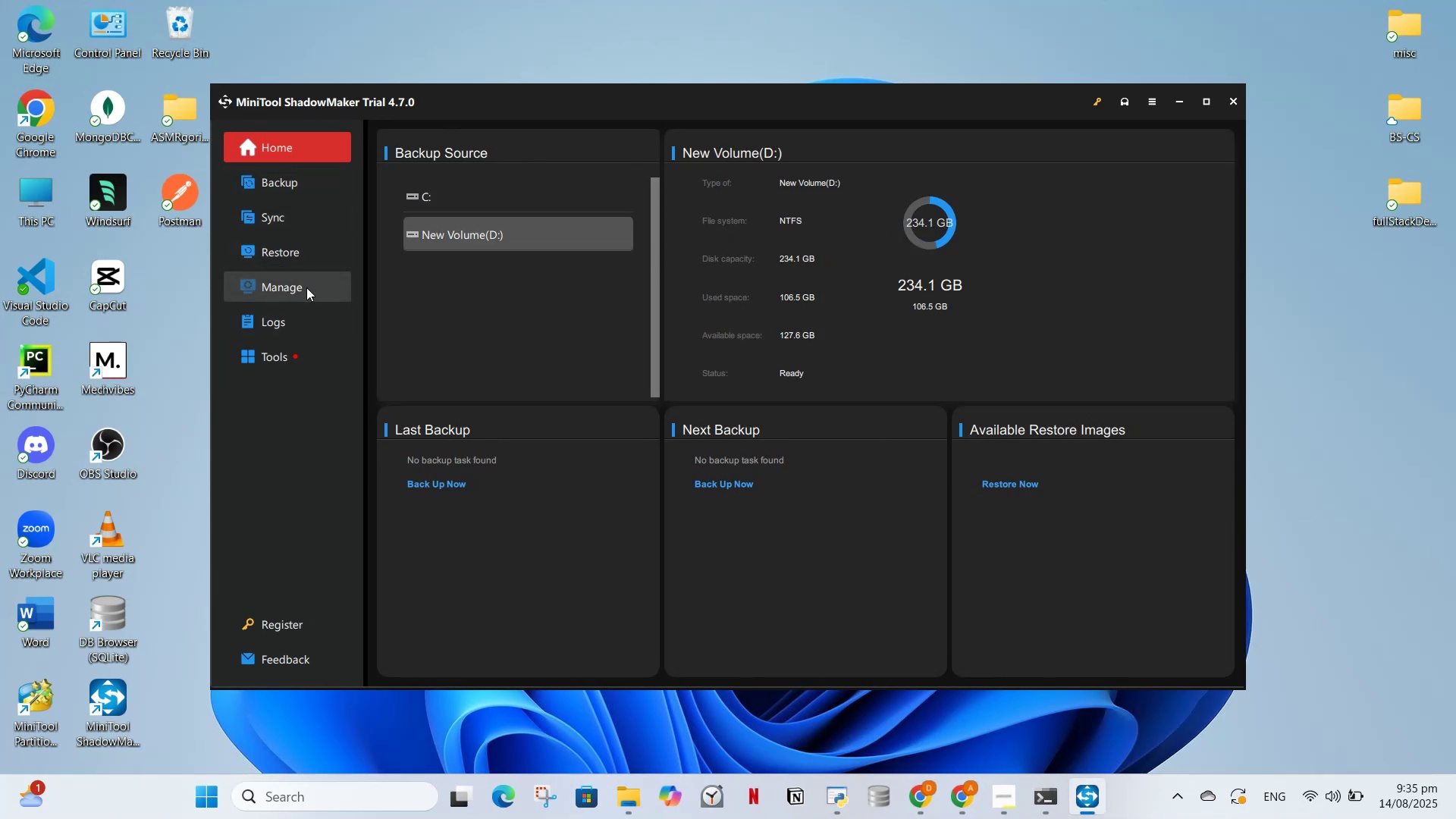 
left_click([302, 278])
 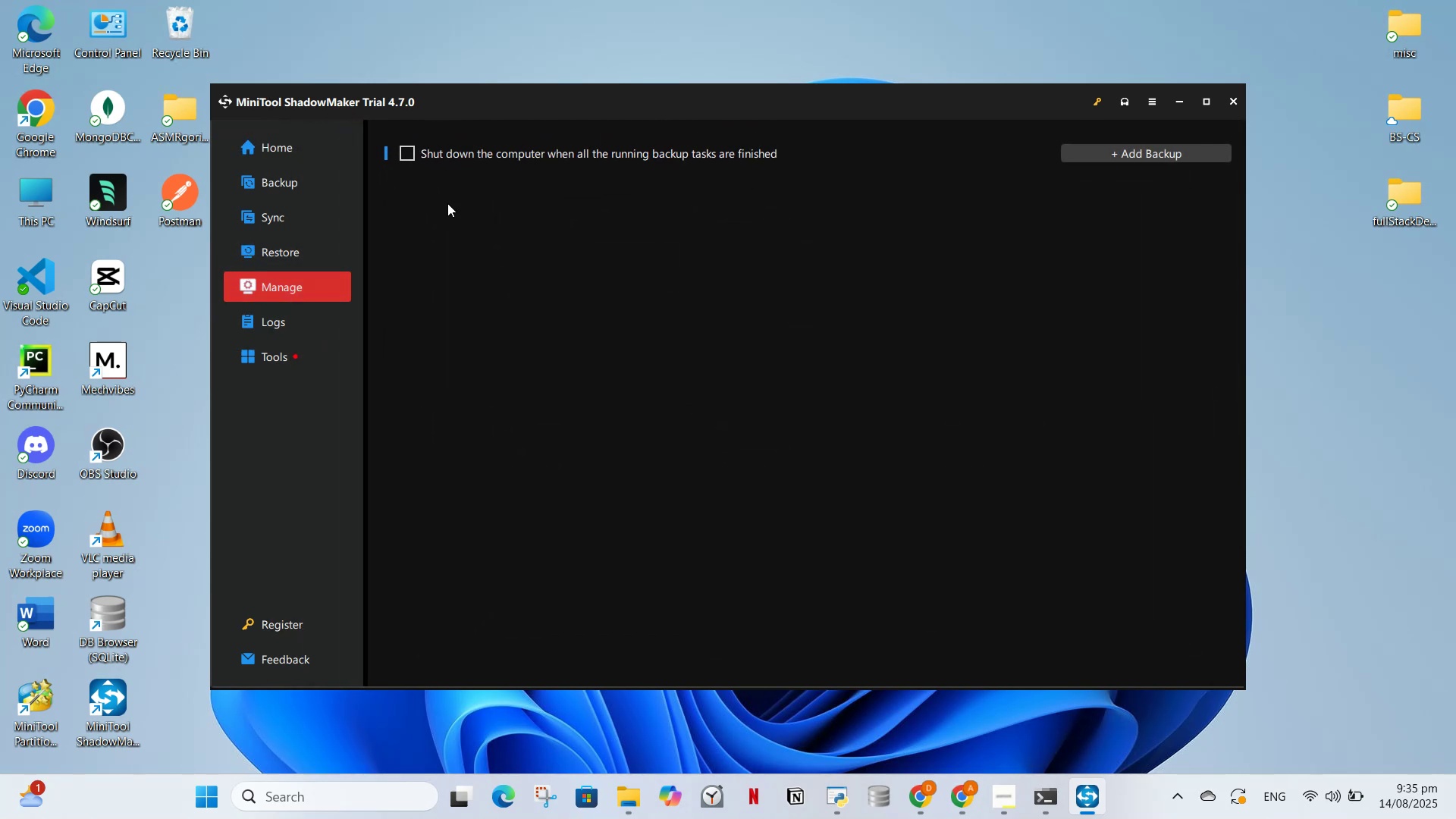 
wait(6.67)
 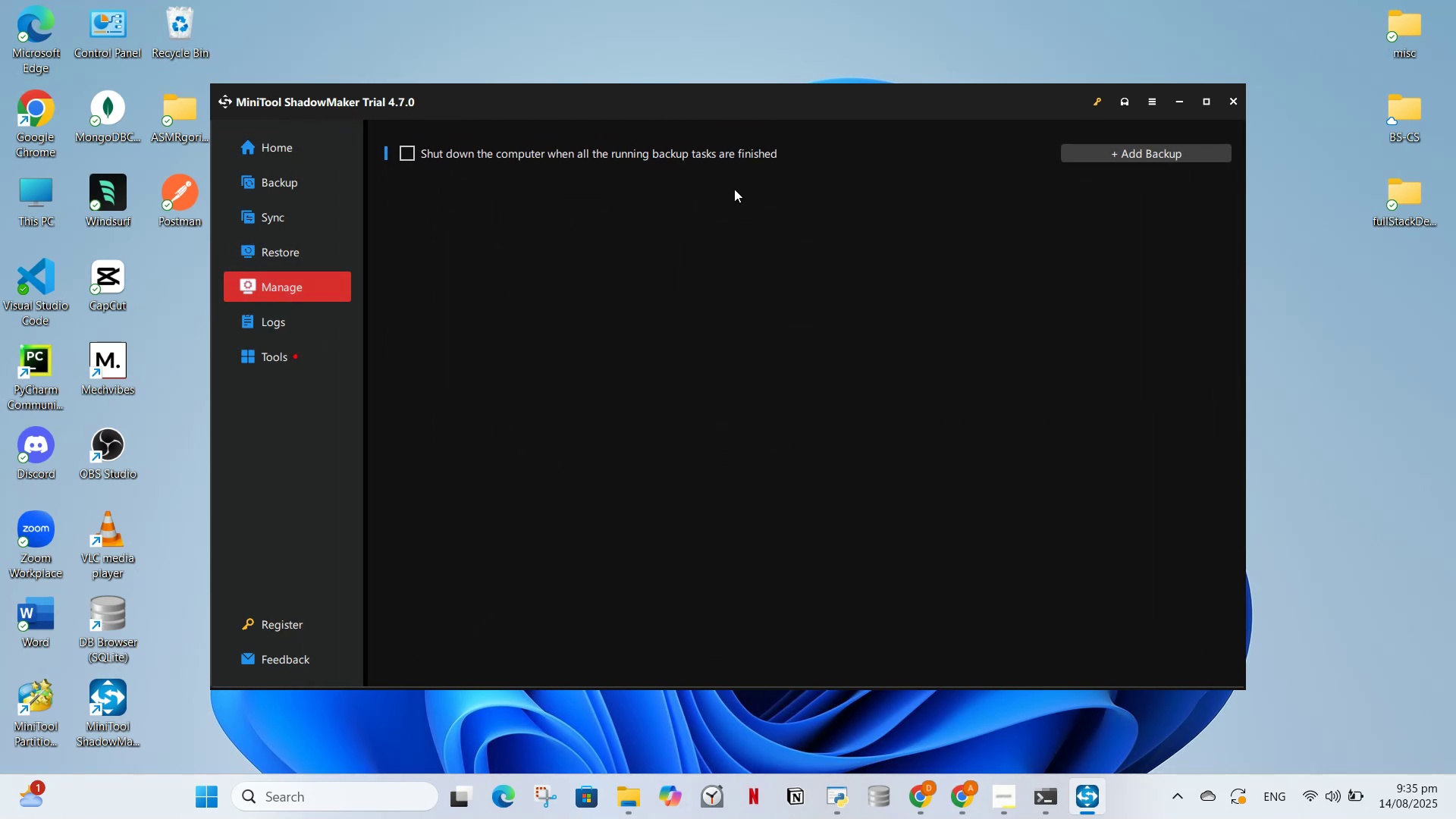 
left_click([243, 249])
 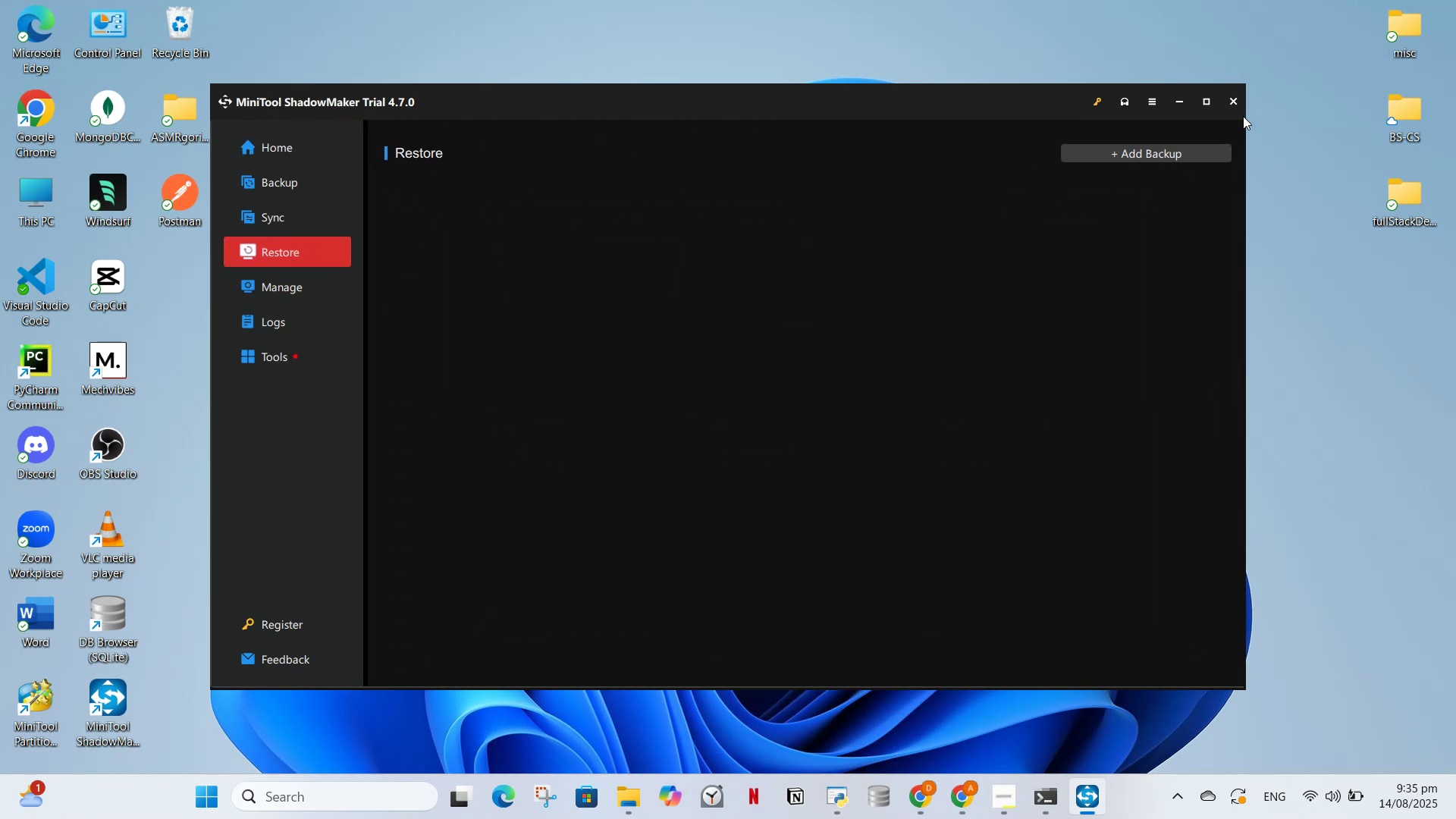 
left_click([1229, 107])
 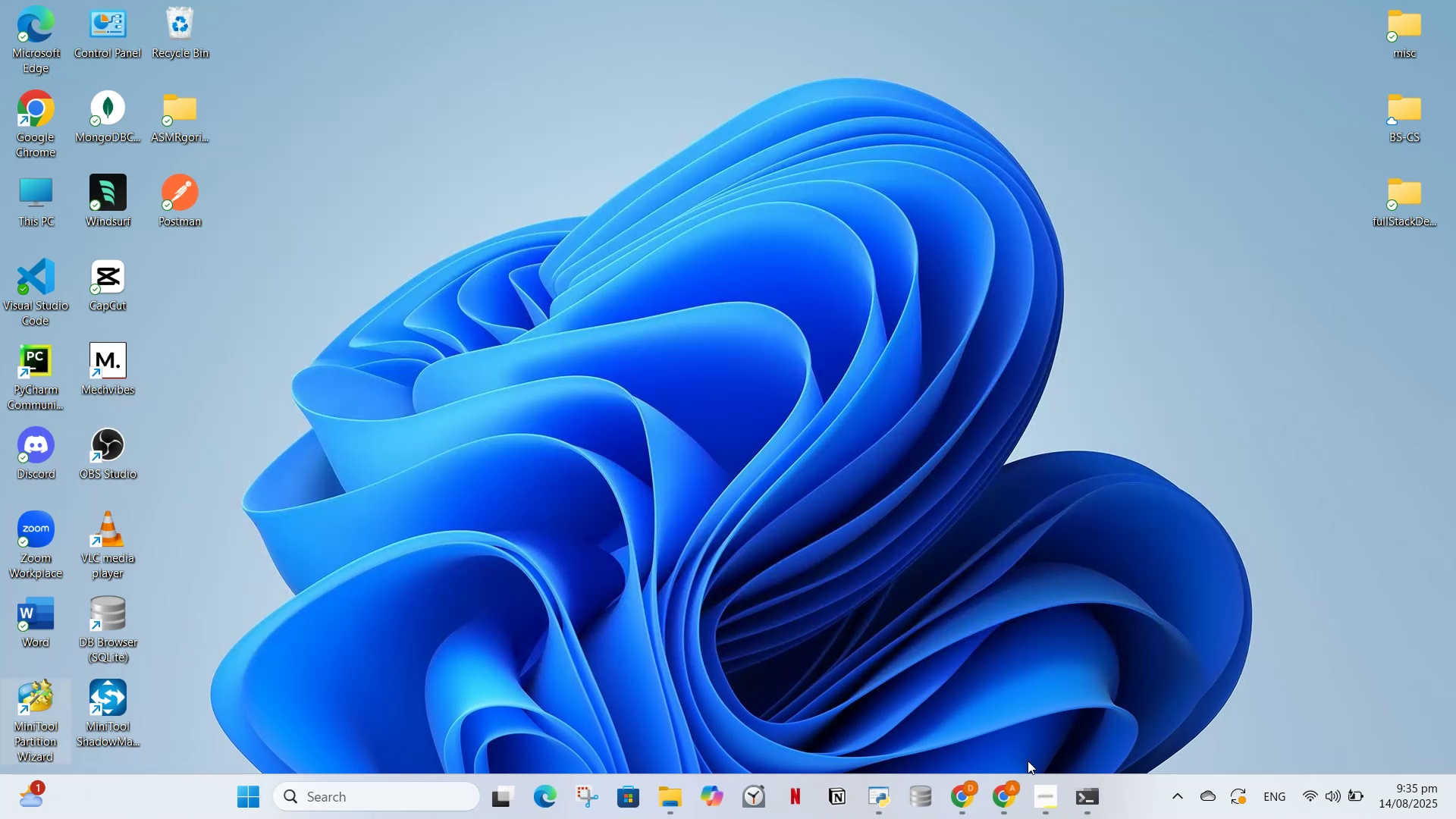 
left_click([963, 794])
 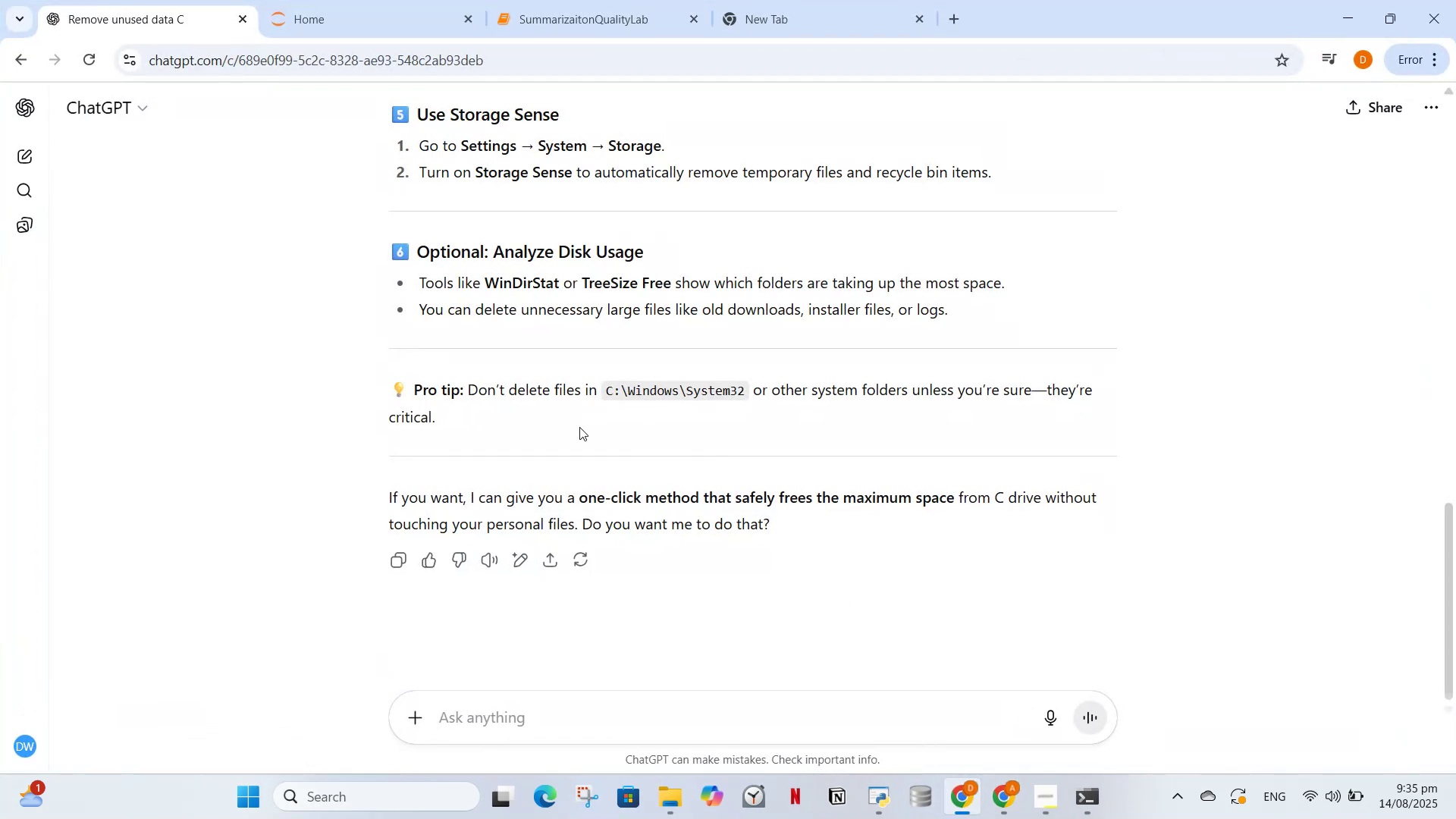 
scroll: coordinate [586, 423], scroll_direction: up, amount: 6.0
 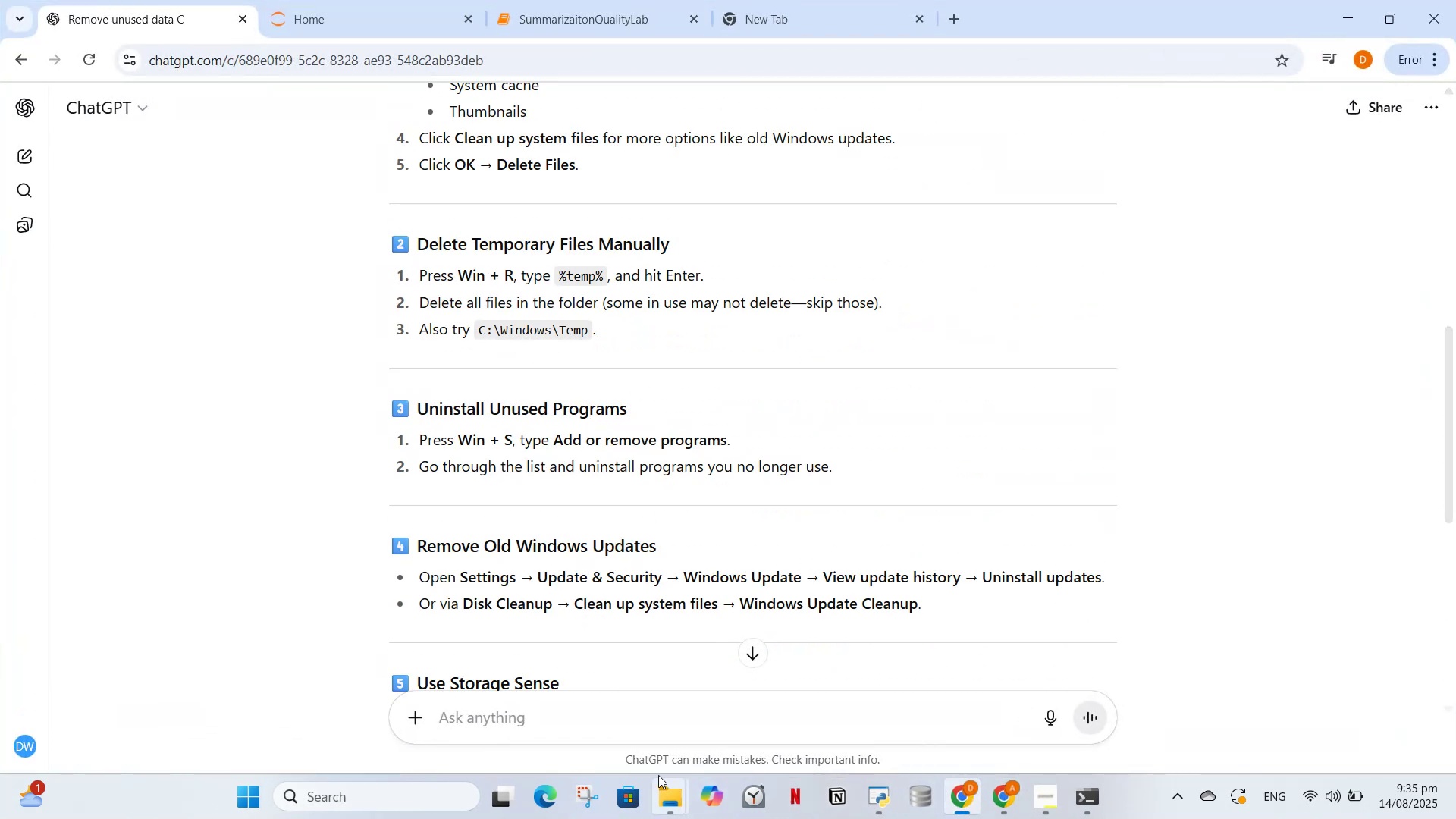 
left_click([659, 792])
 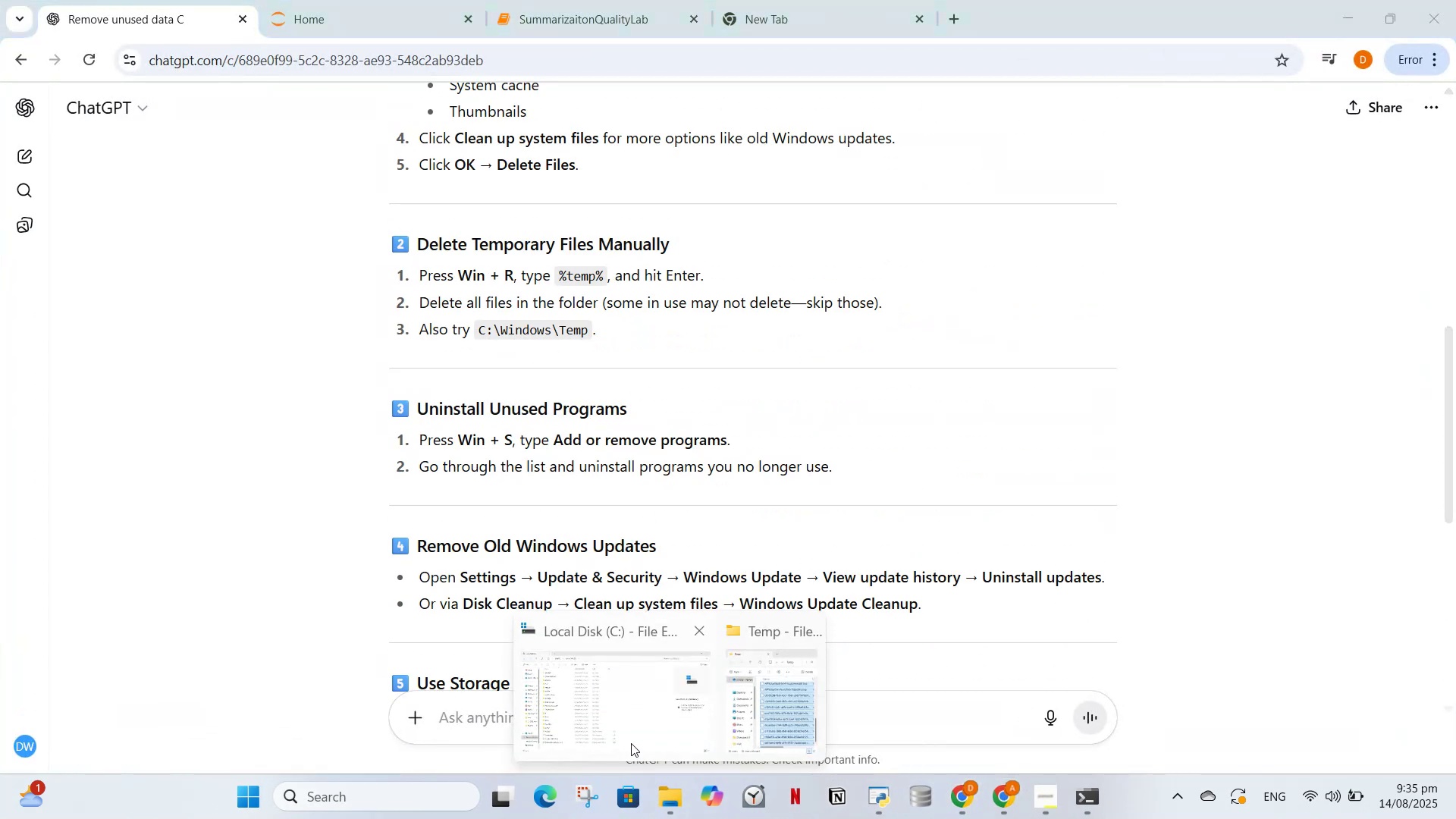 
left_click([631, 742])
 